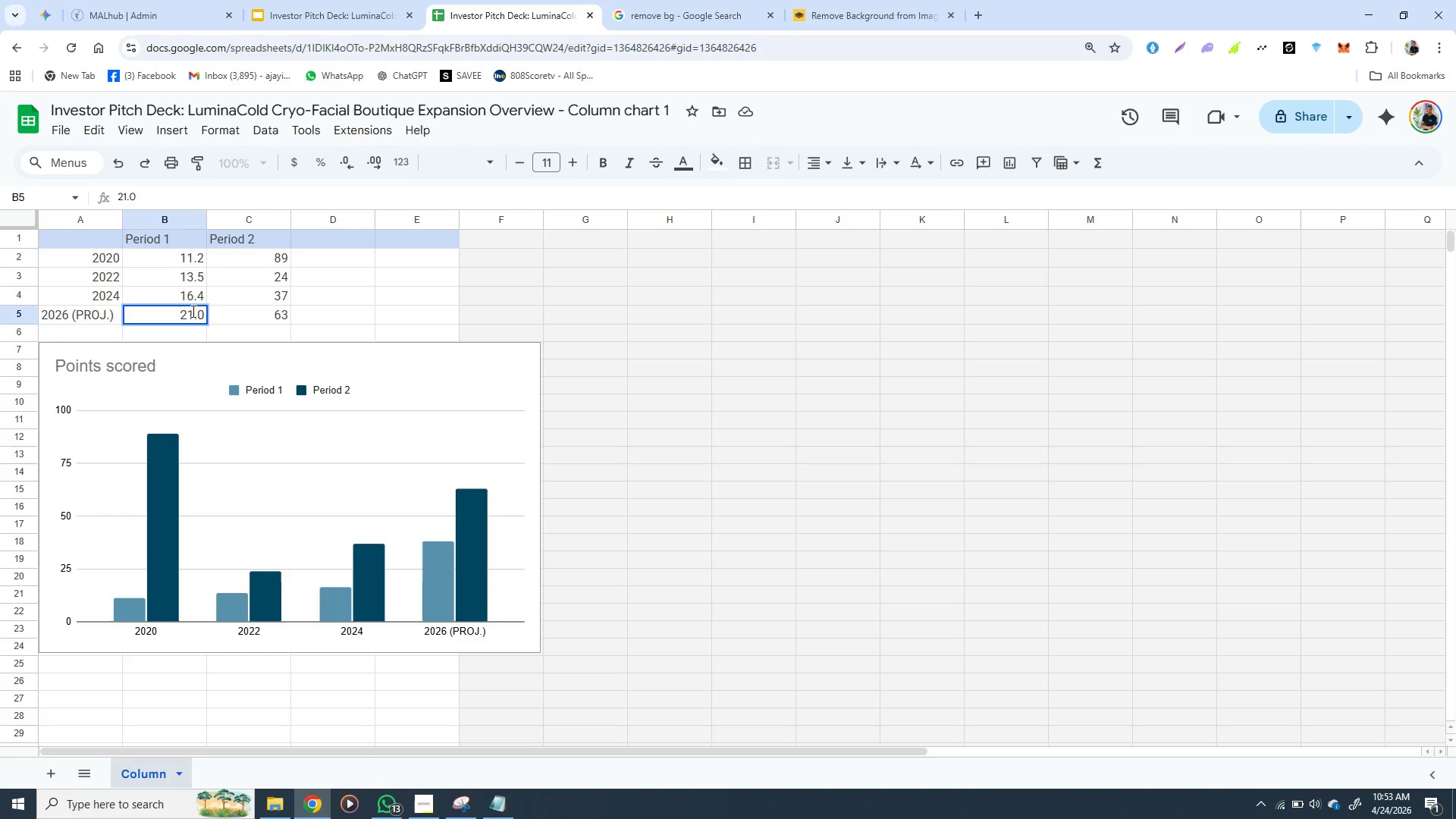 
key(Enter)
 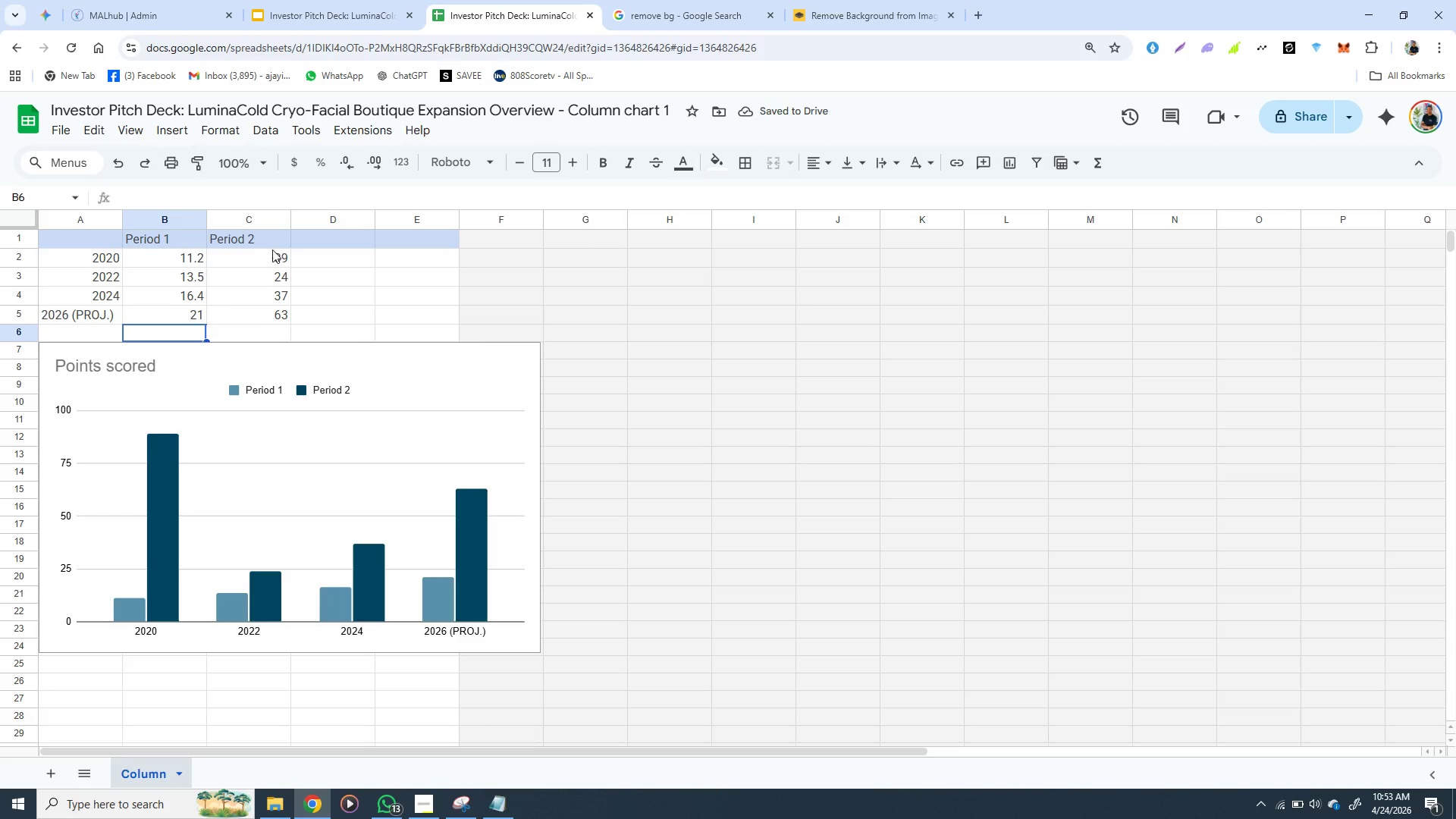 
left_click([270, 246])
 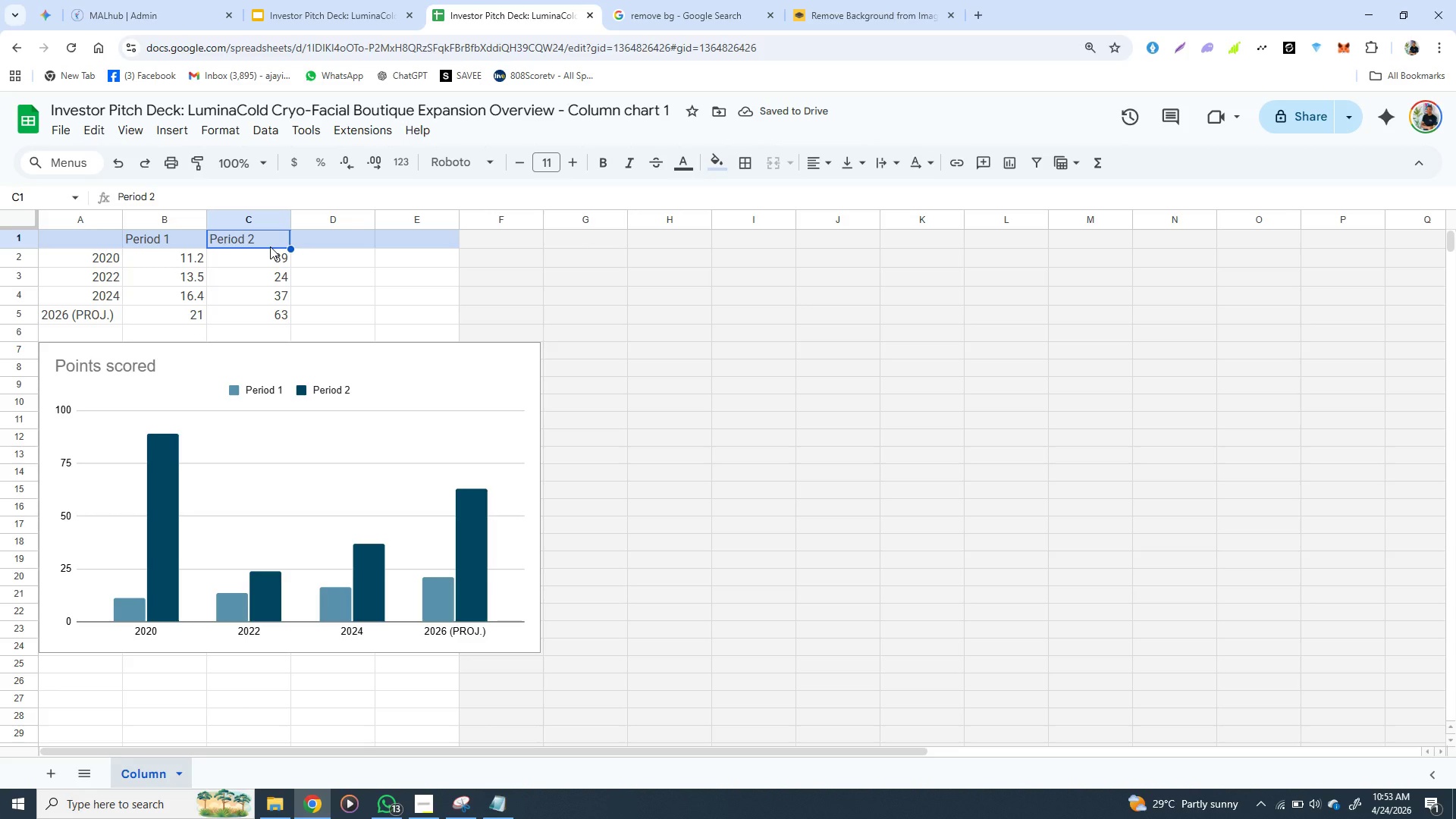 
hold_key(key=ShiftLeft, duration=1.53)
left_click([259, 314])
 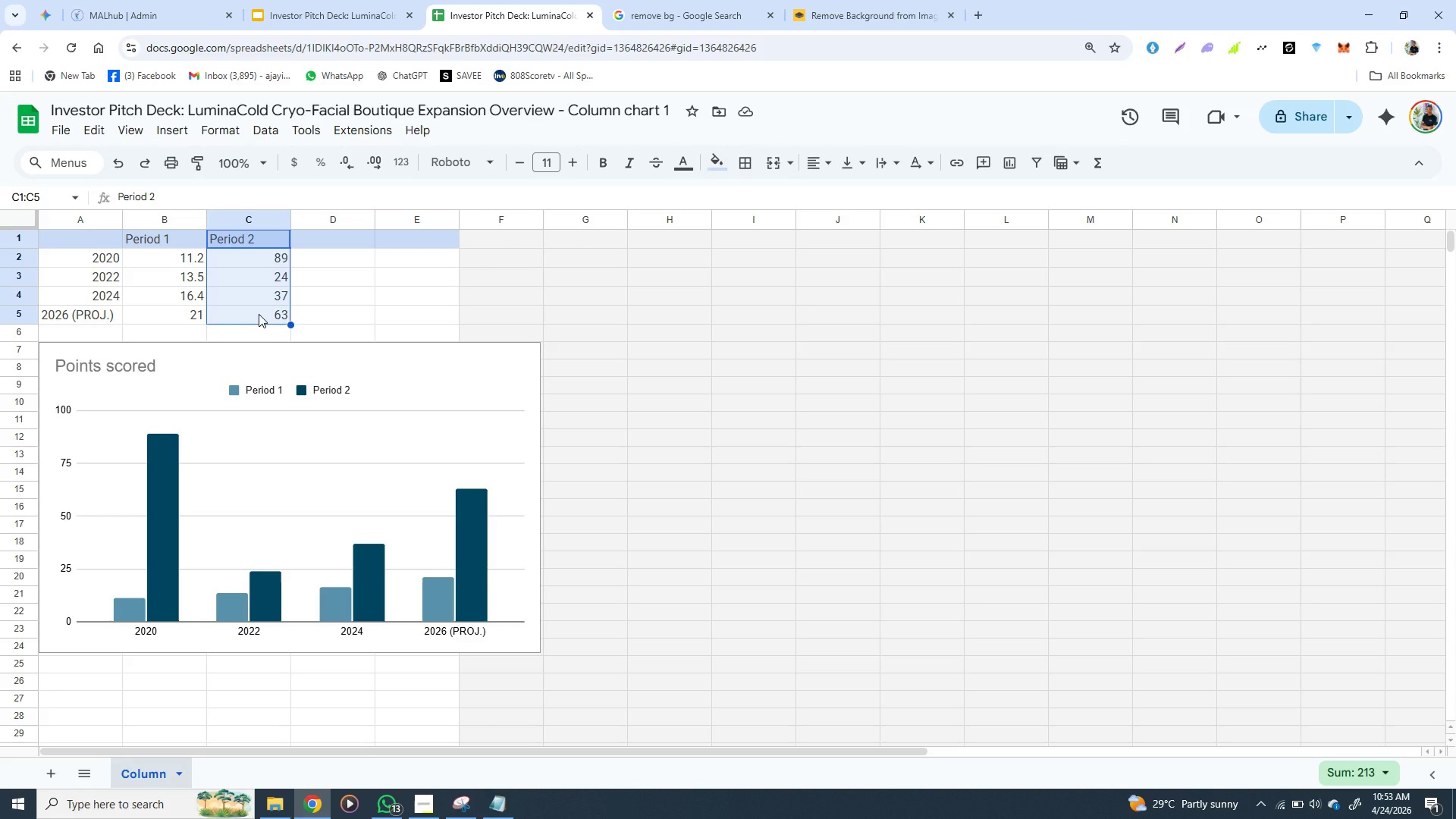 
key(Shift+ShiftLeft)
 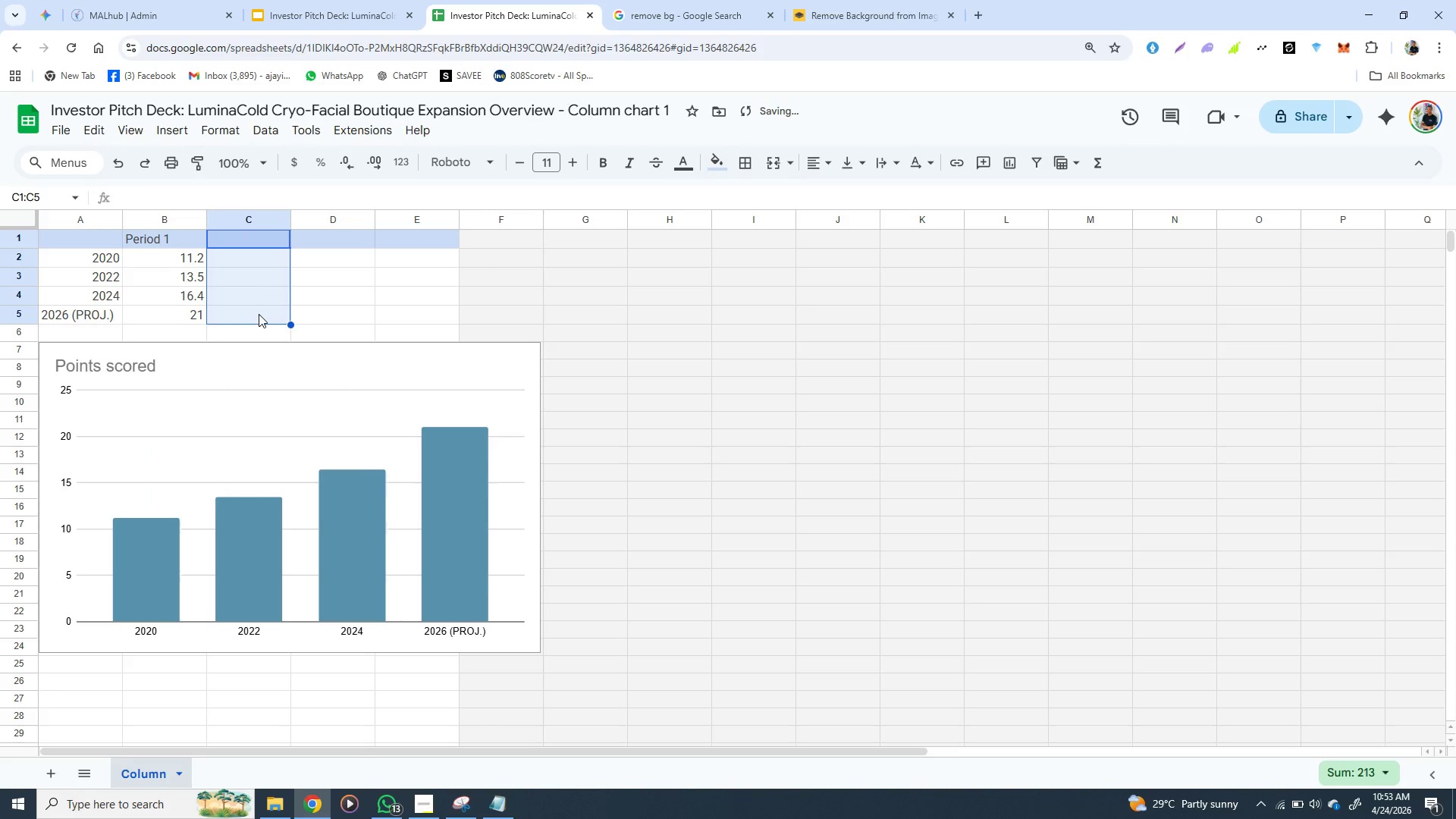 
key(Backspace)
 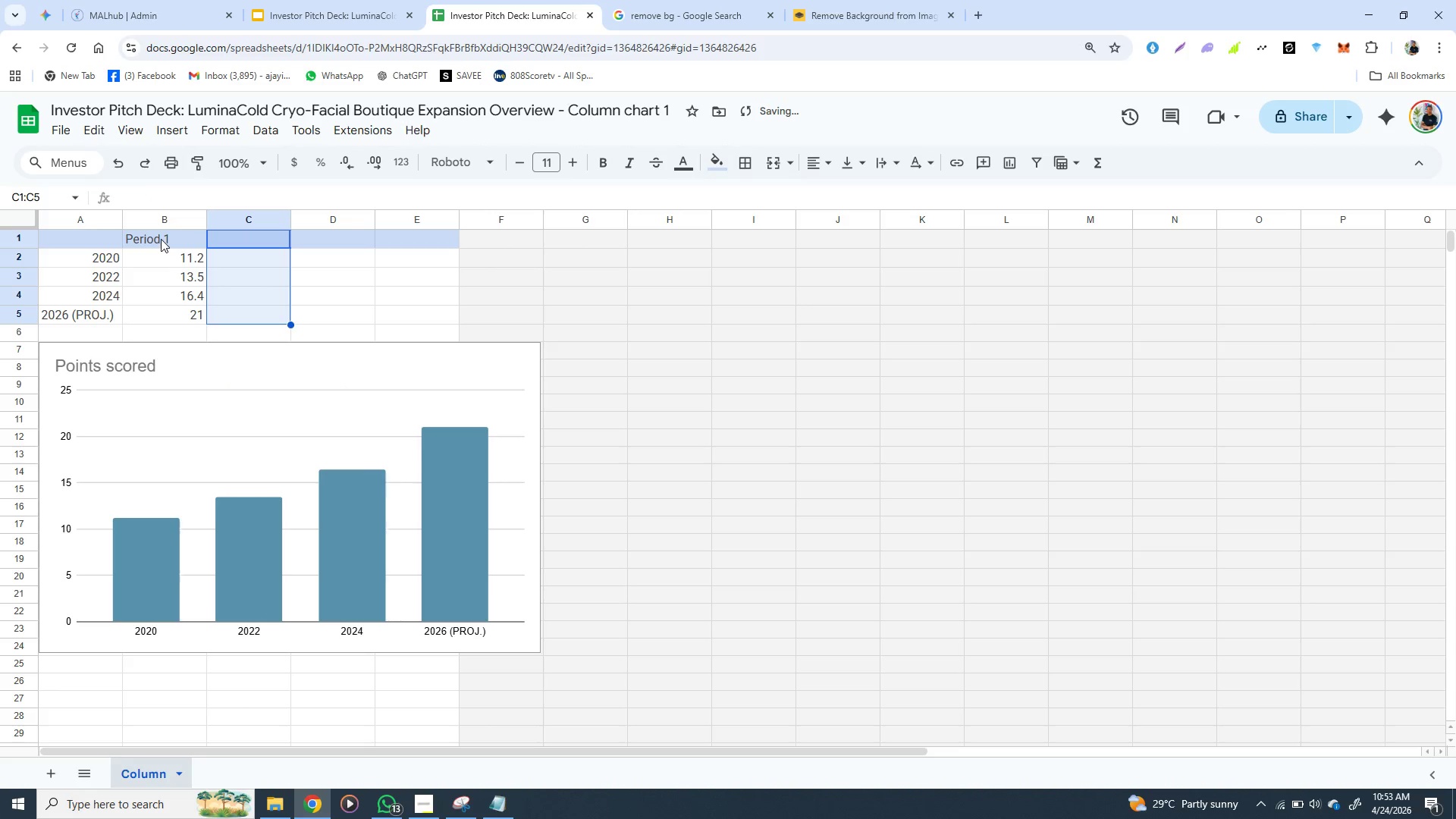 
left_click([161, 239])
 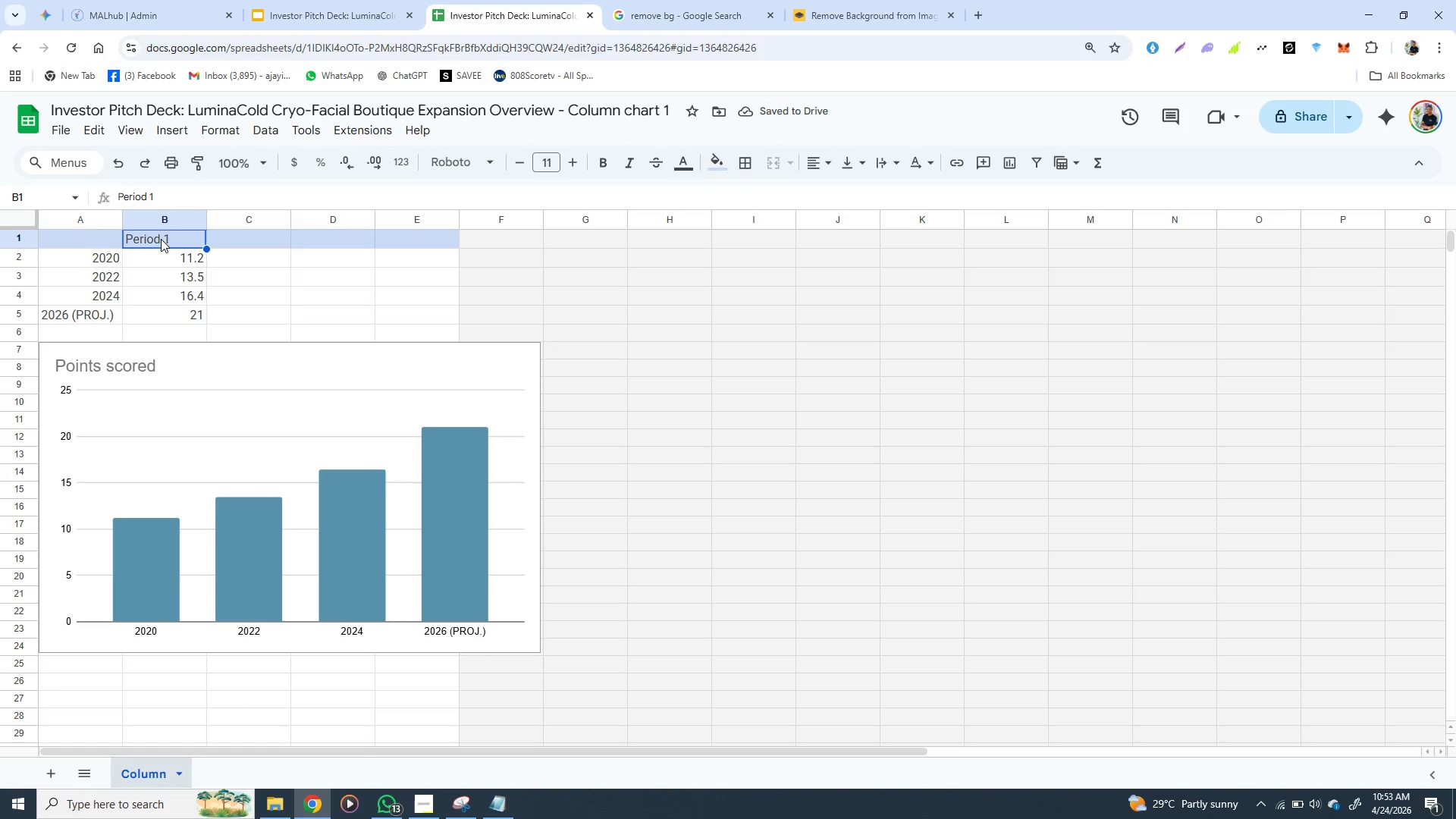 
key(Shift+Backspace)
 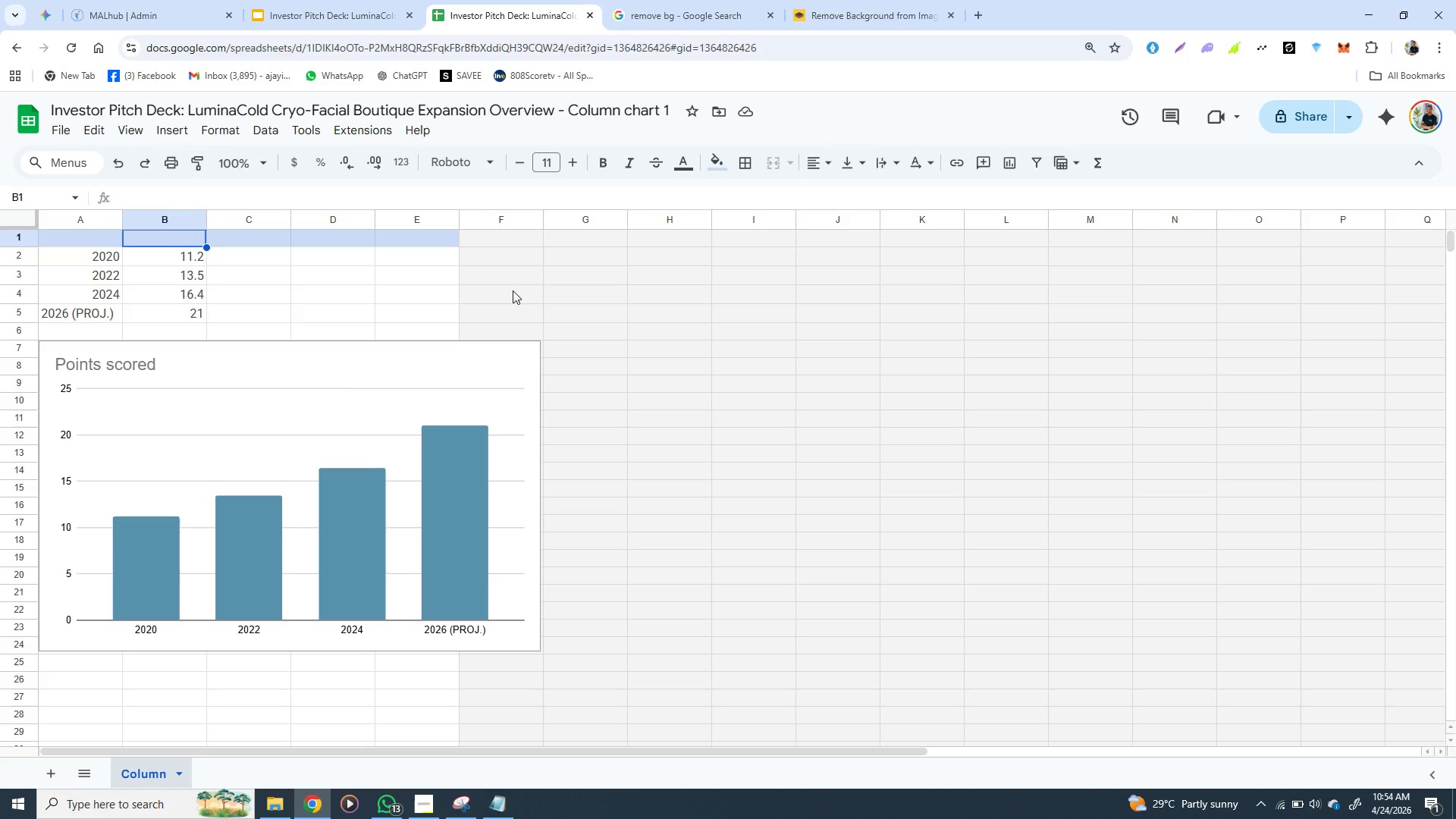 
wait(30.33)
 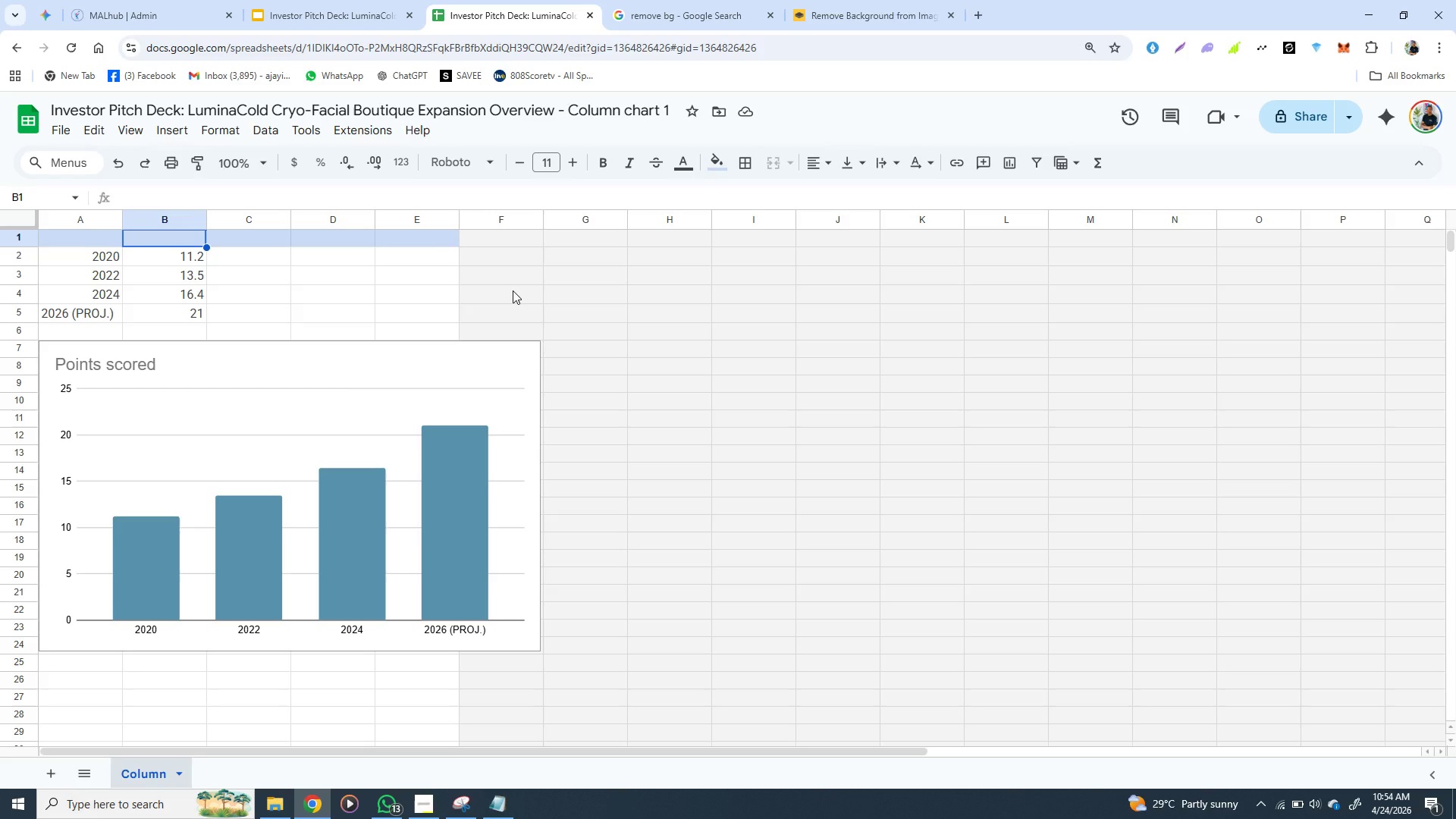 
type(MA)
key(Backspace)
type(ar)
 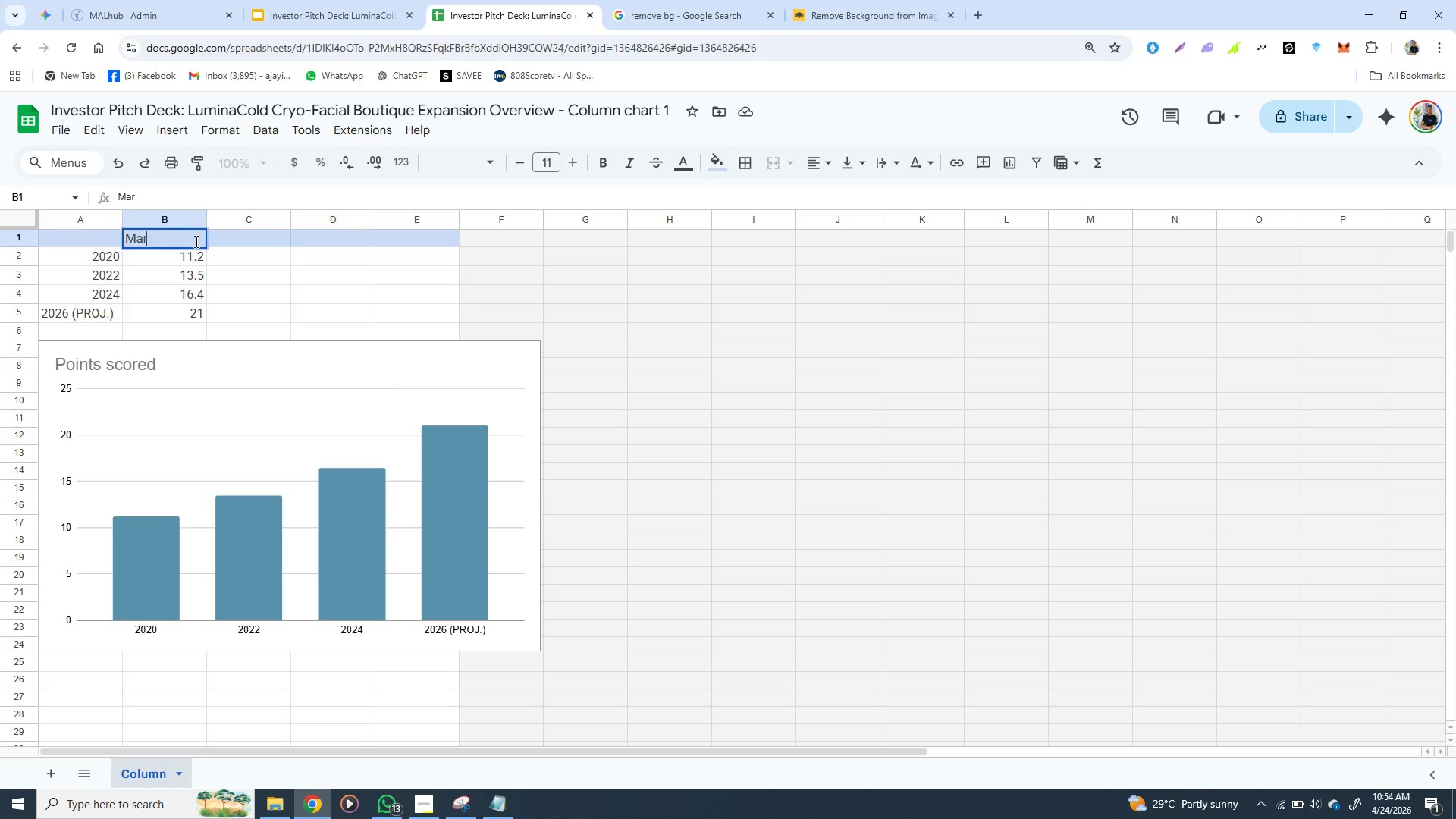 
wait(5.42)
 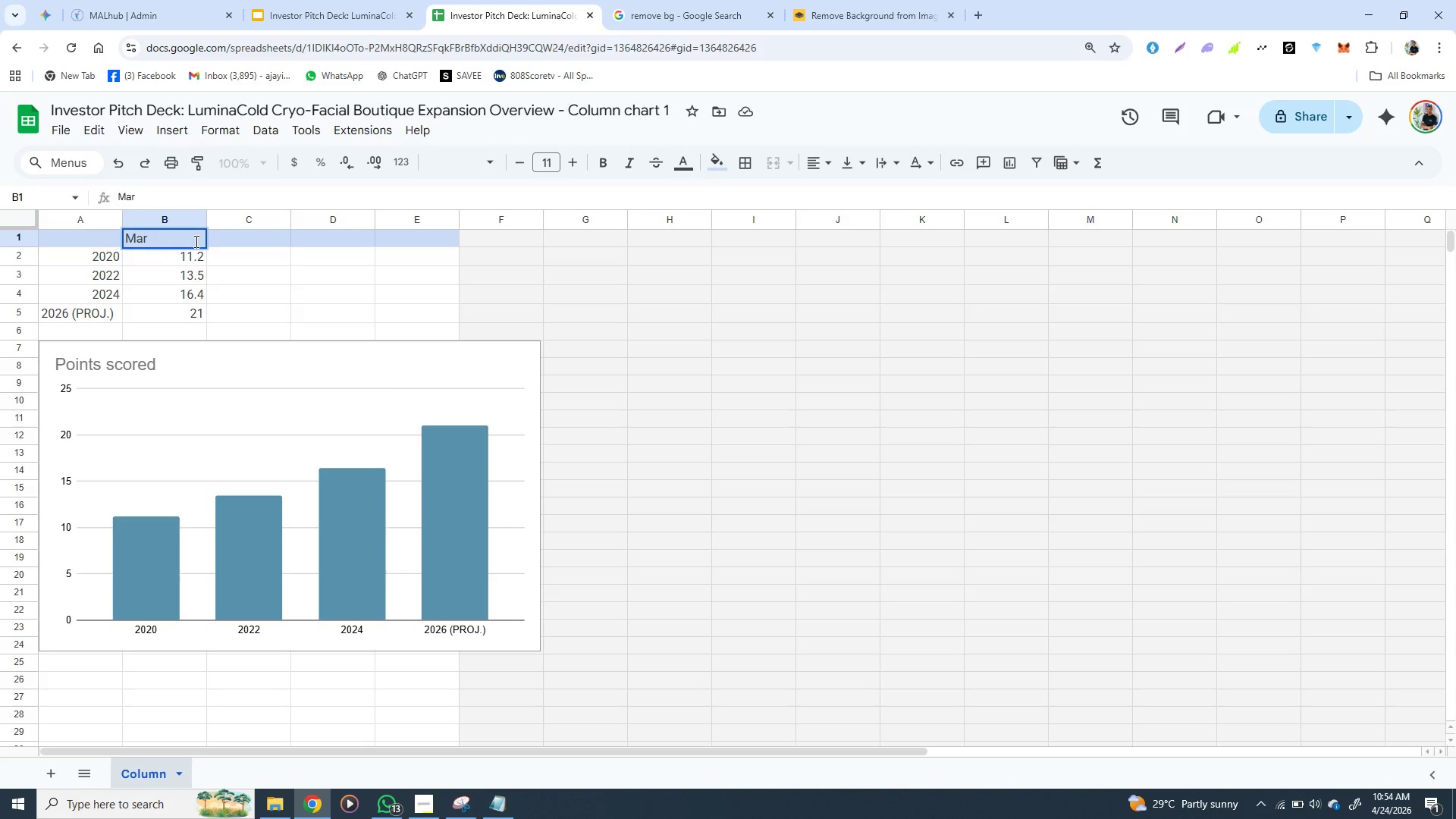 
type(ket)
 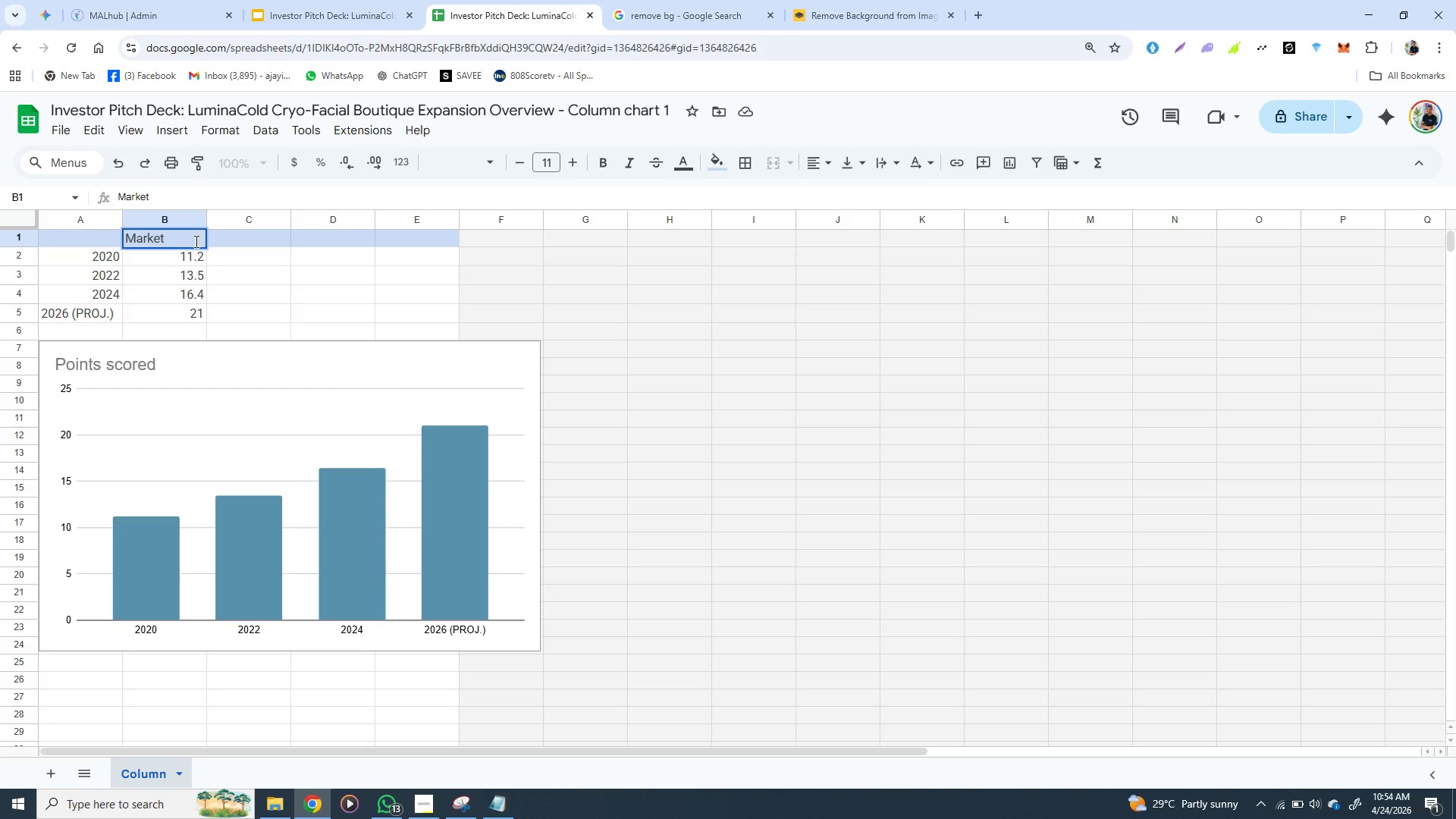 
type( Size)
 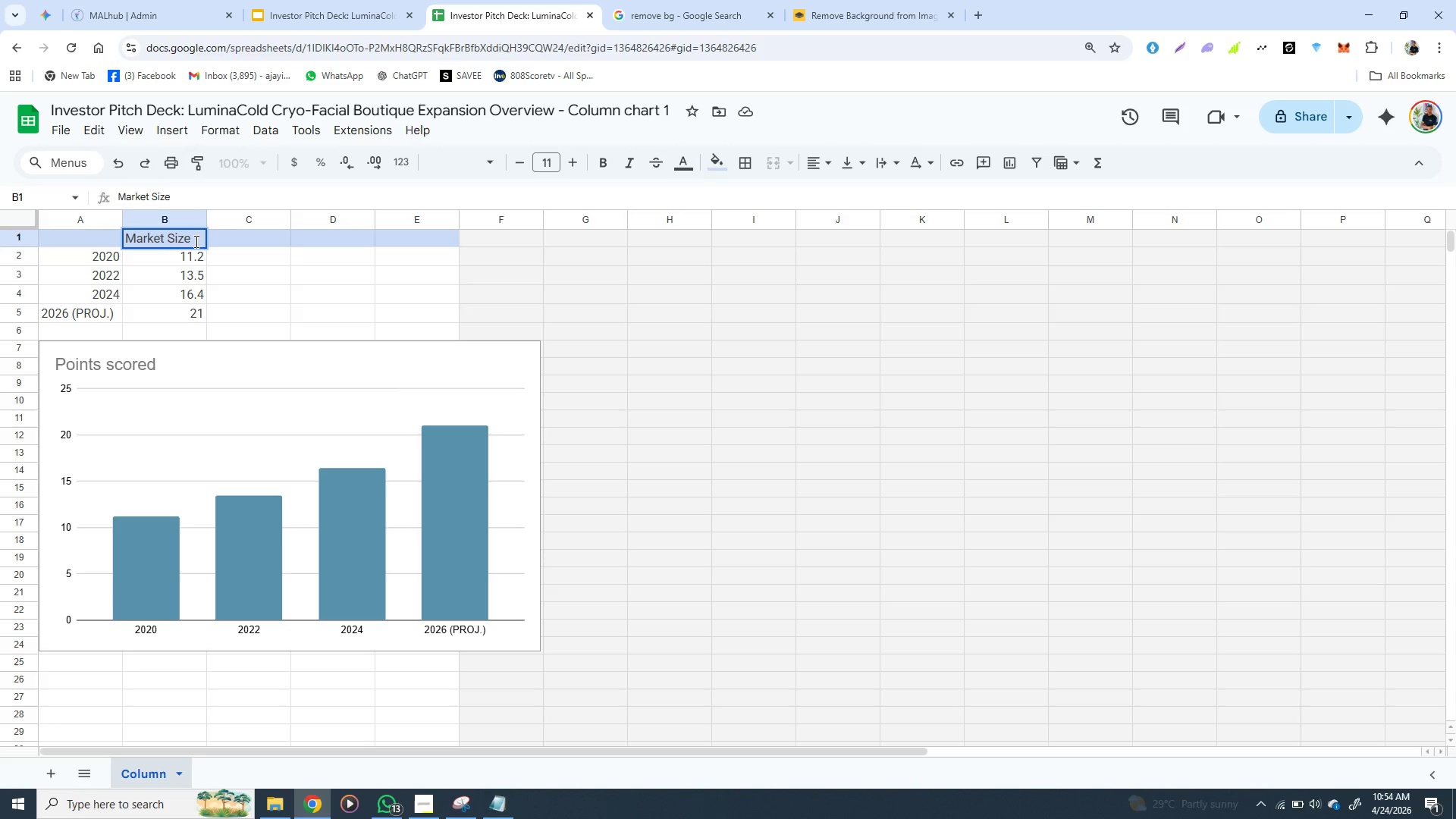 
wait(54.24)
 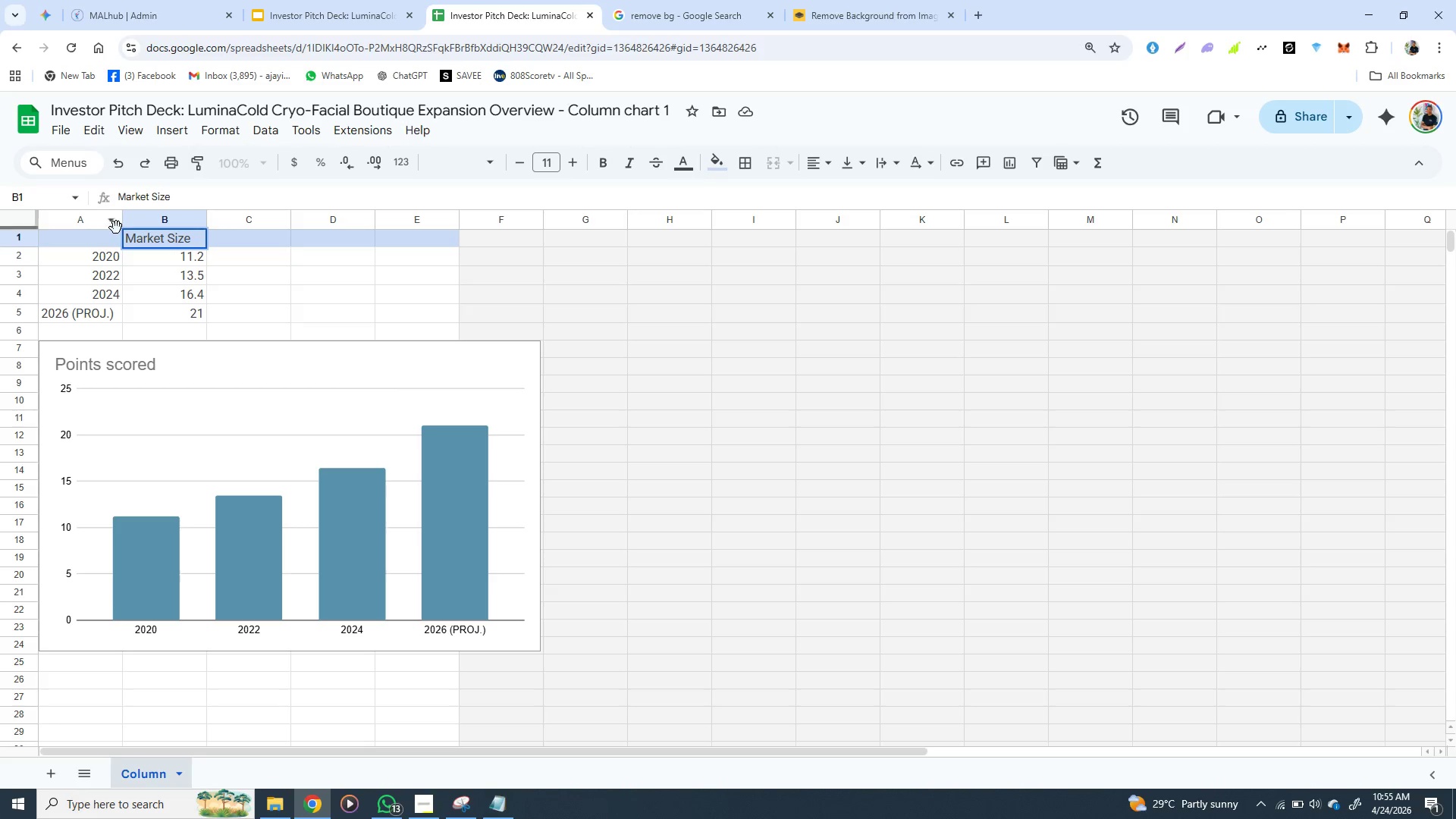 
key(Space)
 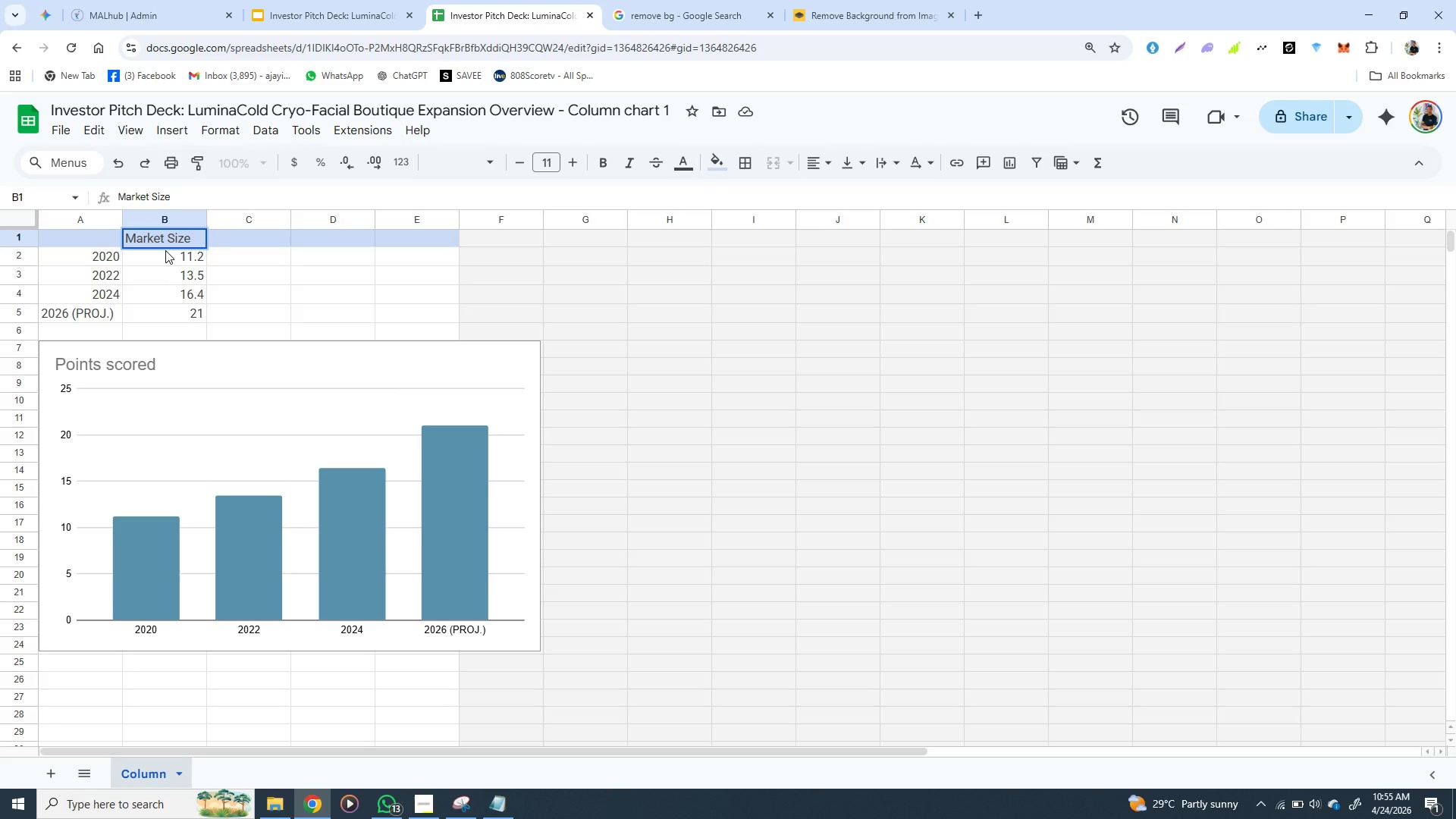 
wait(5.94)
 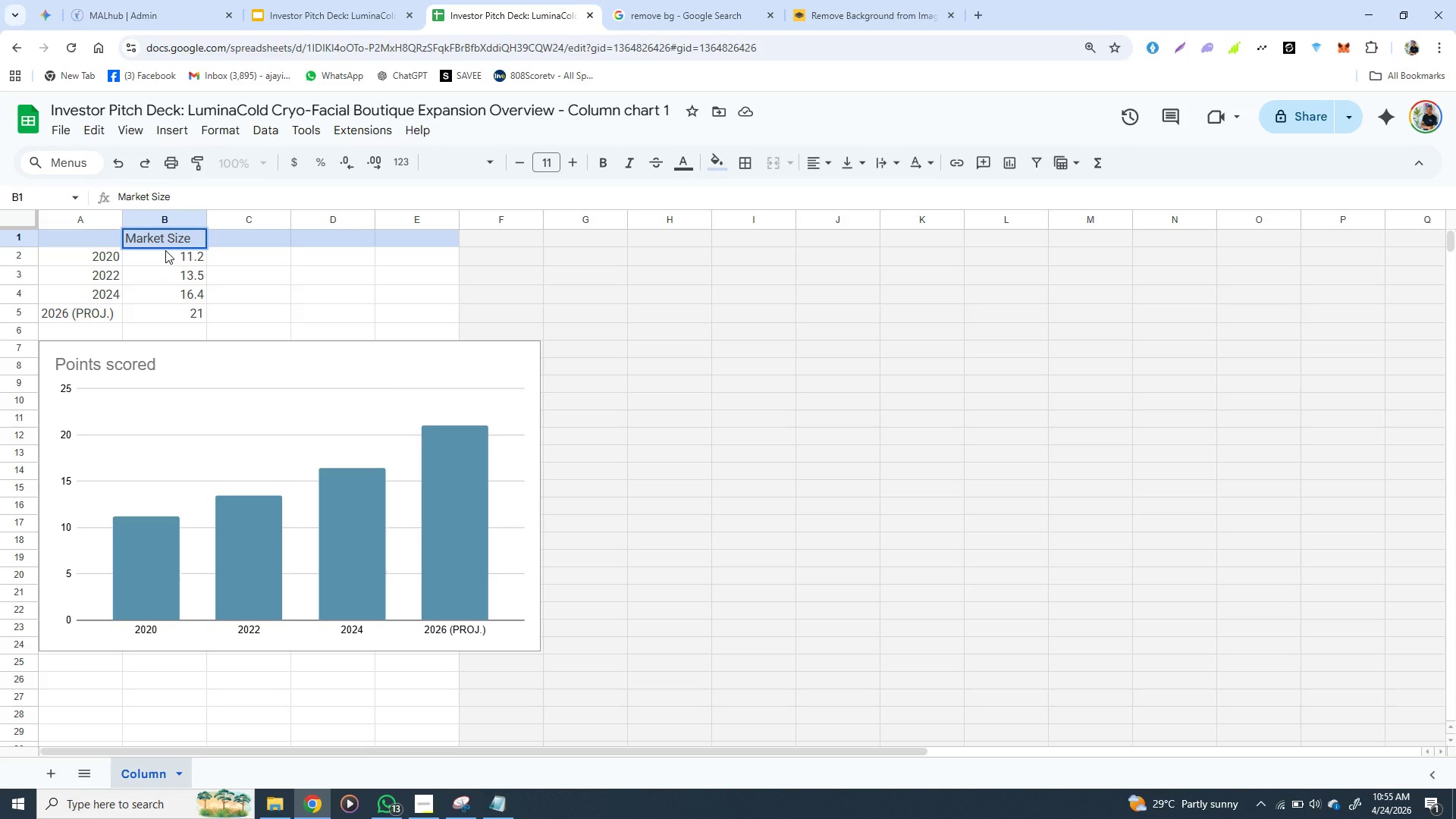 
key(Shift+C)
 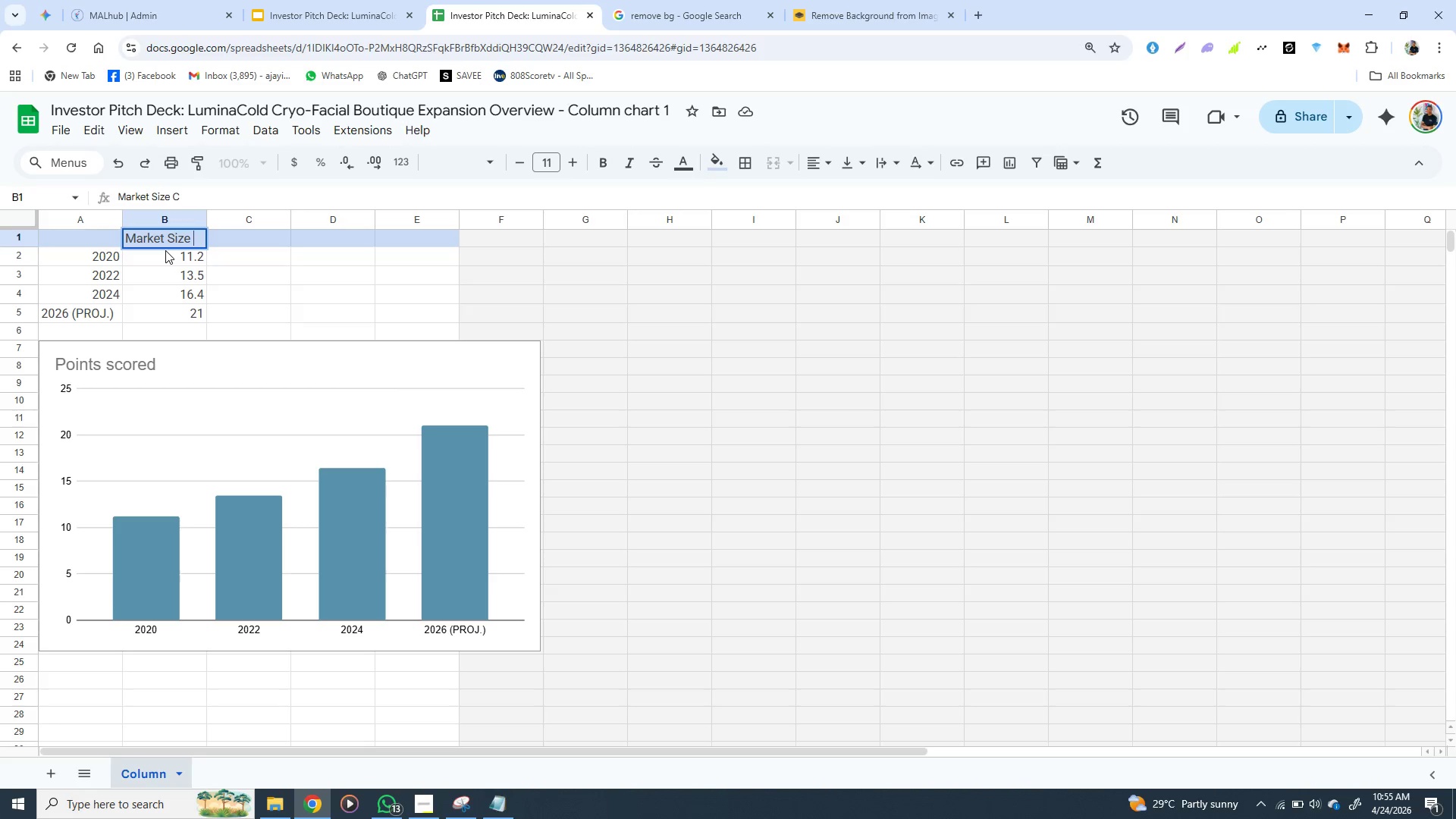 
key(Backspace)
 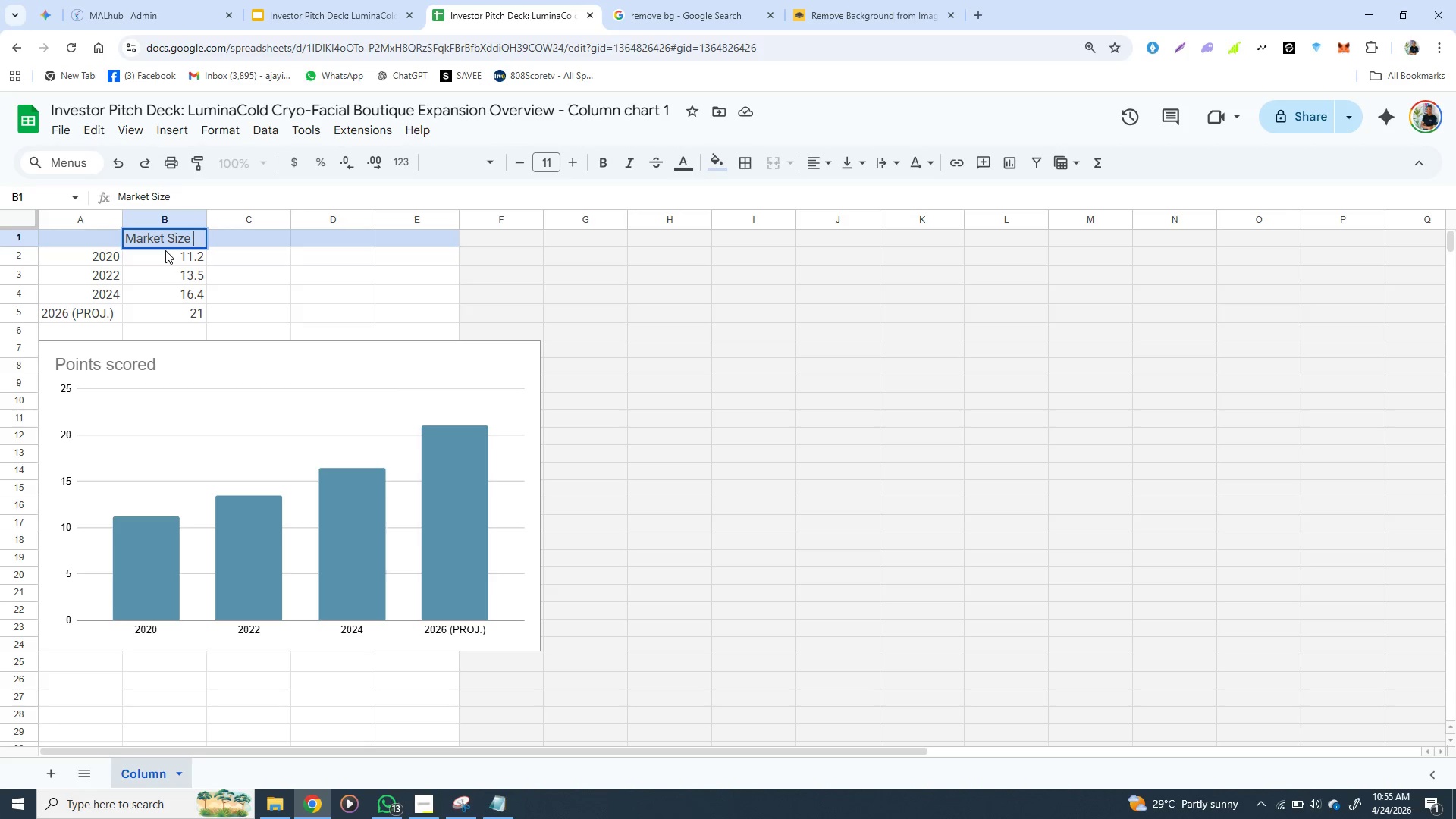 
hold_key(key=ShiftLeft, duration=1.53)
 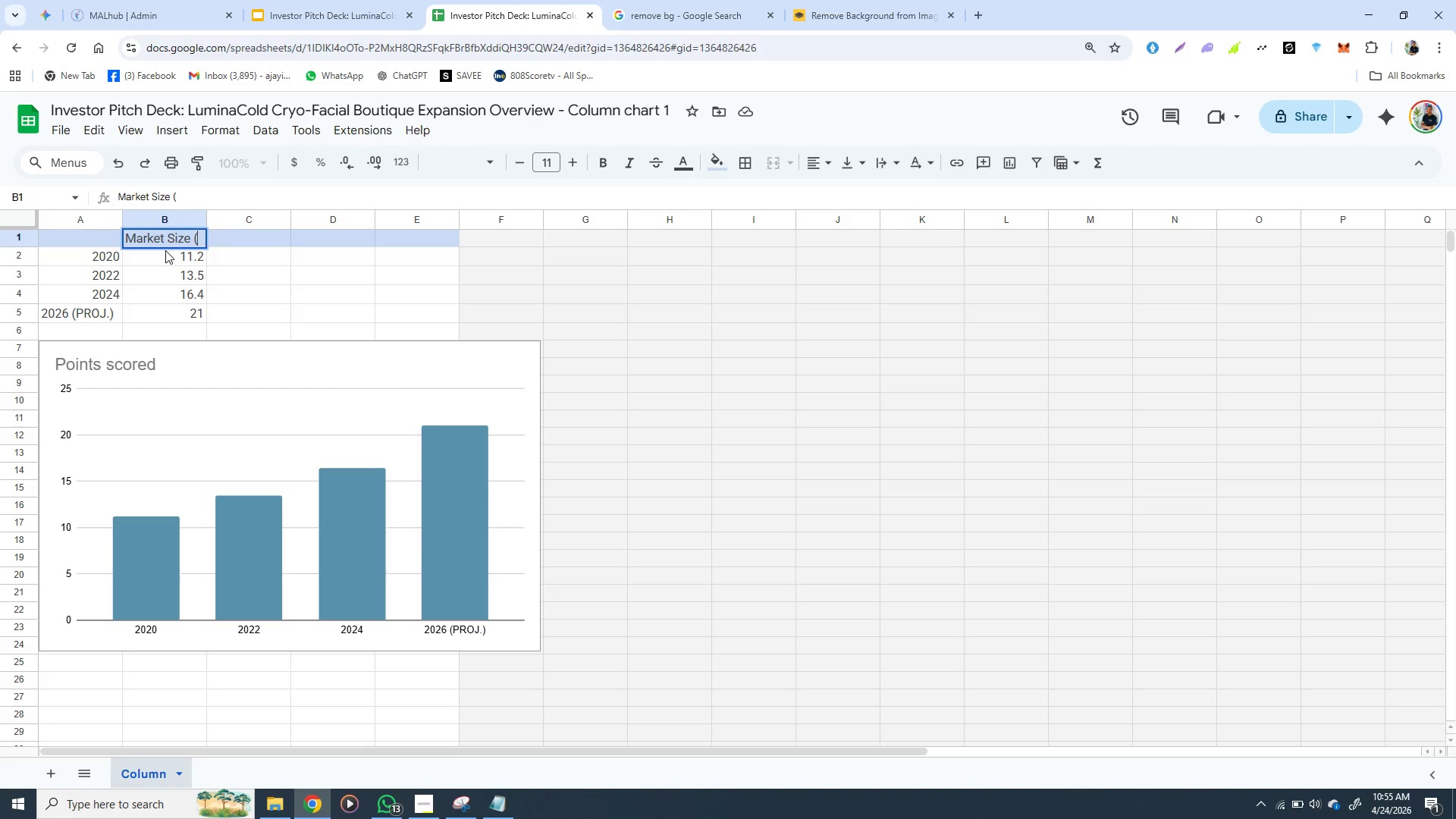 
key(Shift+9)
 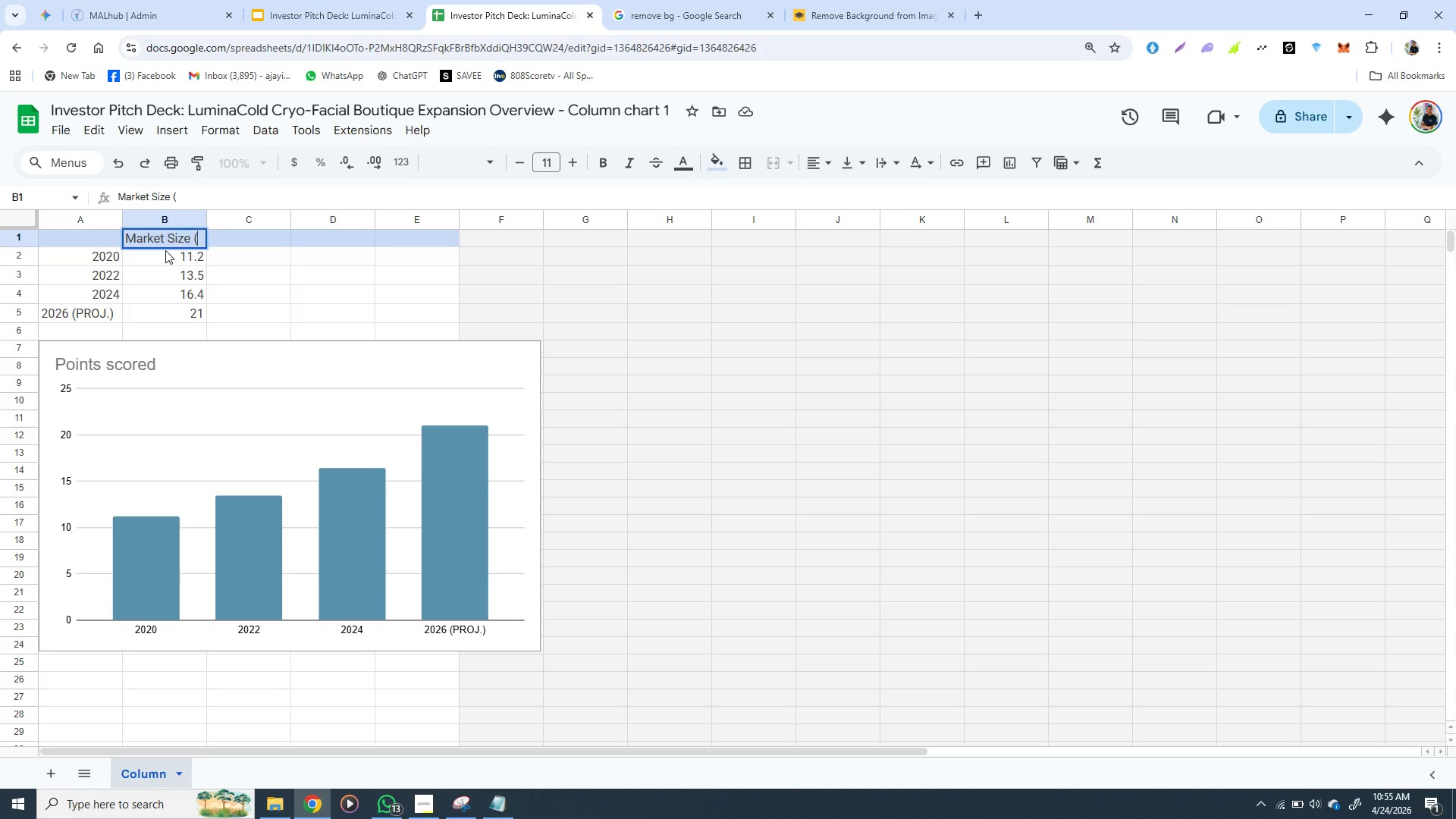 
type(Billions))
 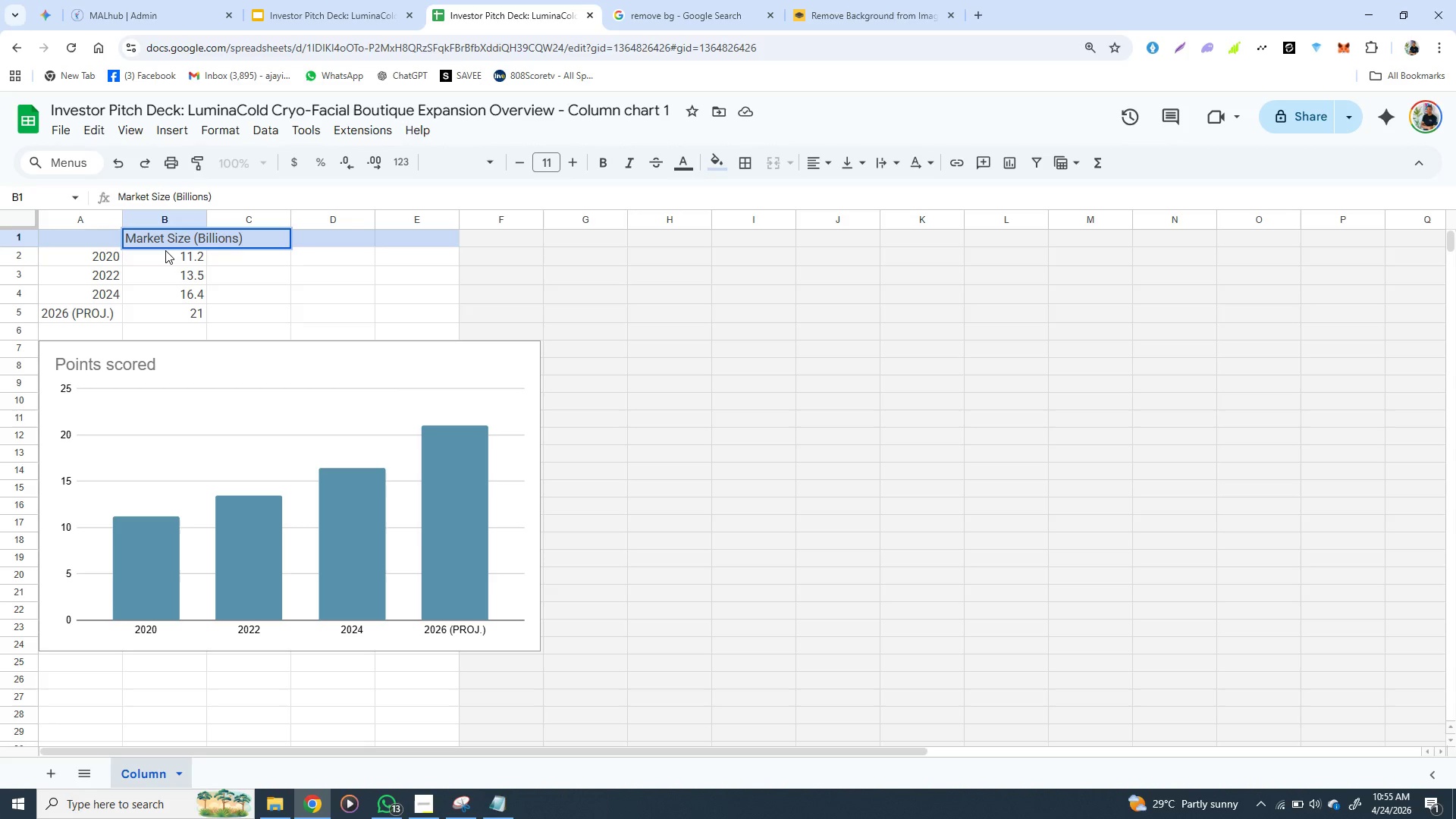 
key(Enter)
 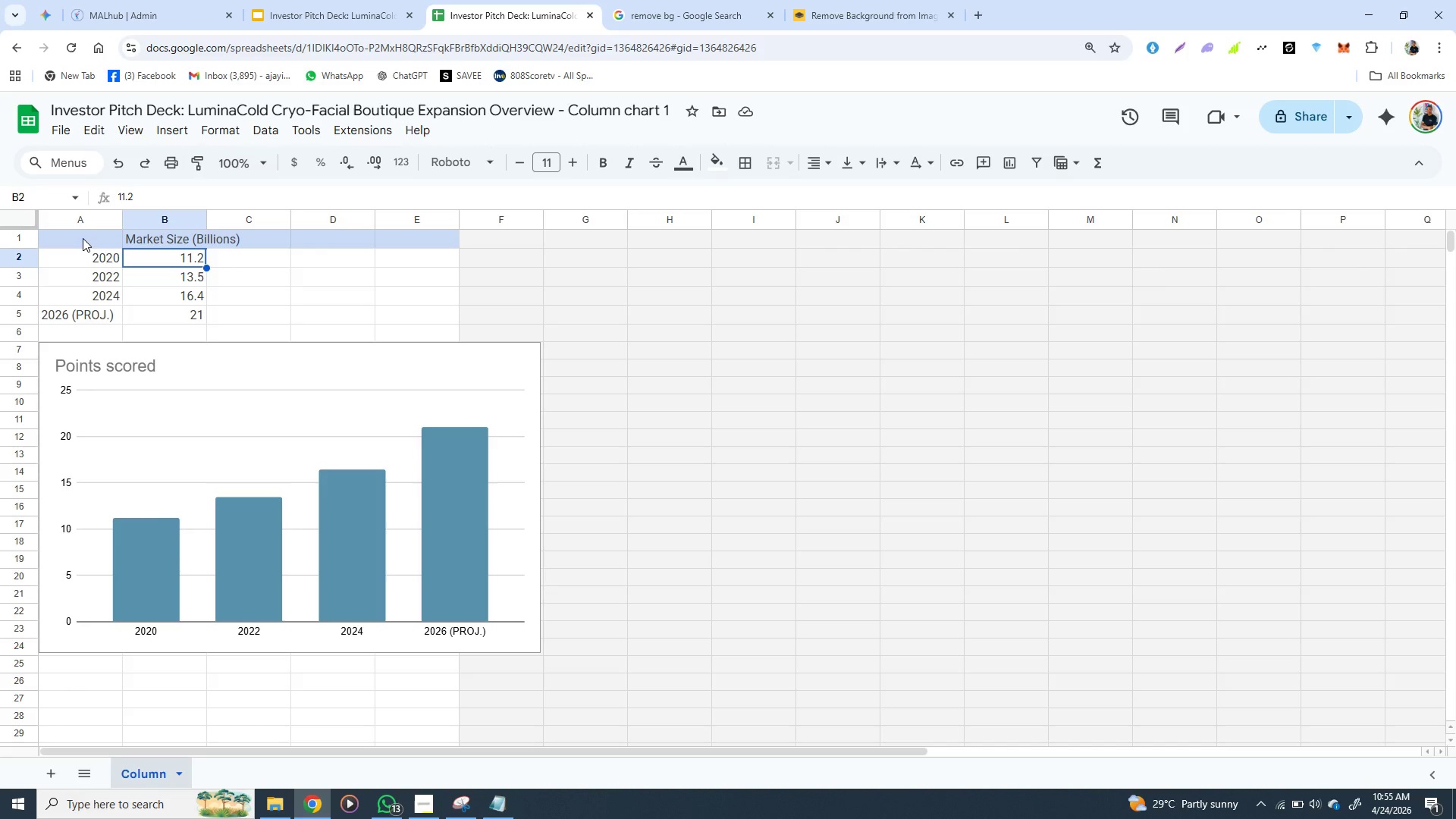 
wait(11.83)
 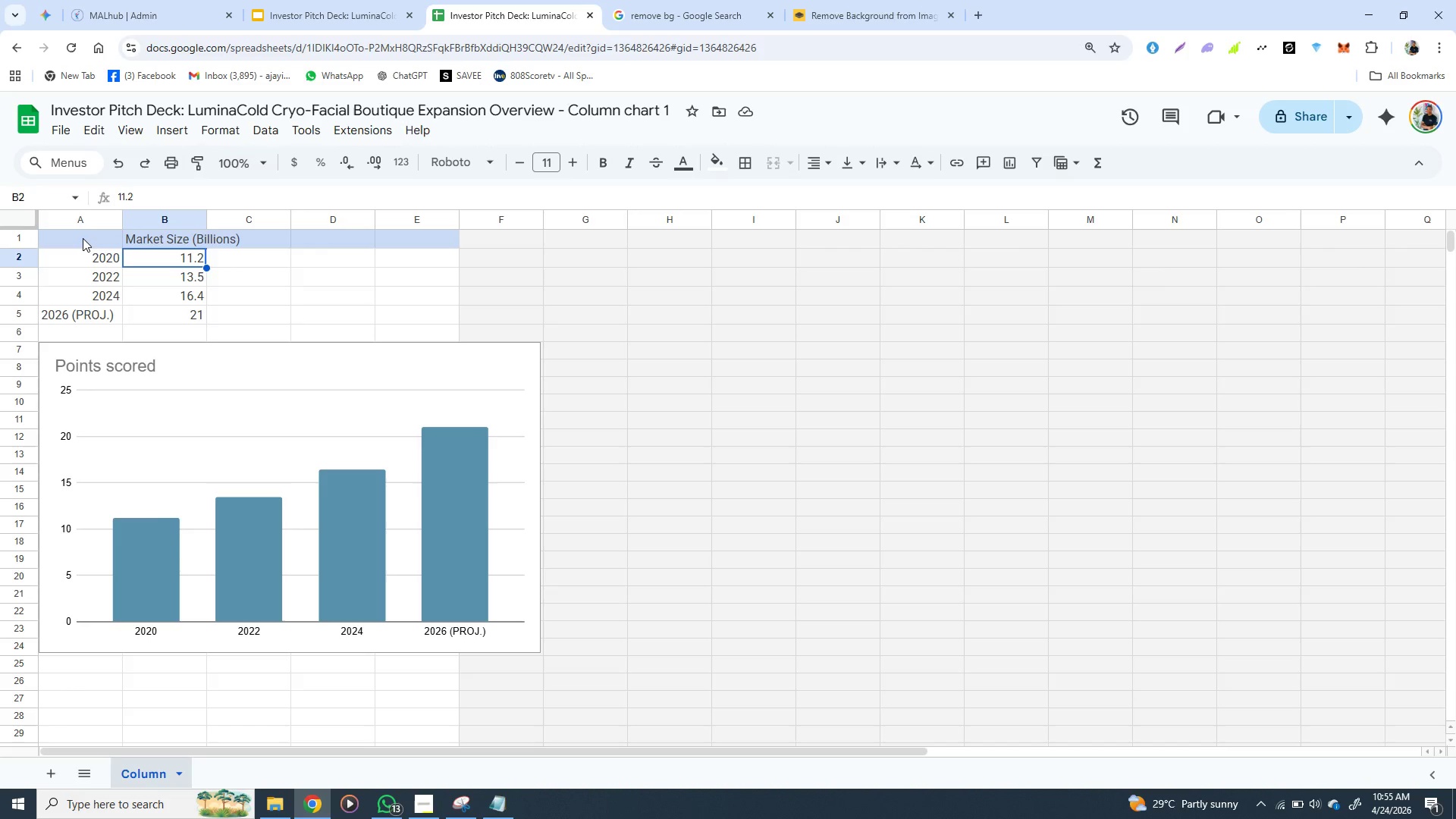 
left_click([318, 285])
 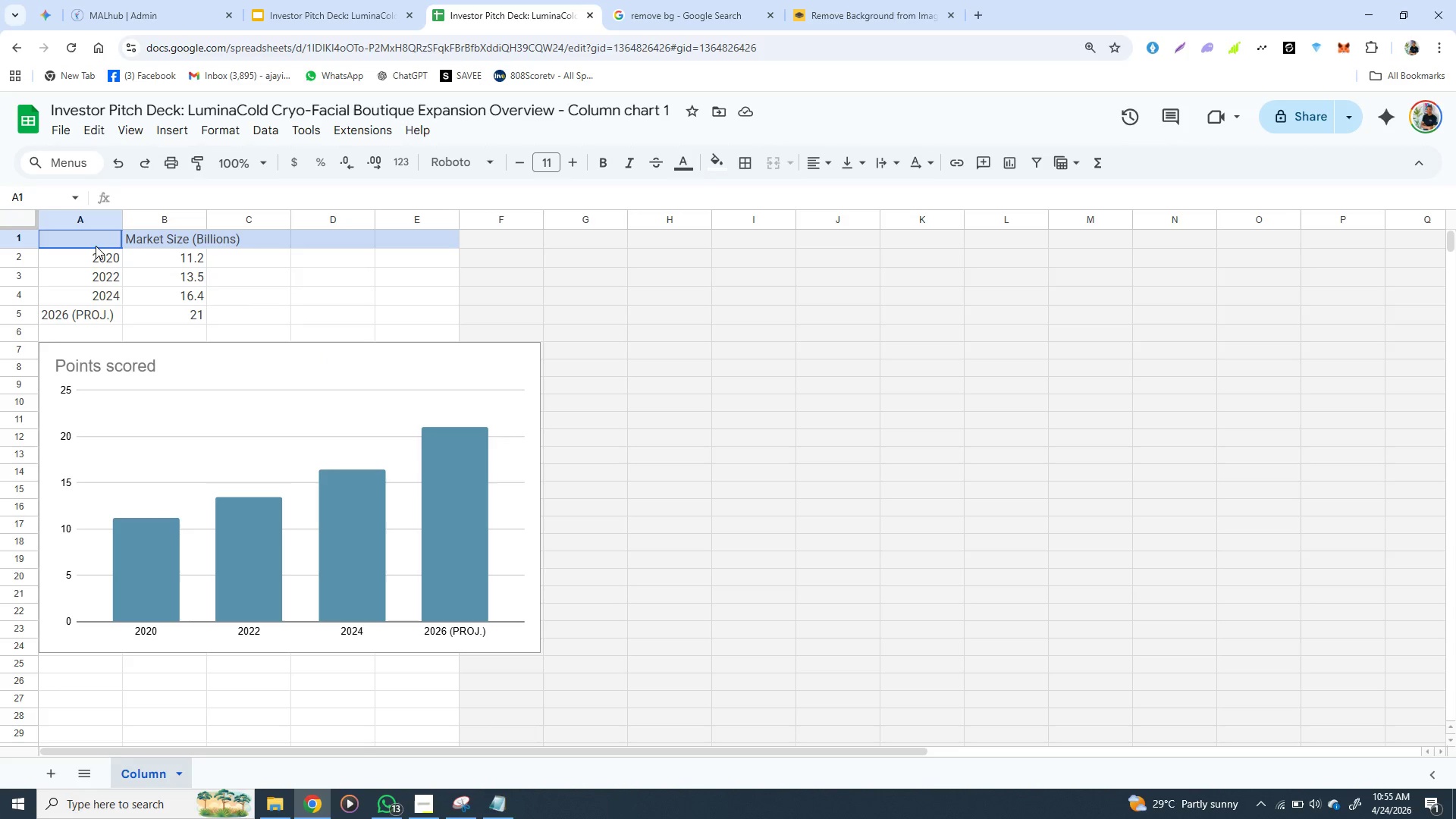 
left_click([96, 246])
 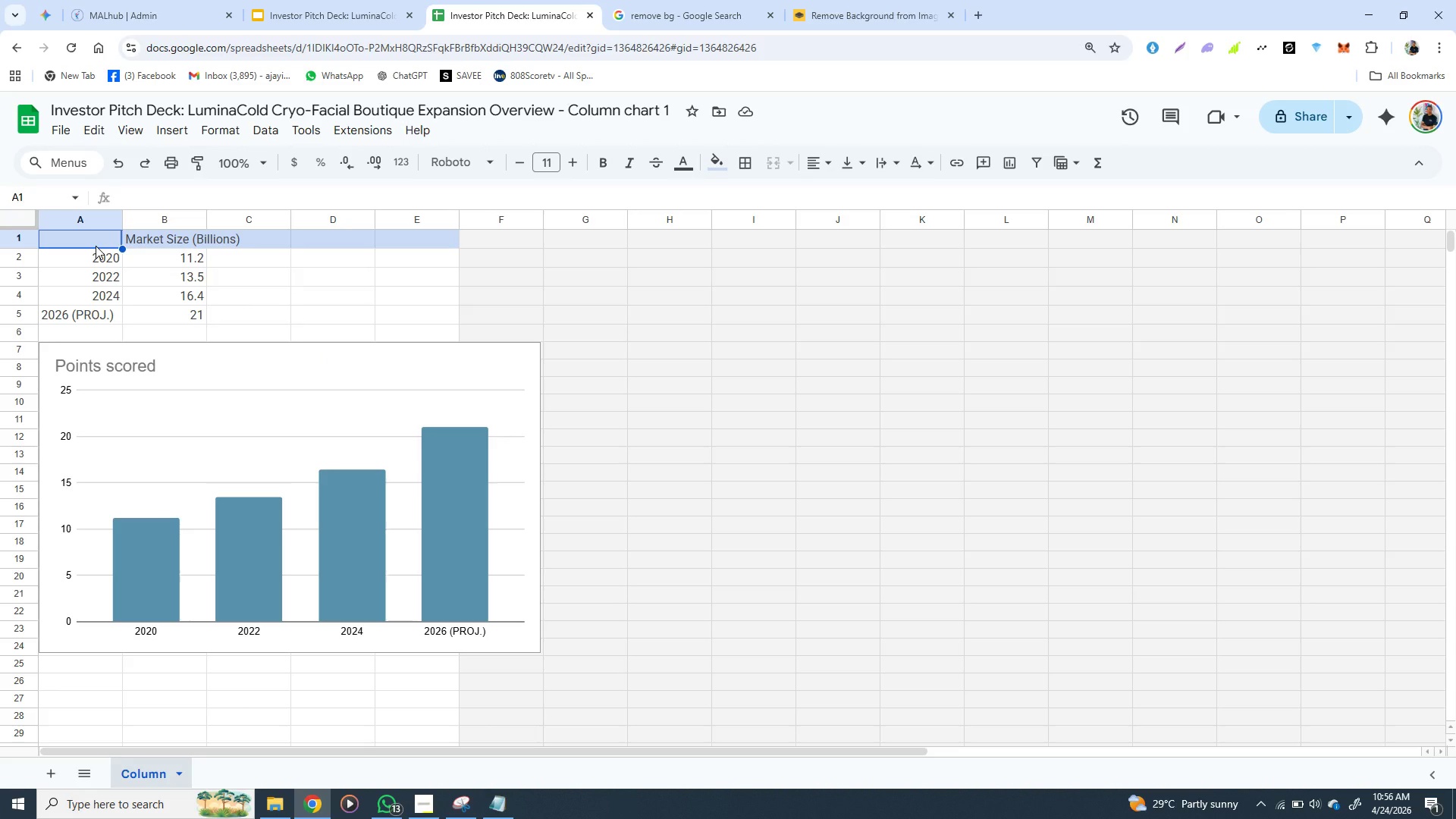 
type(Year)
 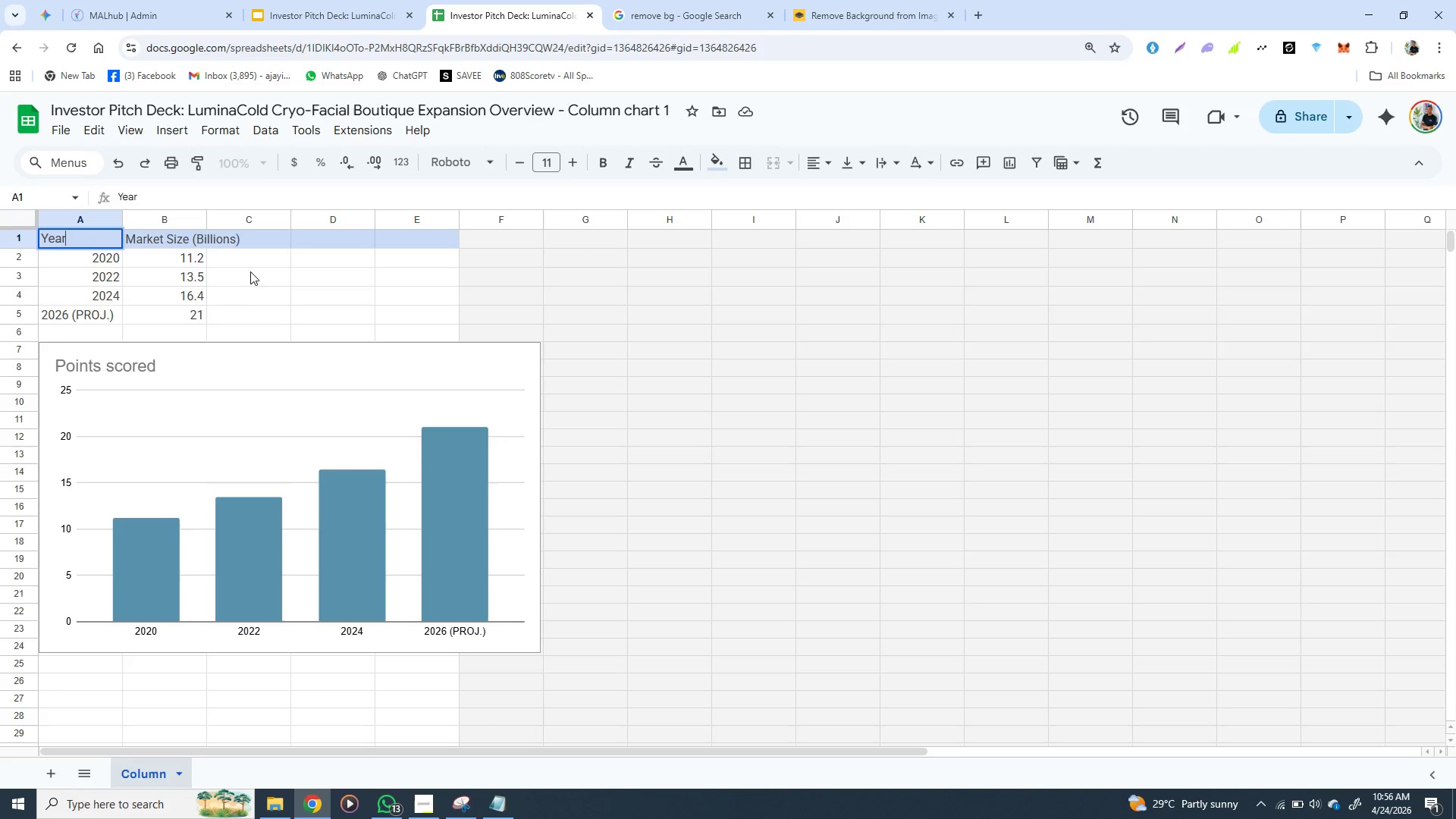 
left_click([290, 276])
 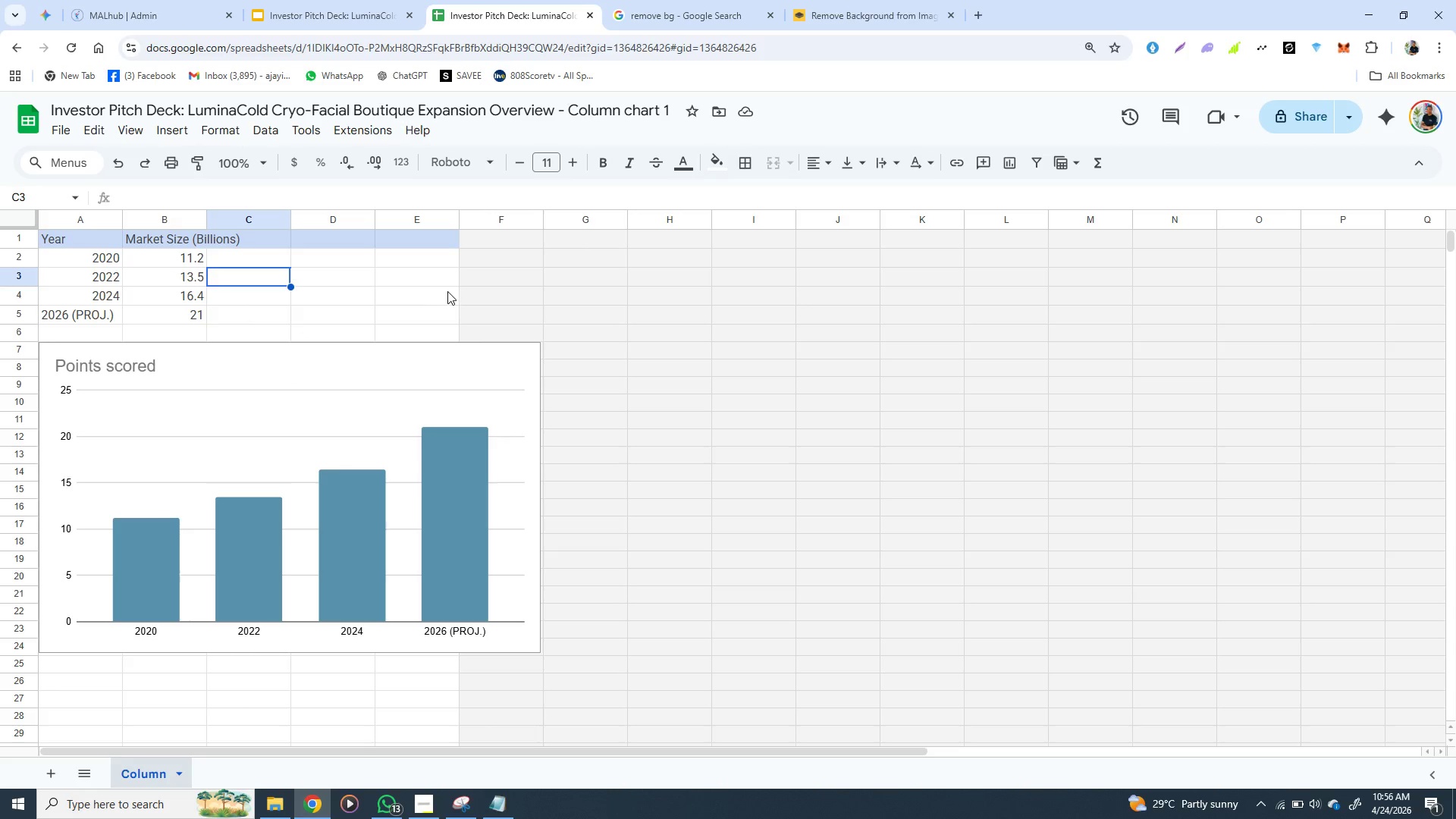 
wait(7.97)
 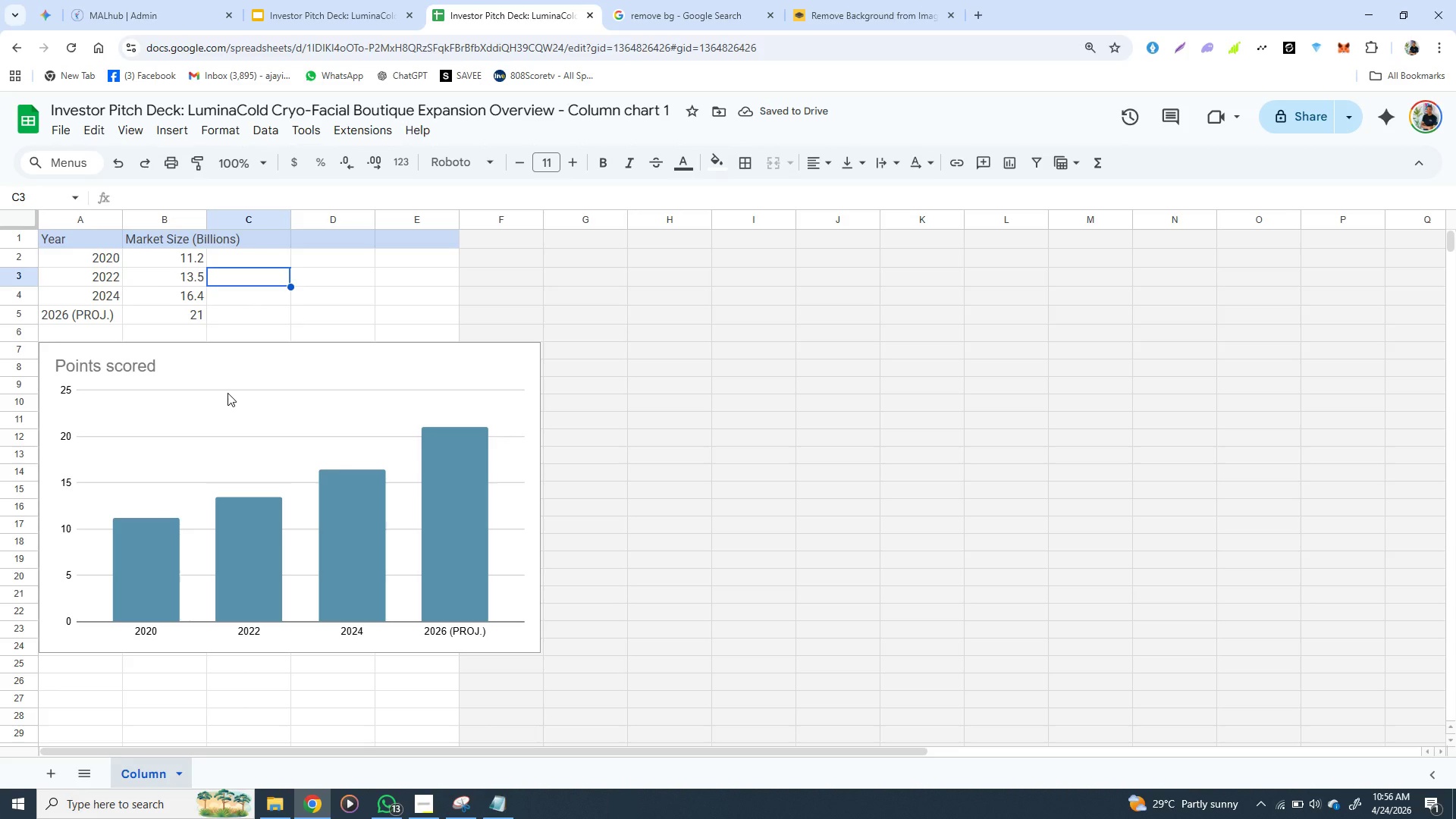 
left_click([1307, 118])
 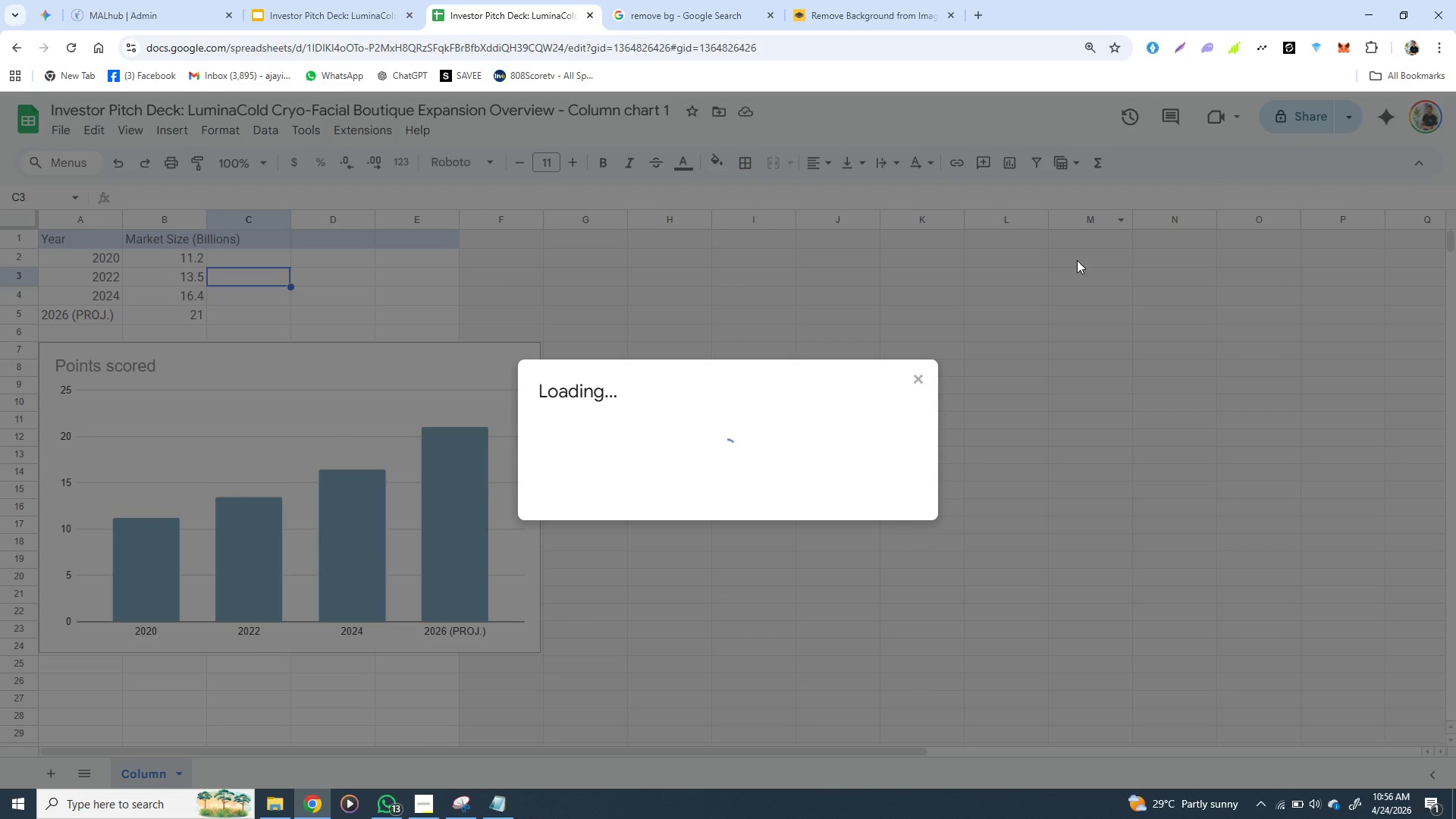 
mouse_move([1056, 262])
 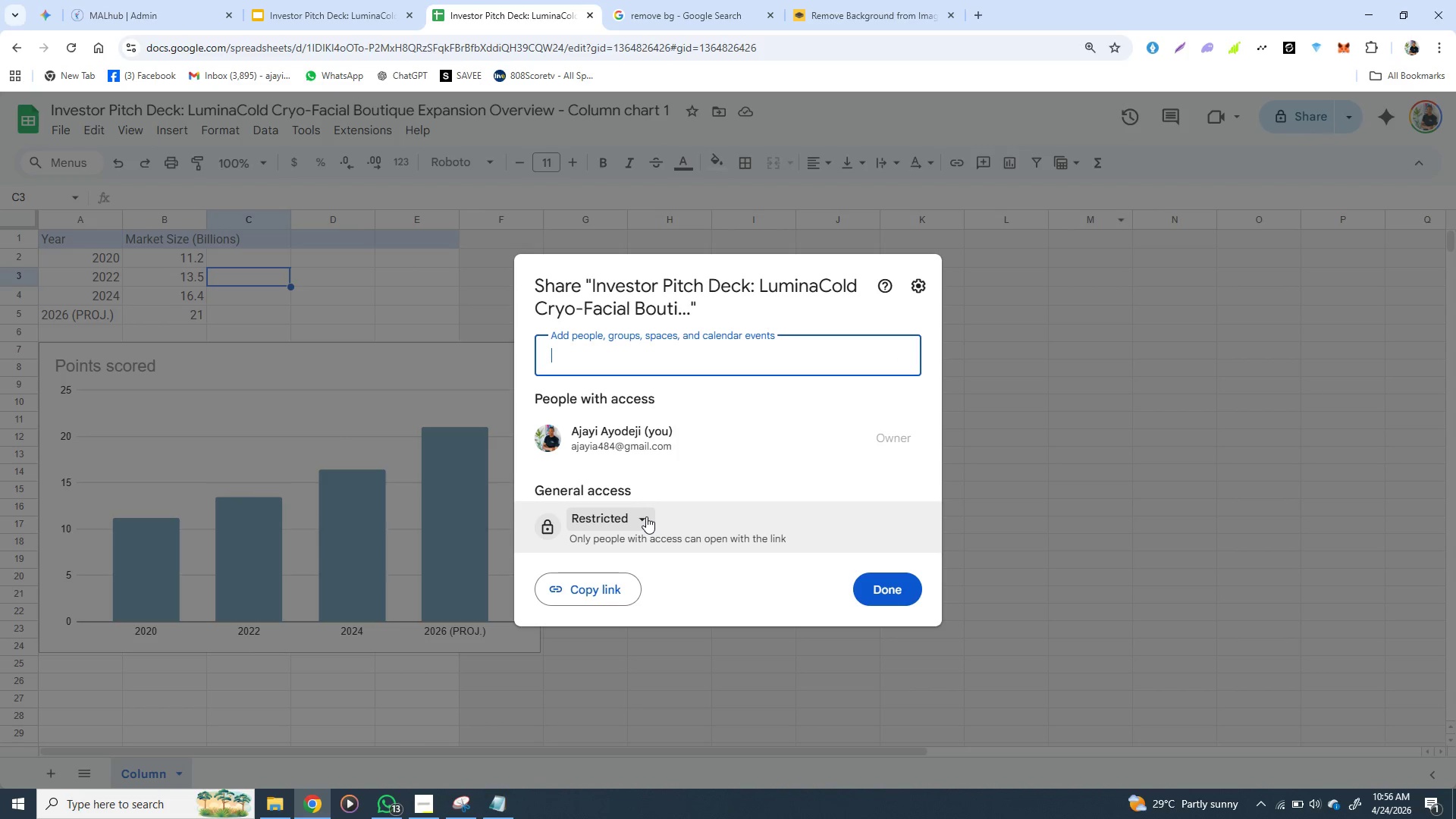 
left_click([646, 516])
 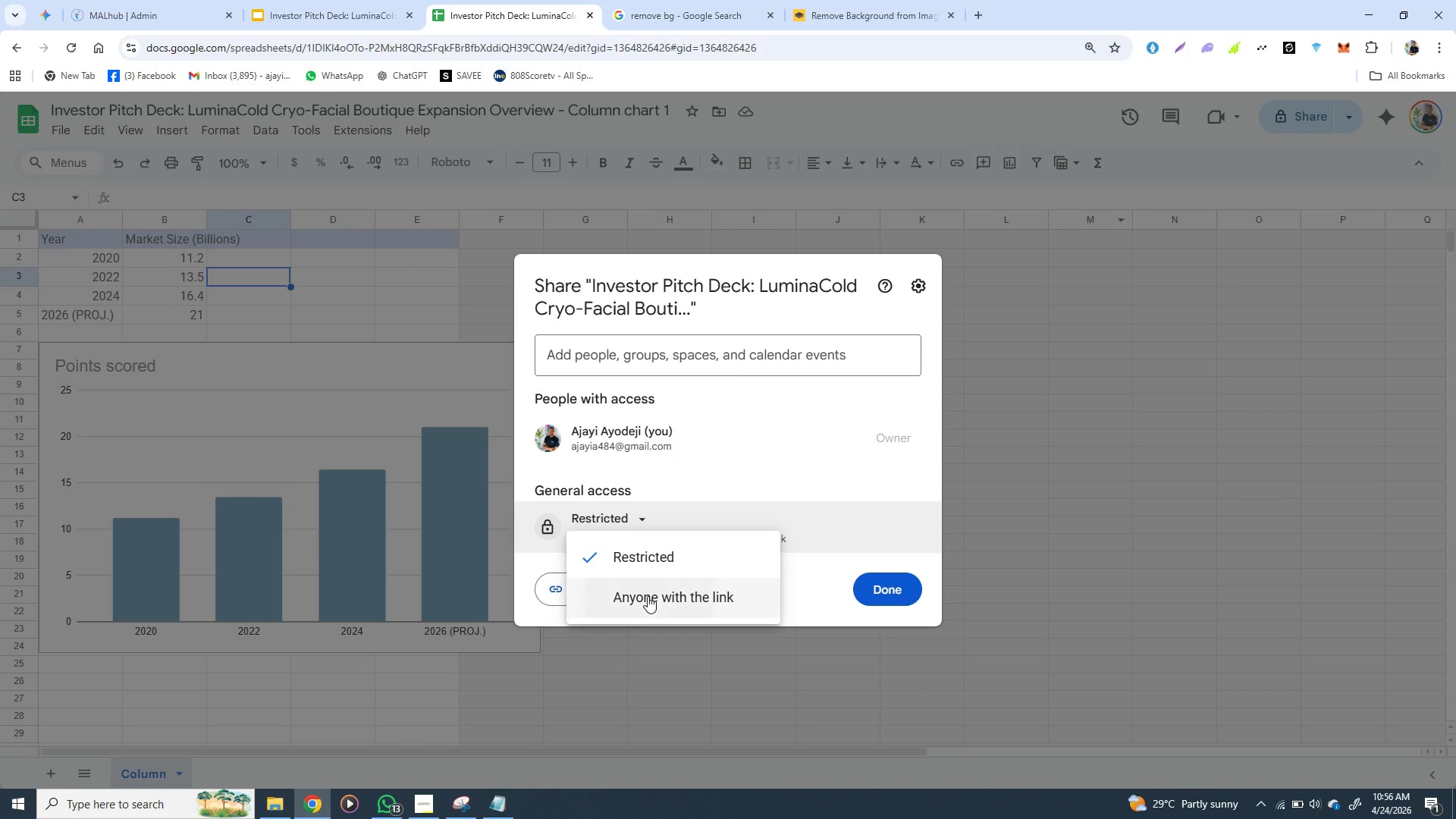 
left_click([648, 596])
 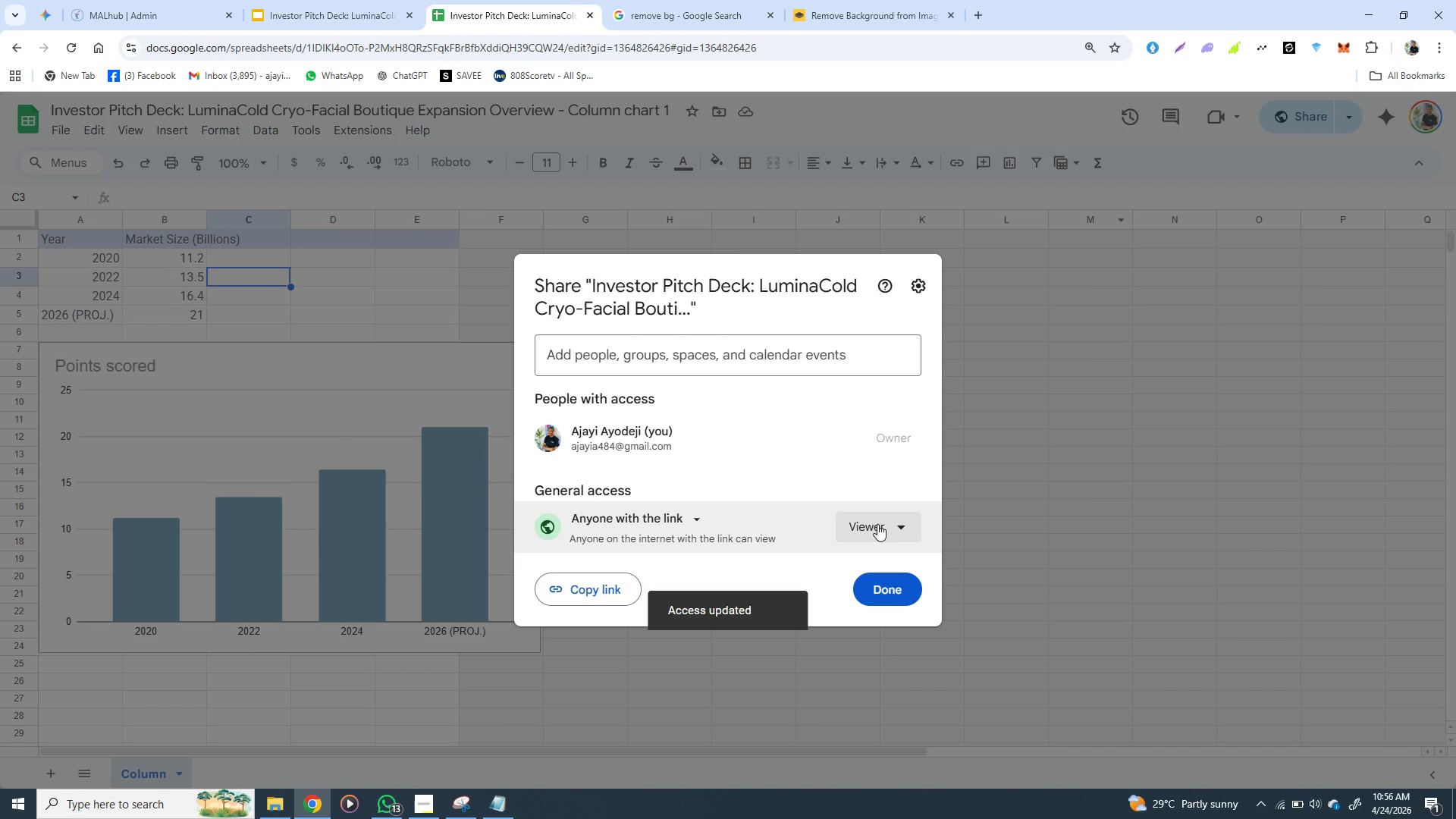 
left_click([901, 523])
 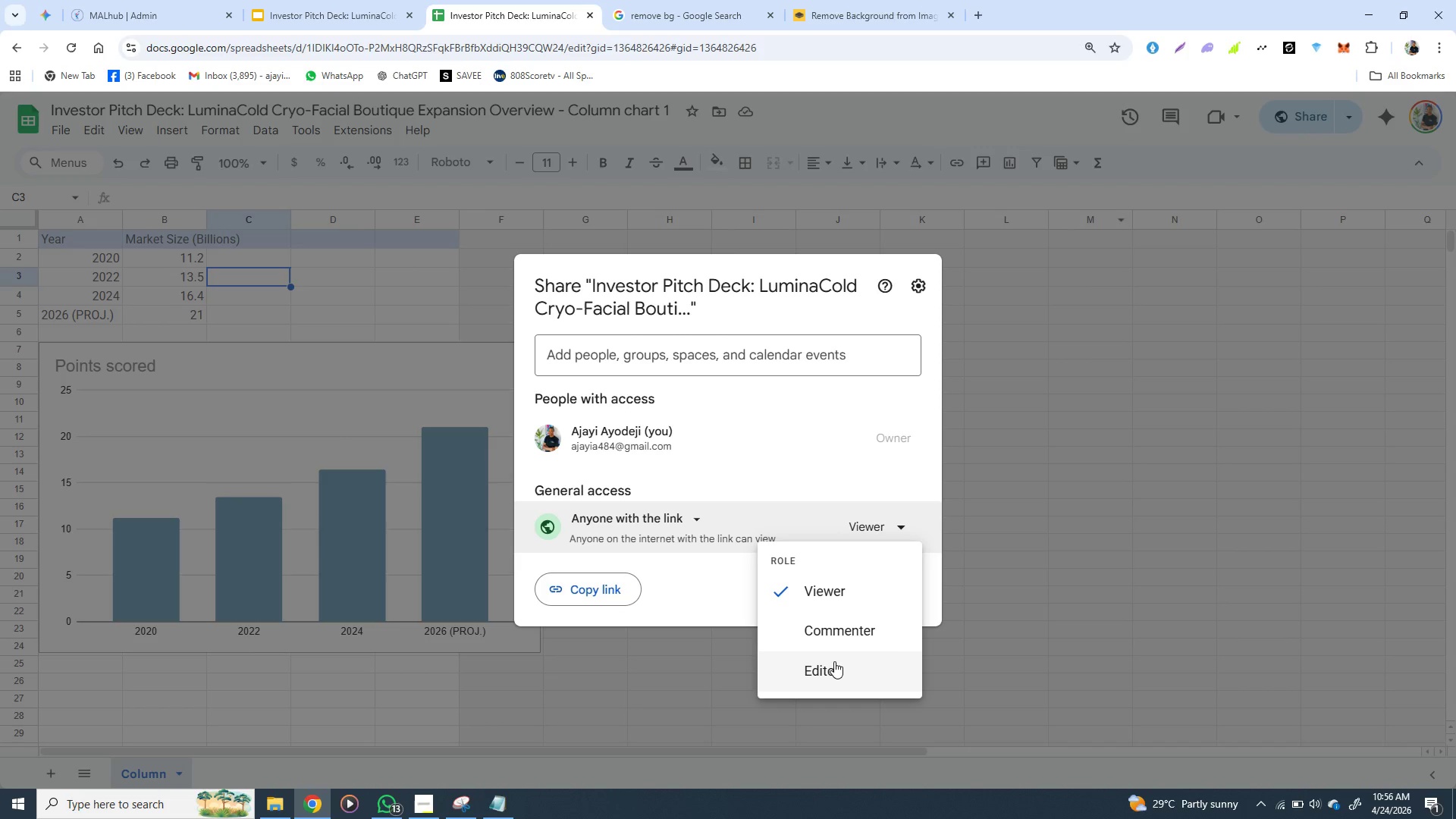 
left_click([834, 661])
 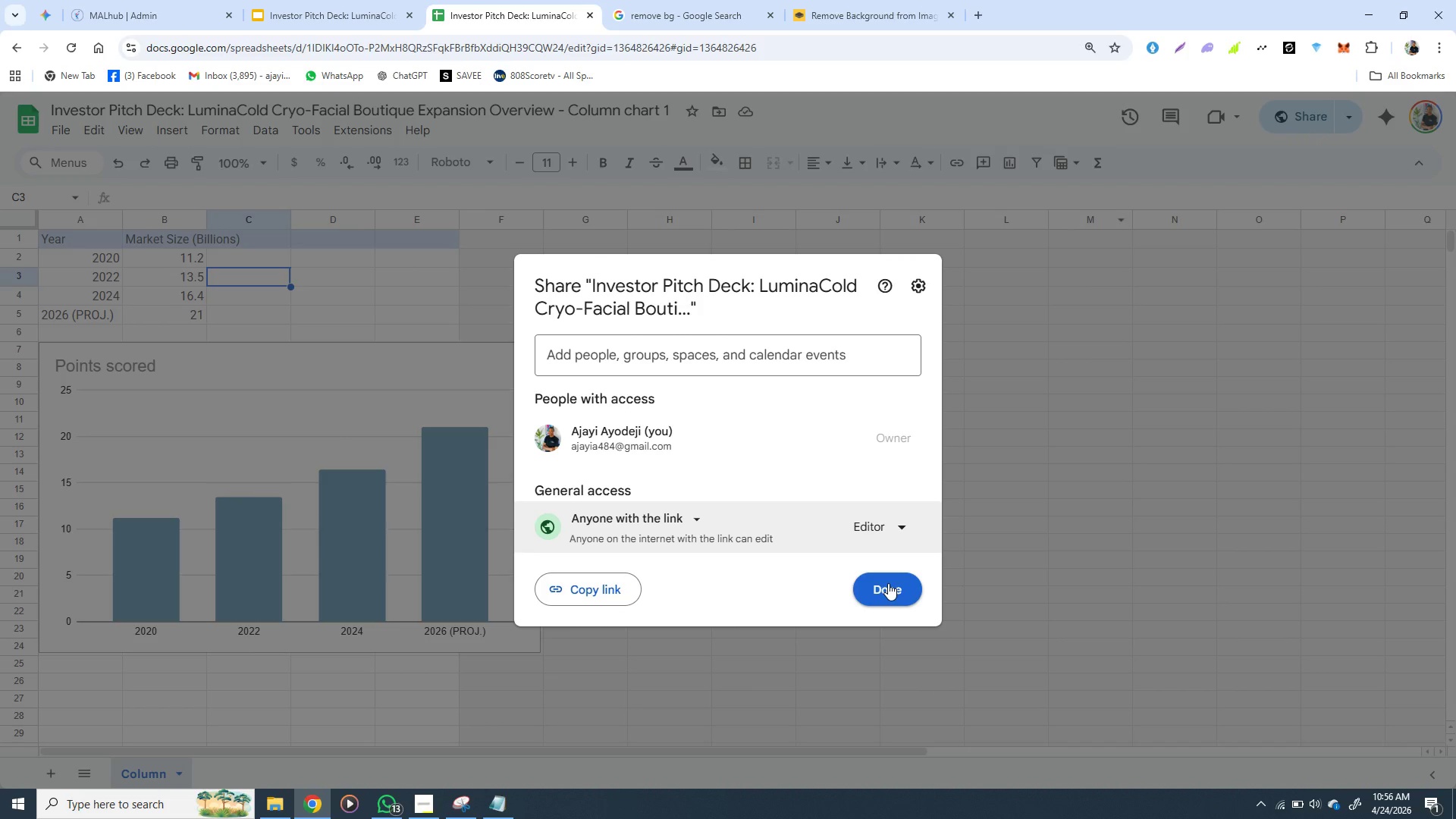 
wait(6.36)
 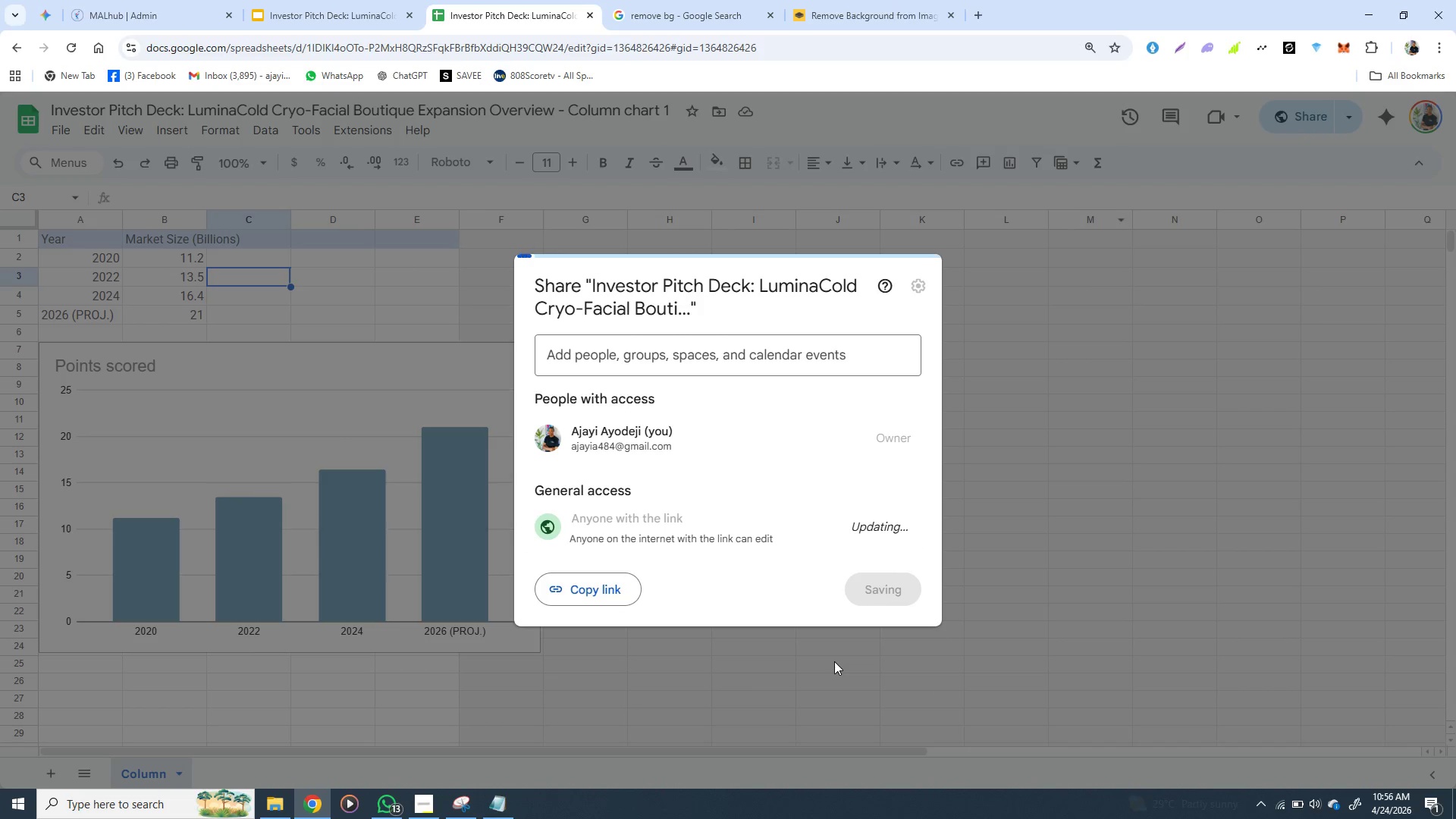 
left_click([888, 589])
 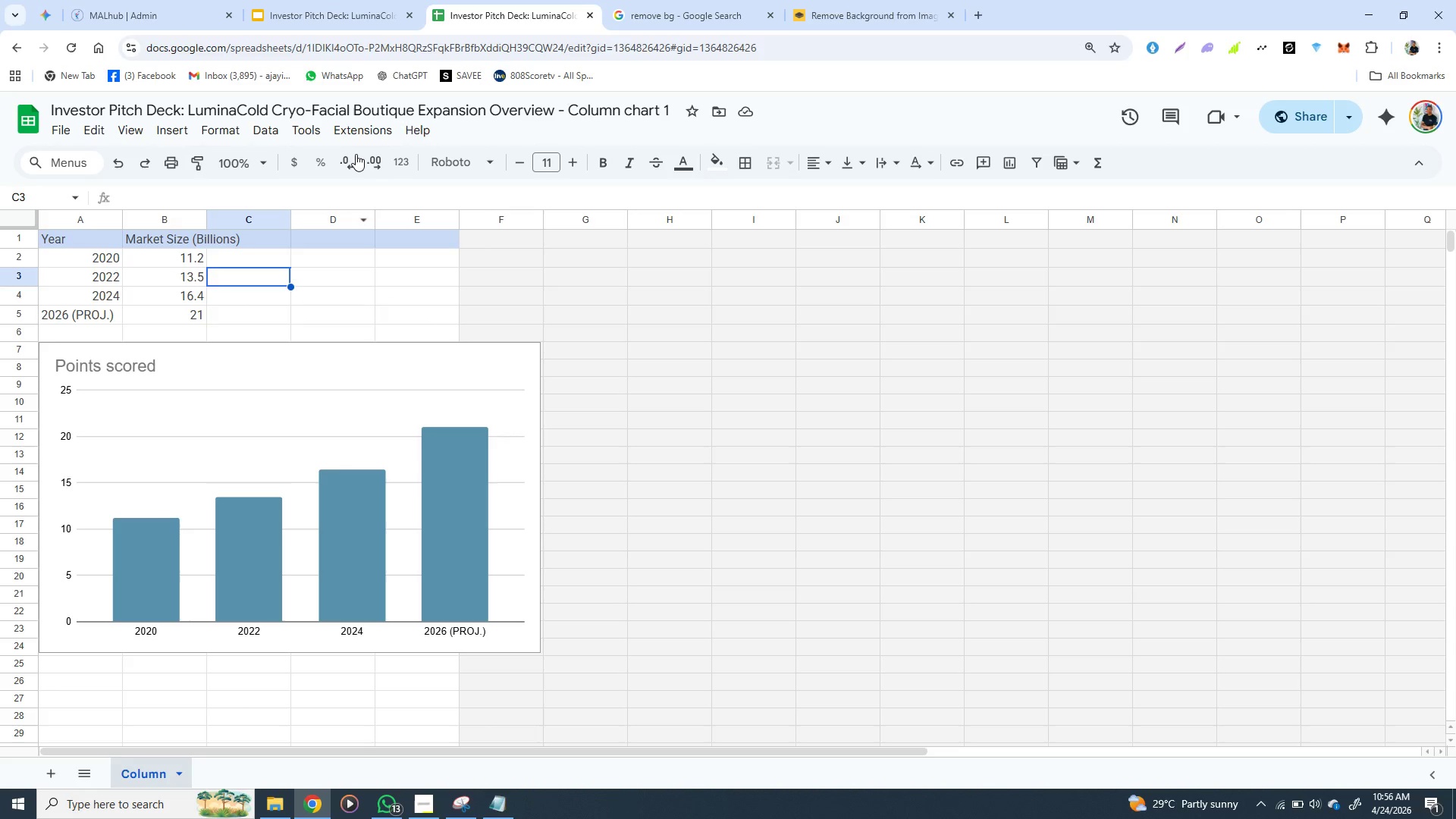 
wait(5.76)
 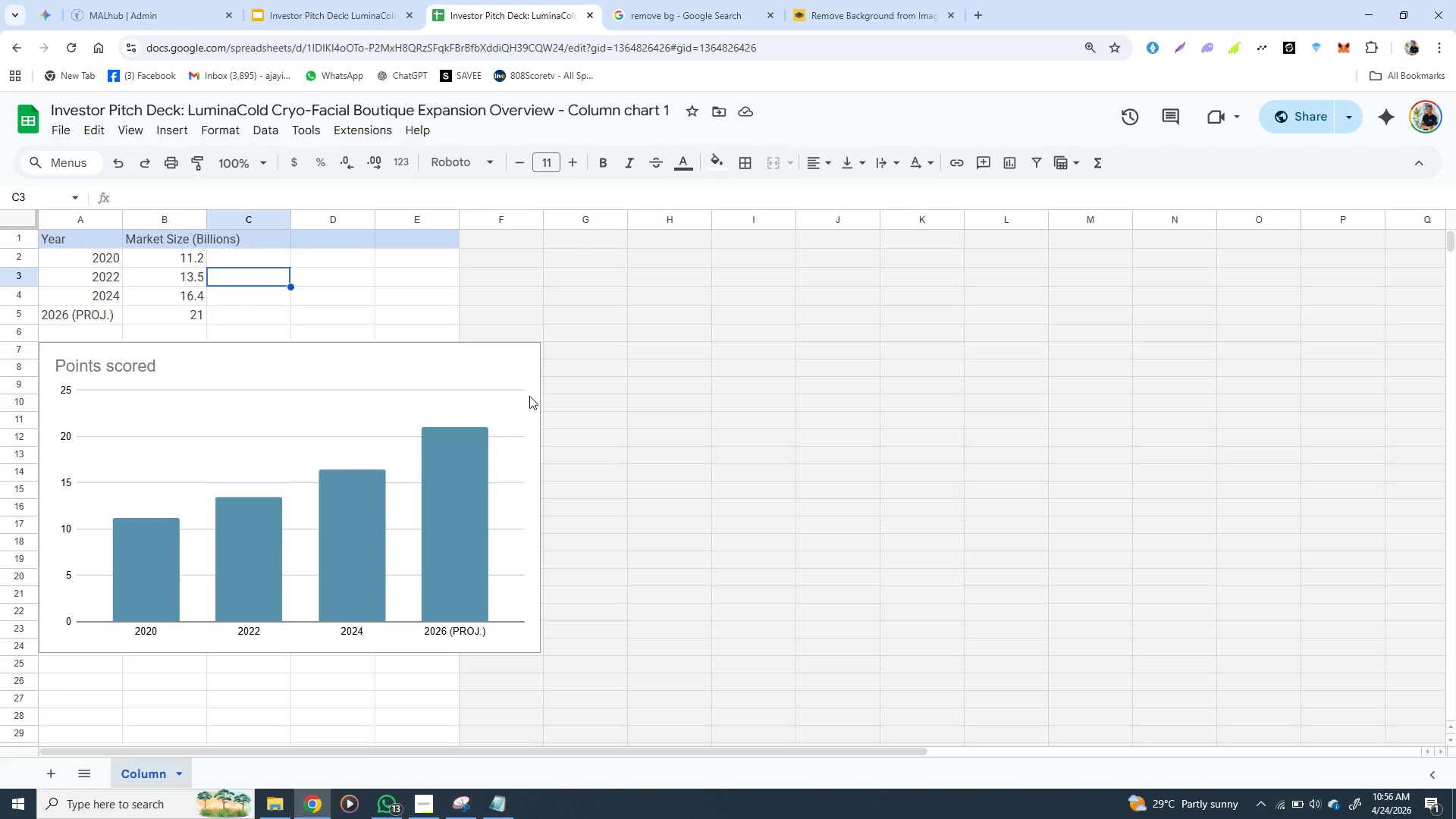 
left_click([345, 17])
 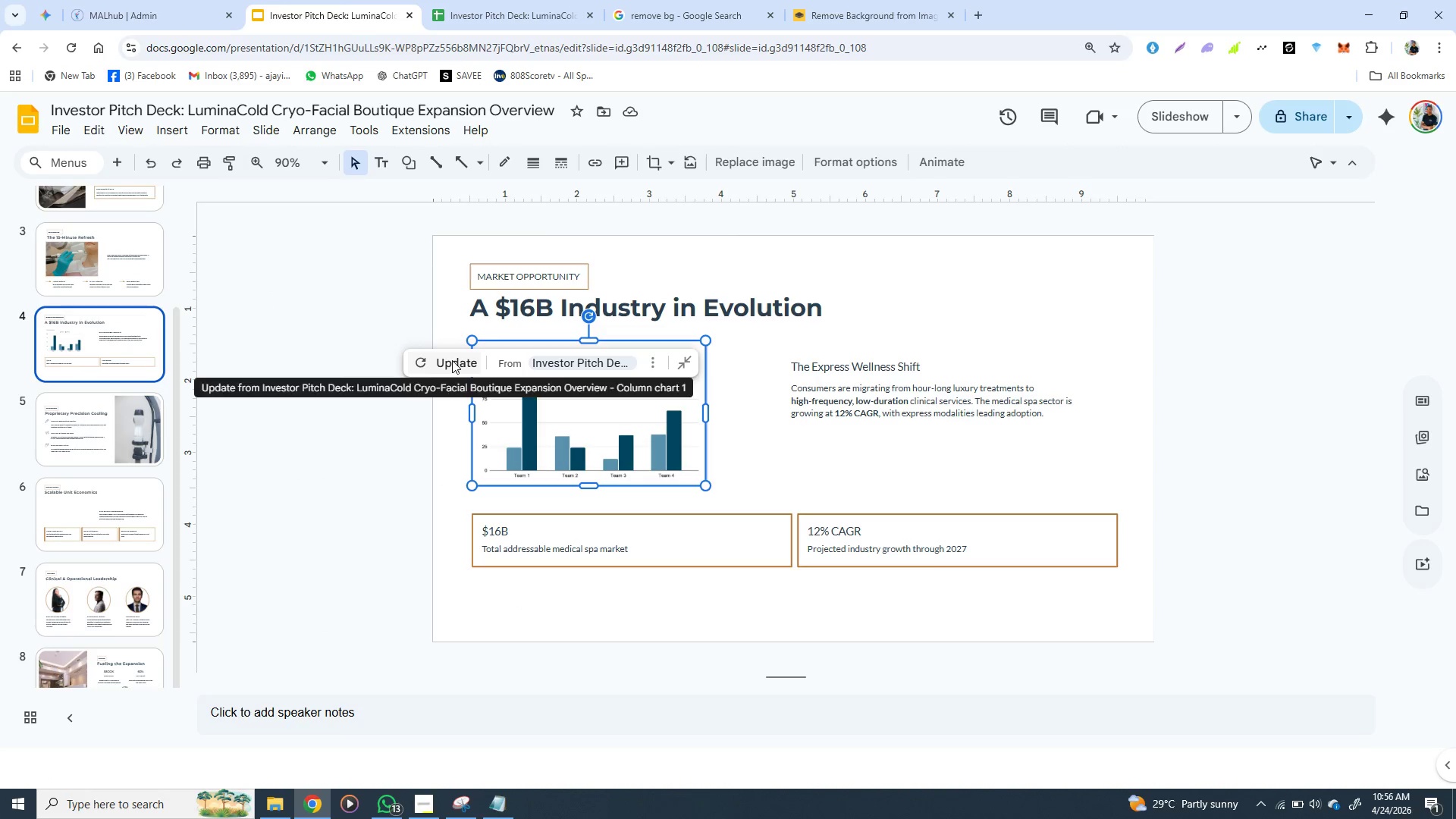 
left_click([452, 360])
 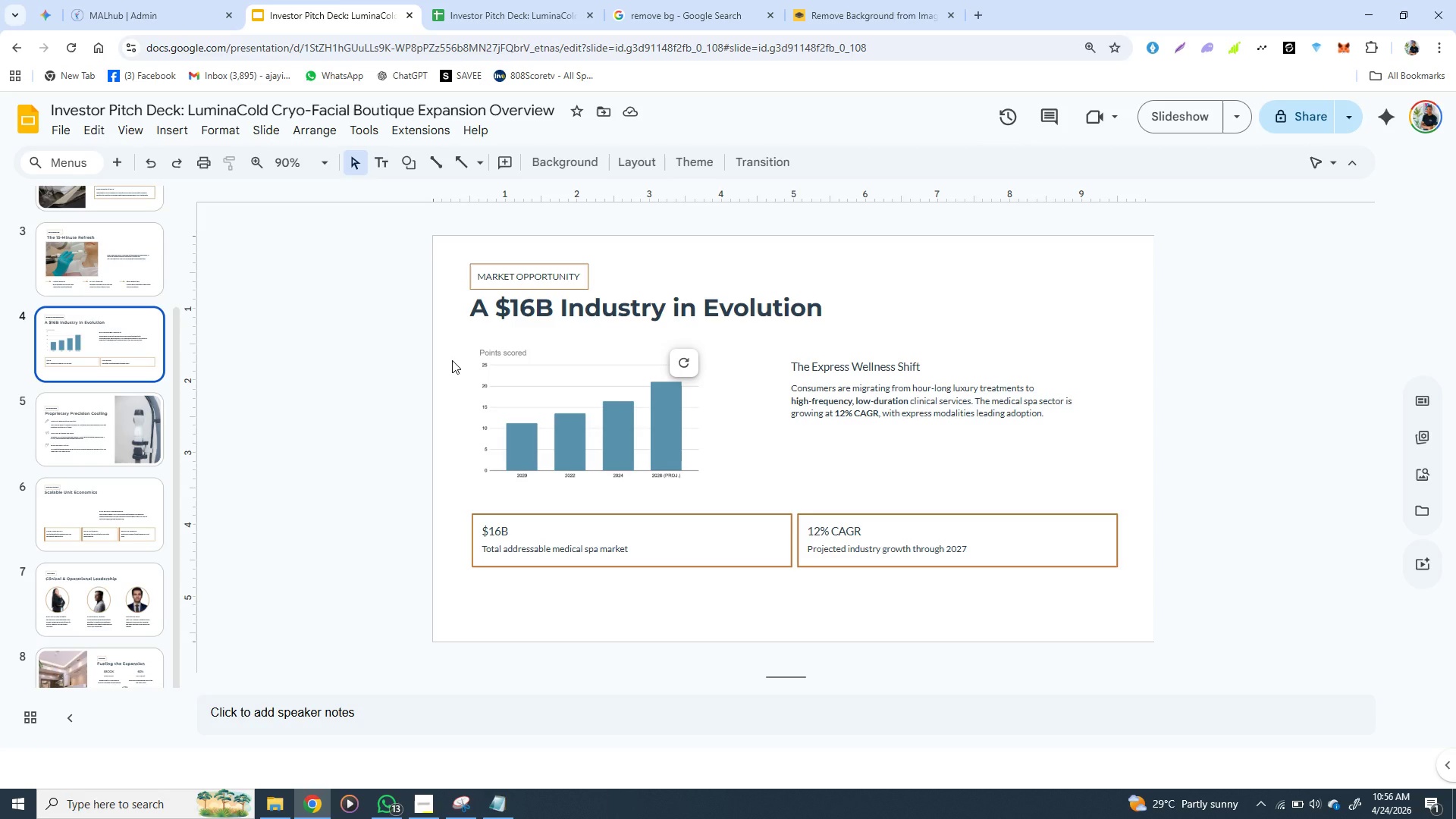 
wait(13.39)
 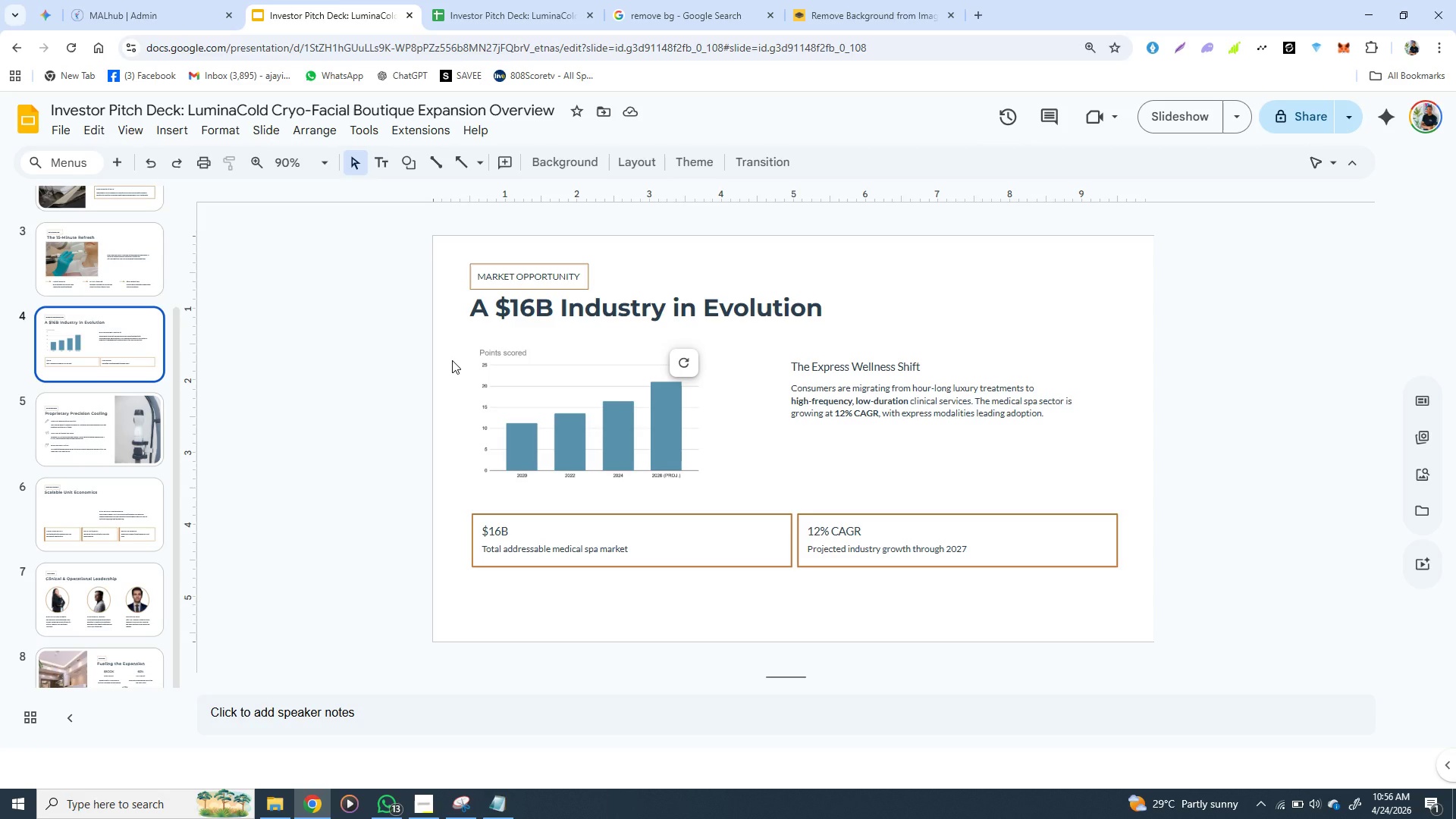 
left_click([531, 19])
 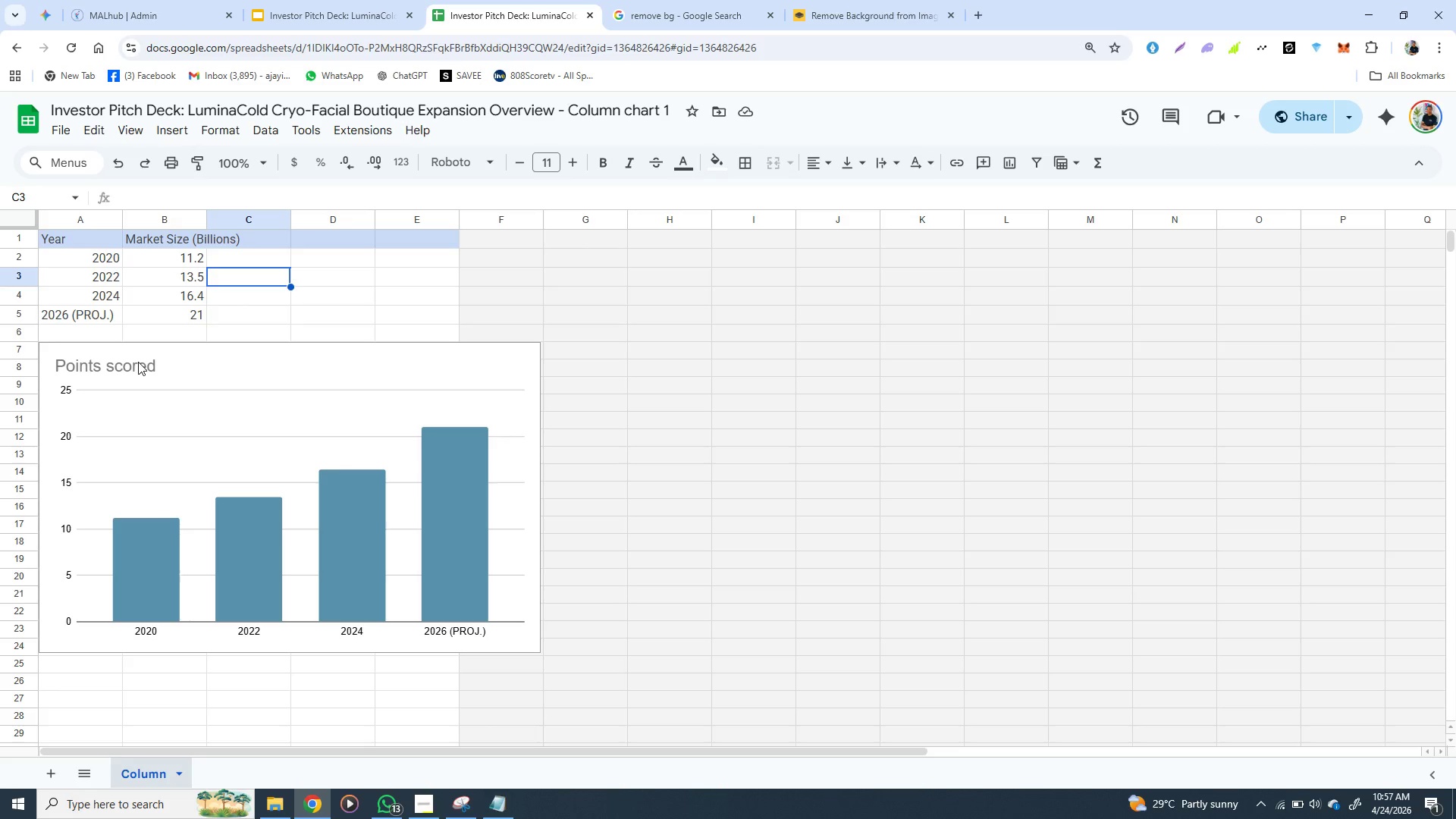 
double_click([138, 362])
 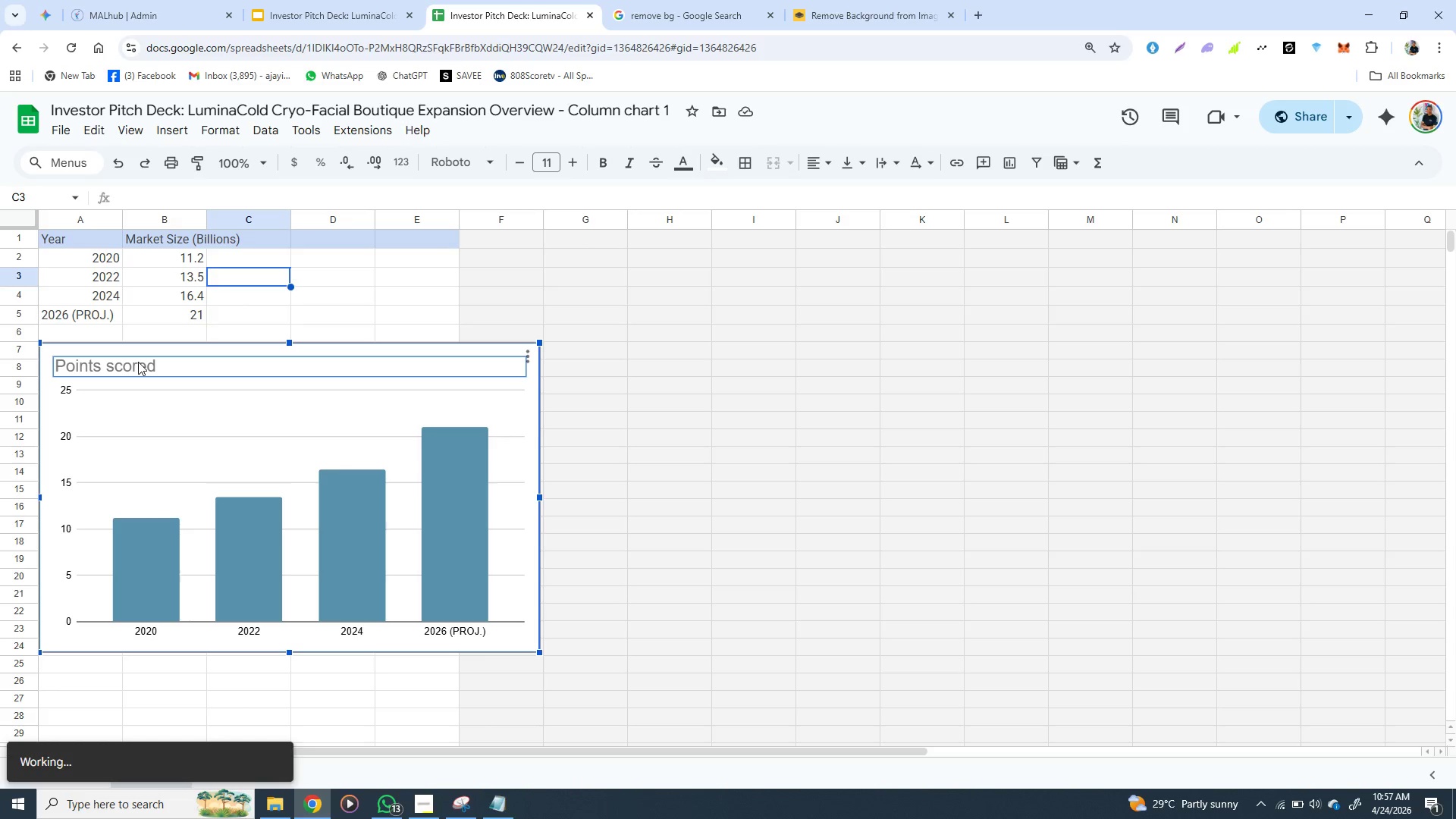 
triple_click([138, 362])
 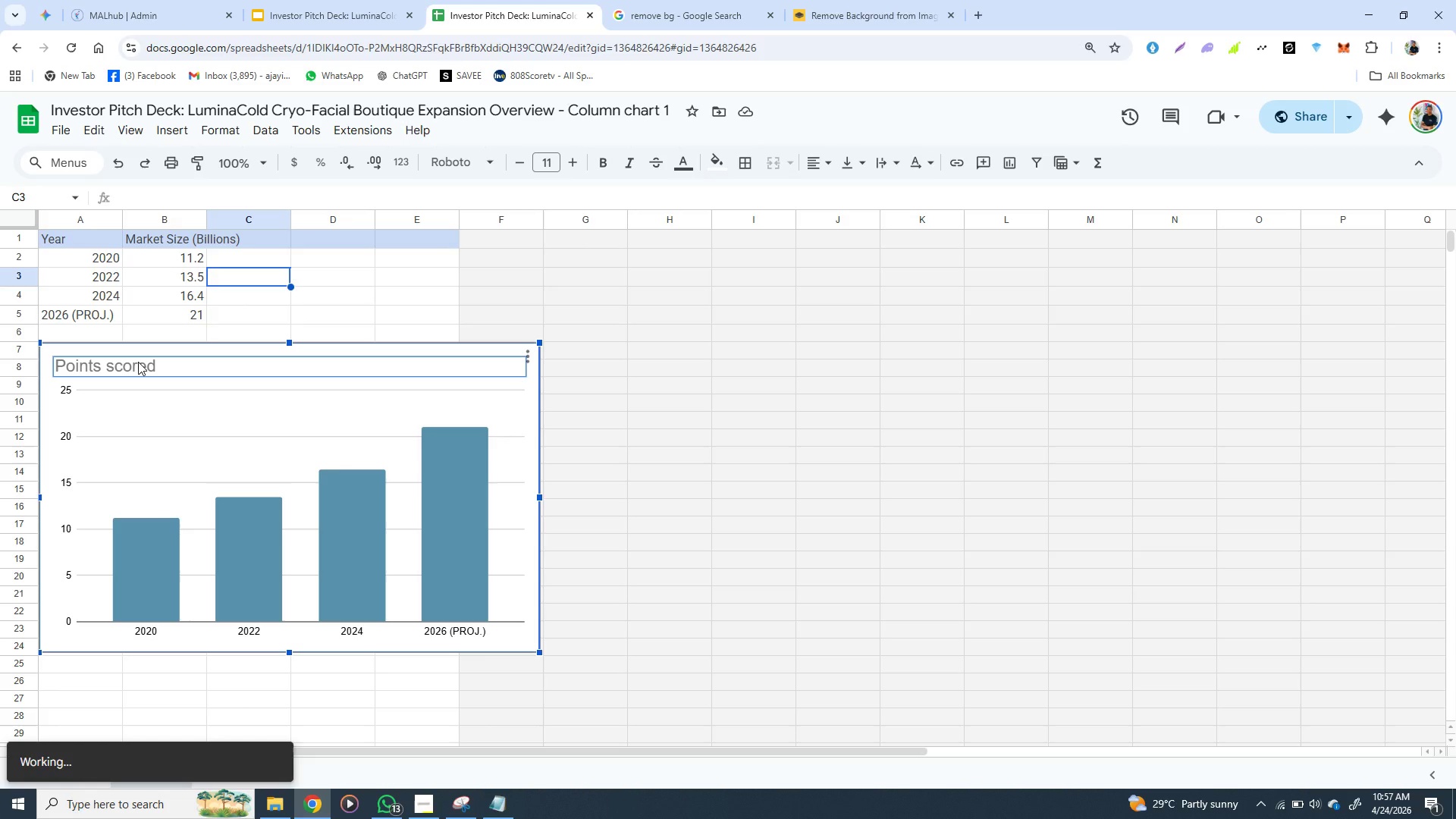 
triple_click([138, 362])
 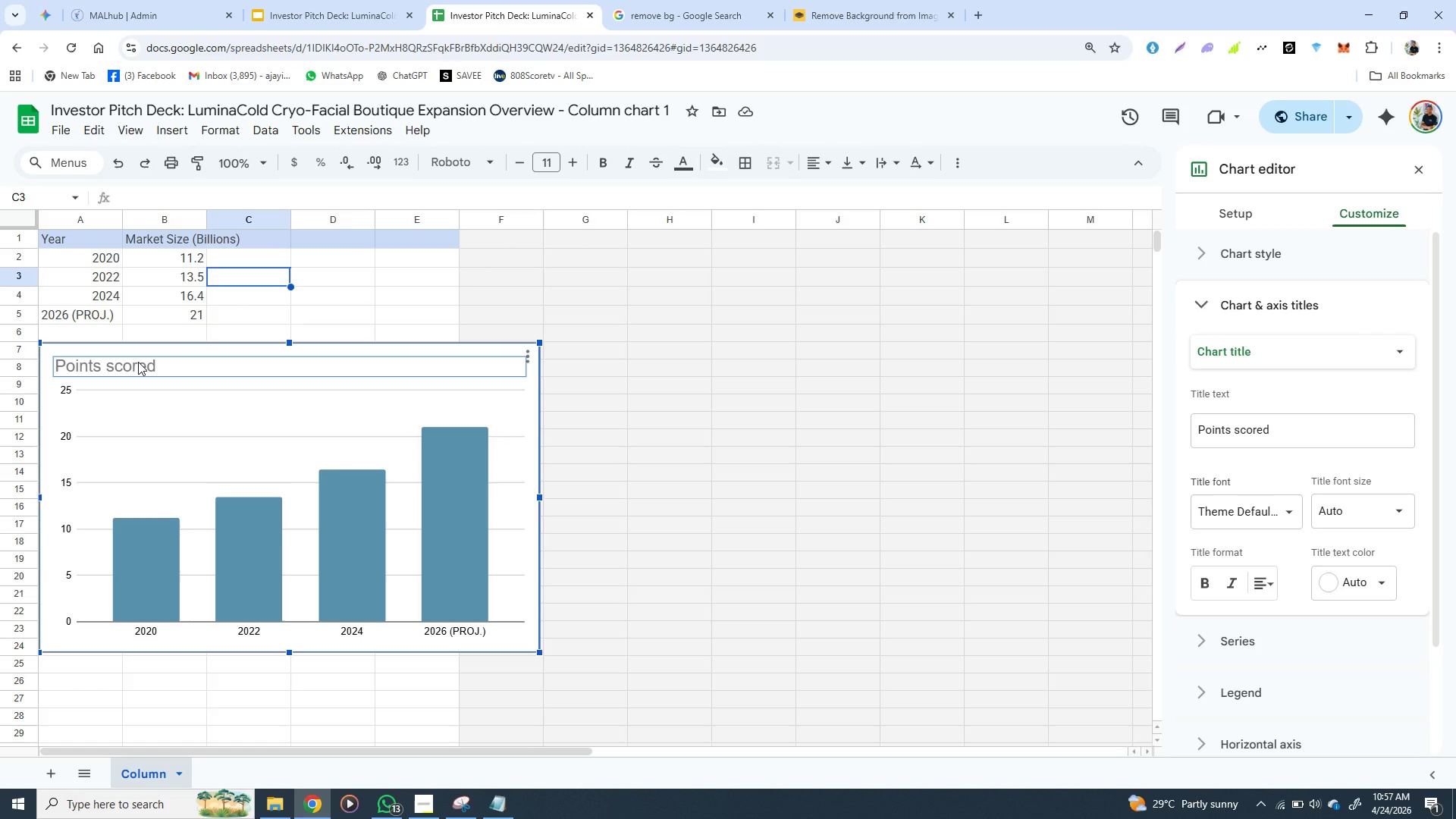 
wait(9.81)
 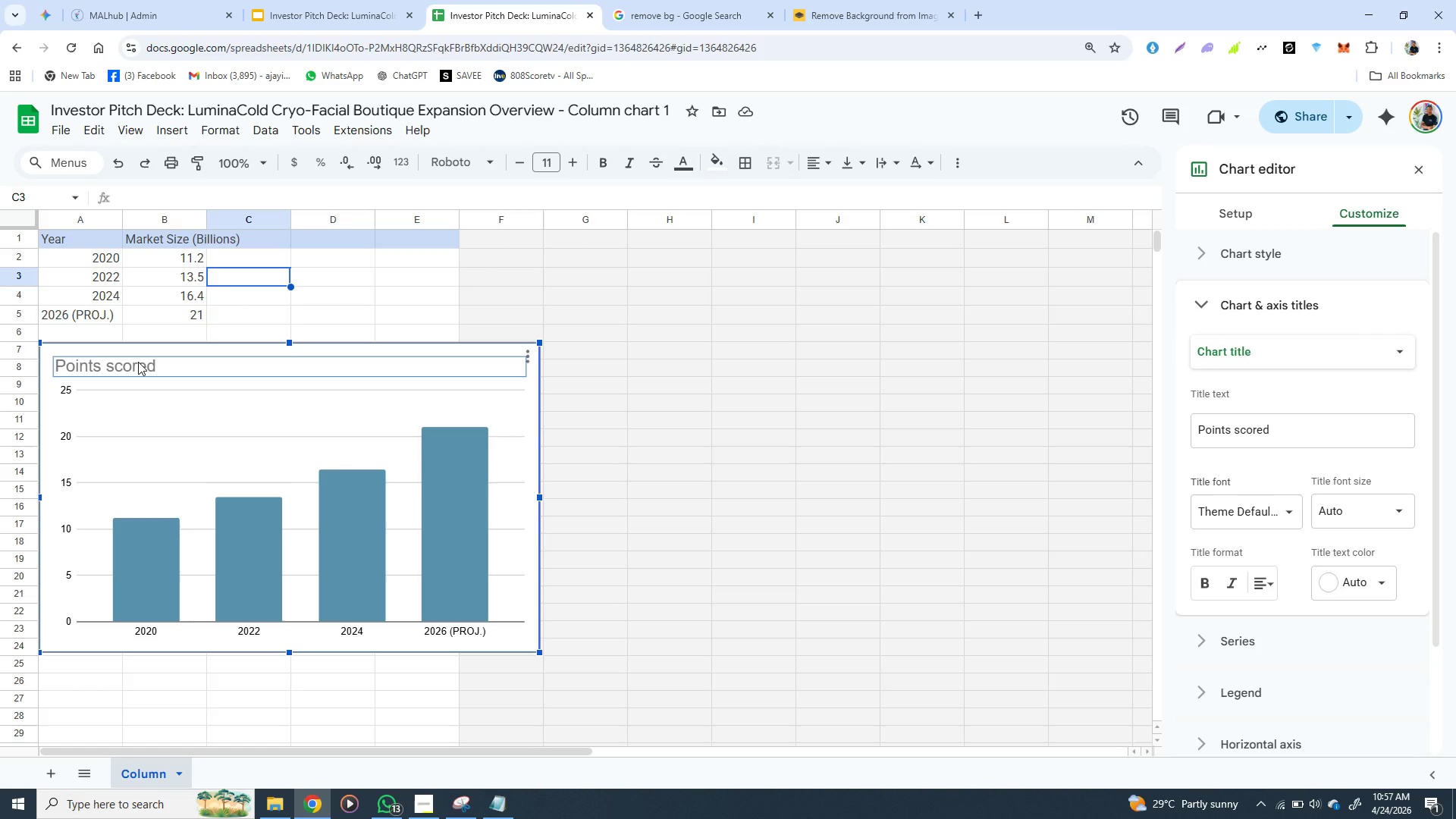 
key(Backspace)
 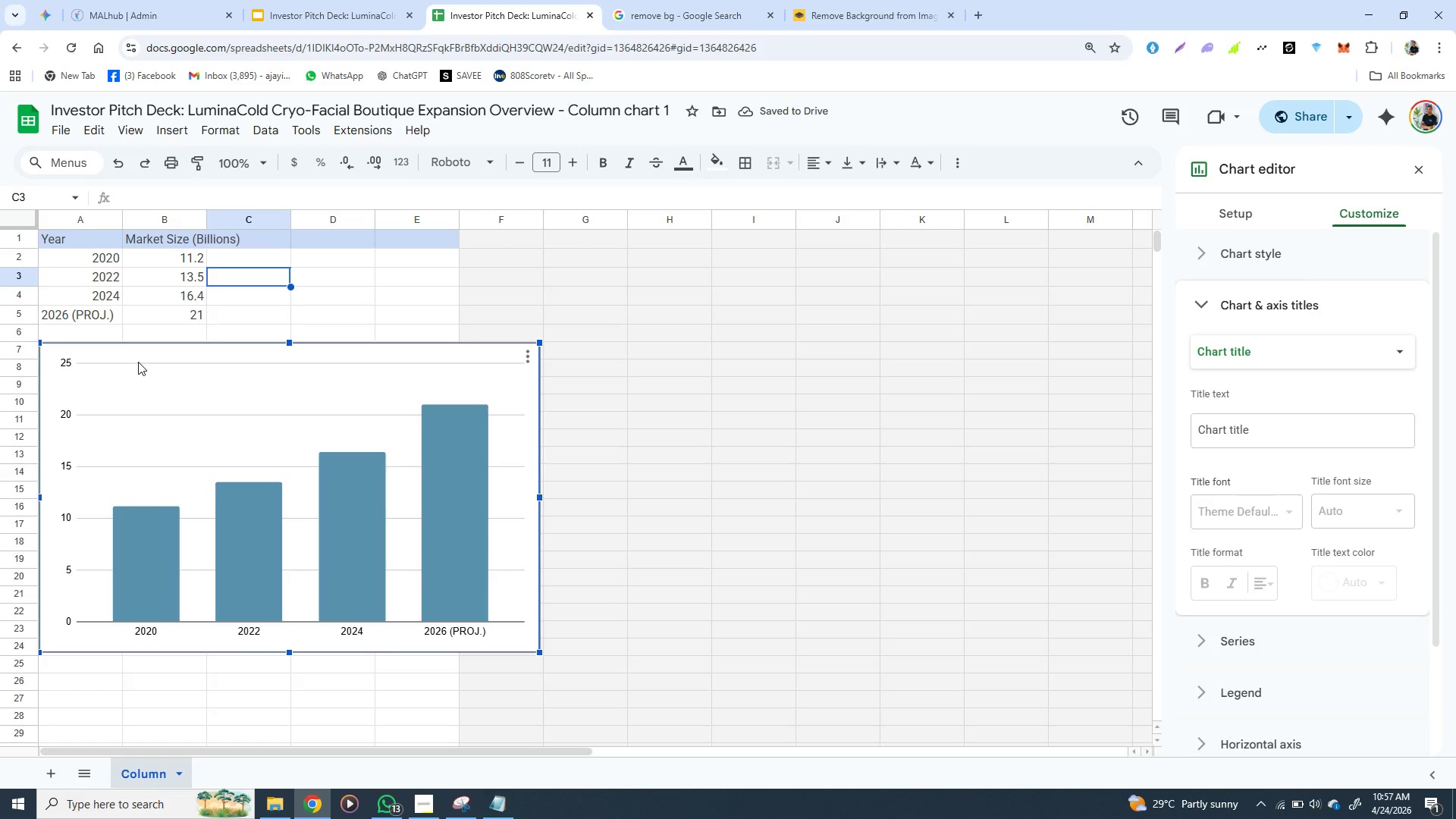 
wait(9.56)
 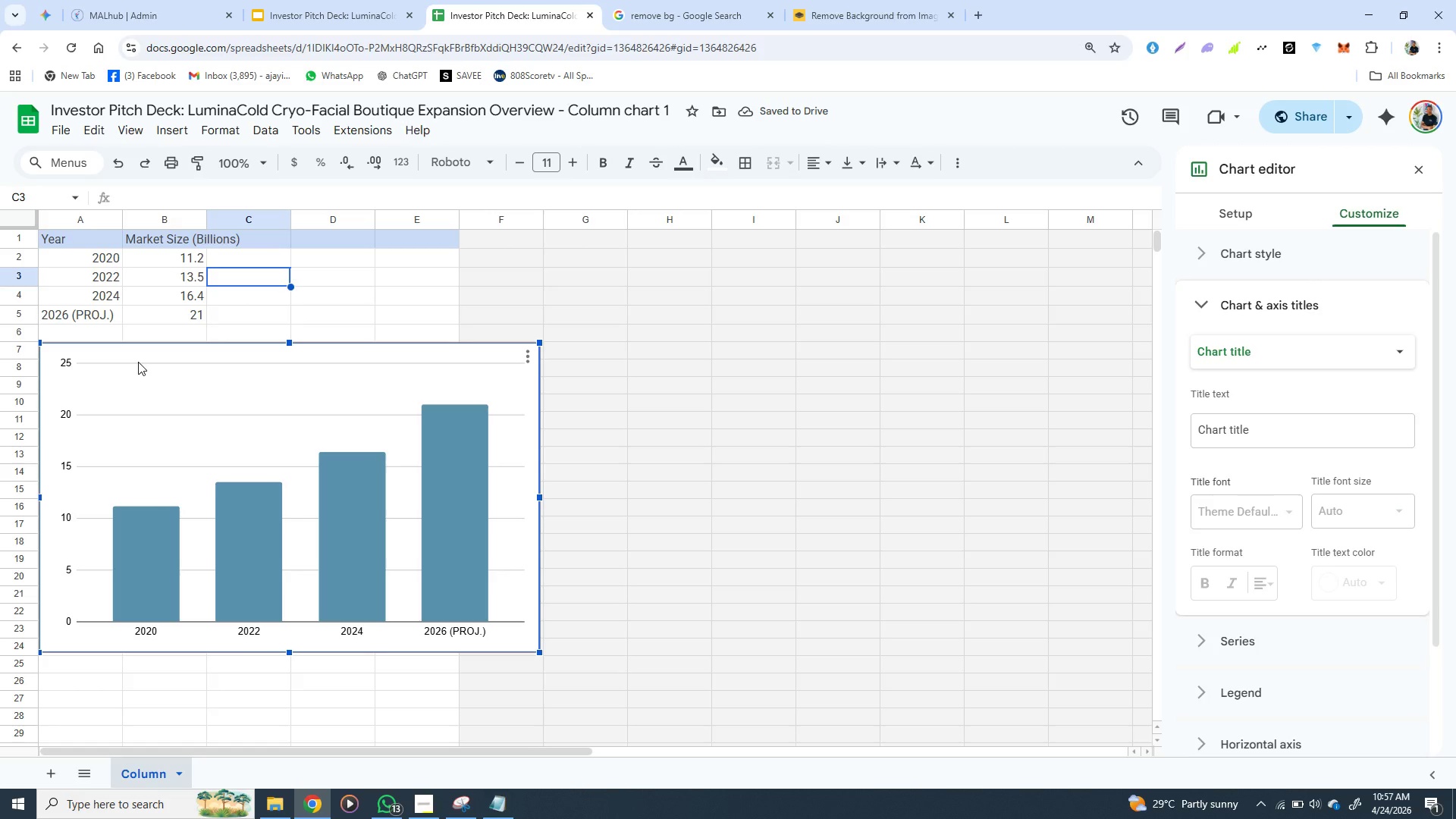 
left_click([334, 27])
 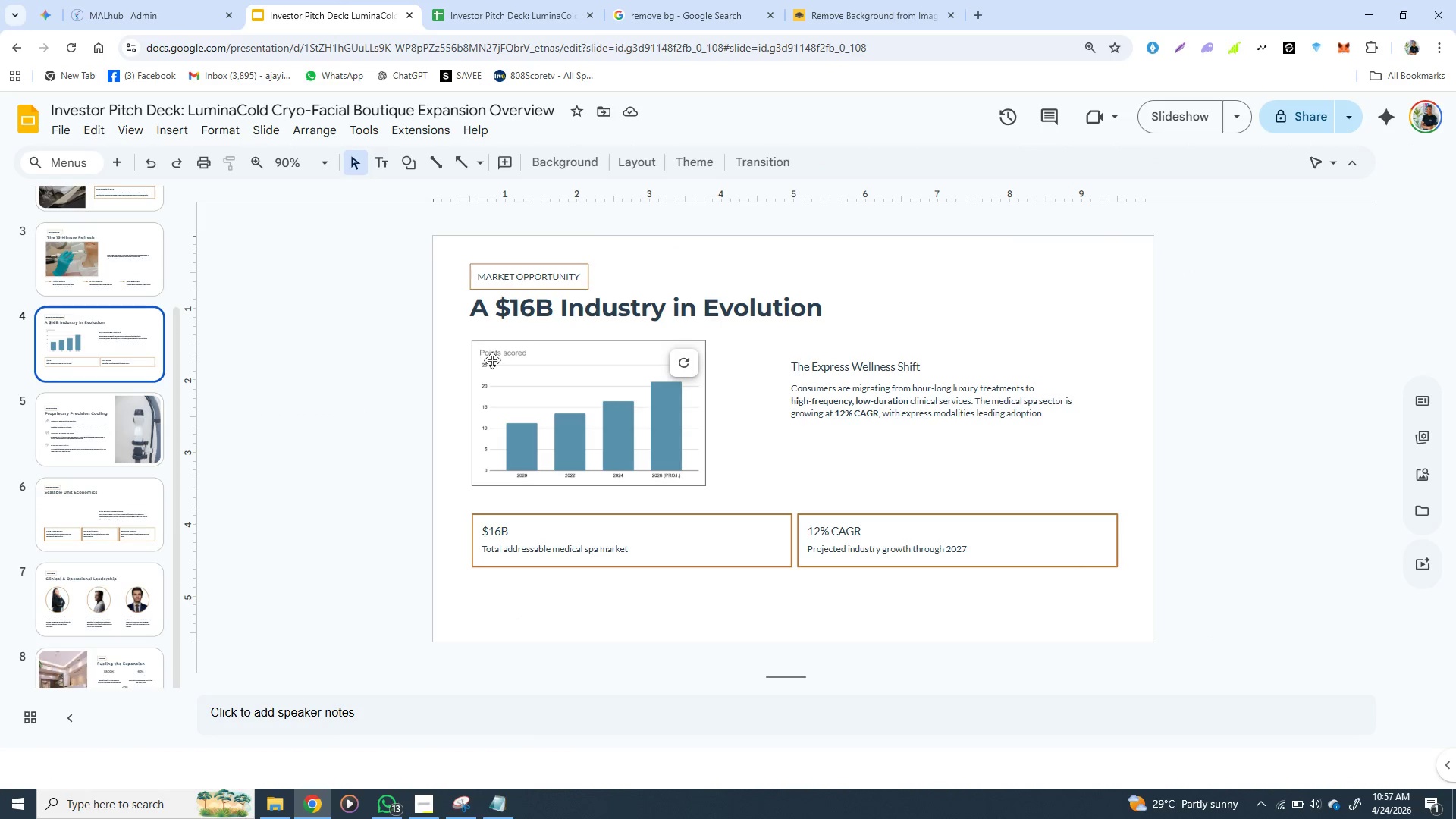 
wait(6.31)
 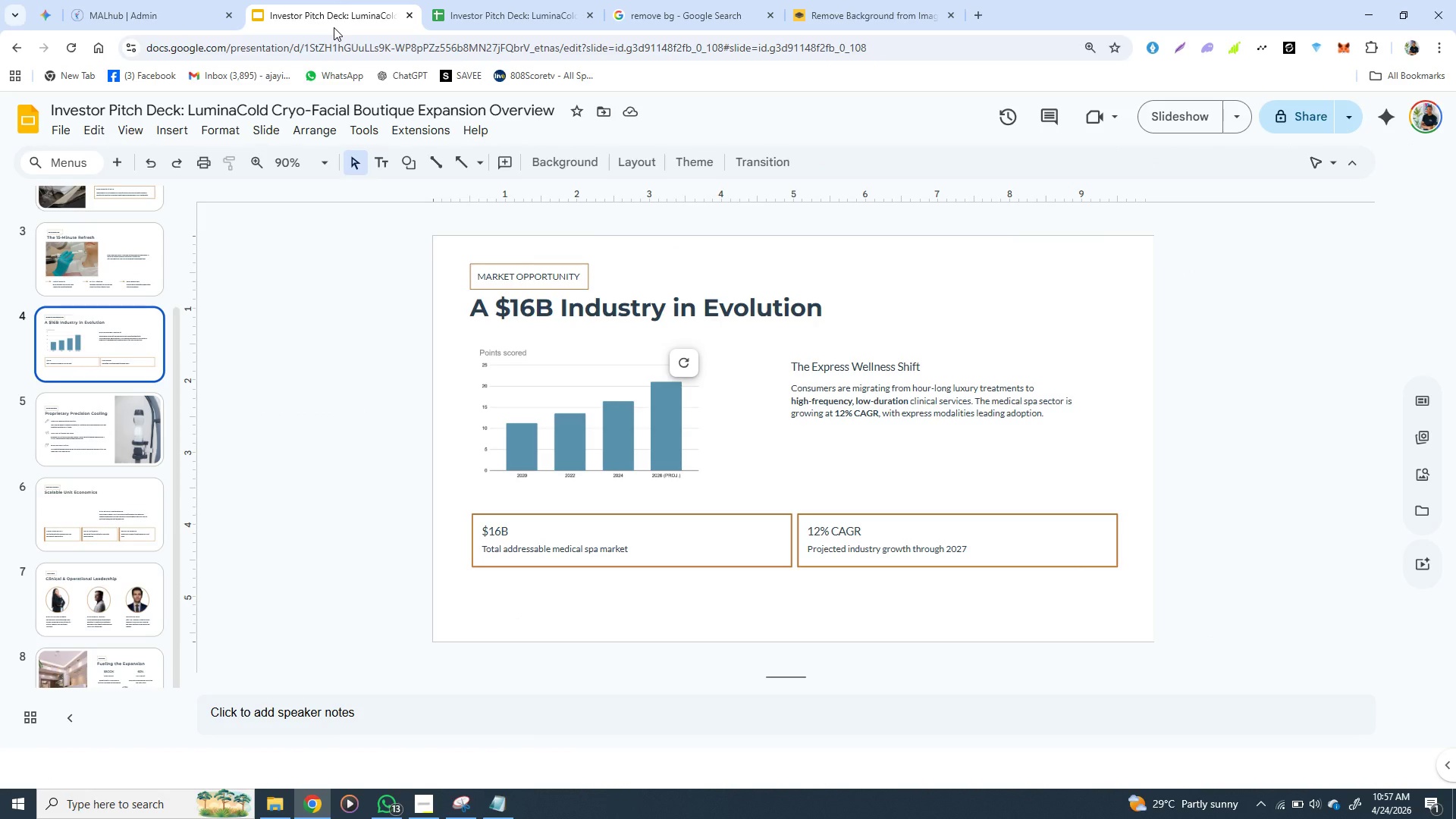 
left_click([533, 350])
 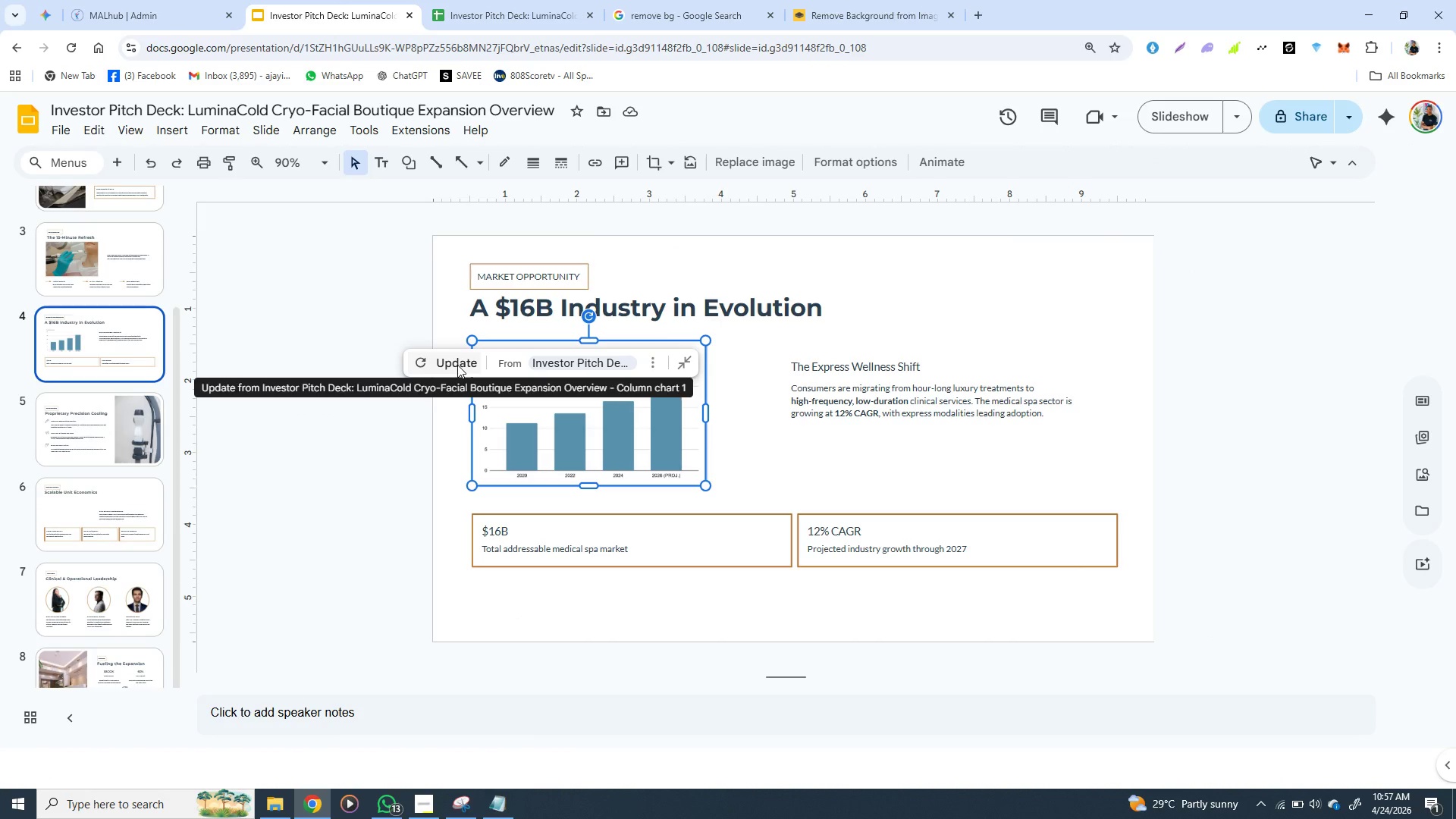 
left_click([457, 365])
 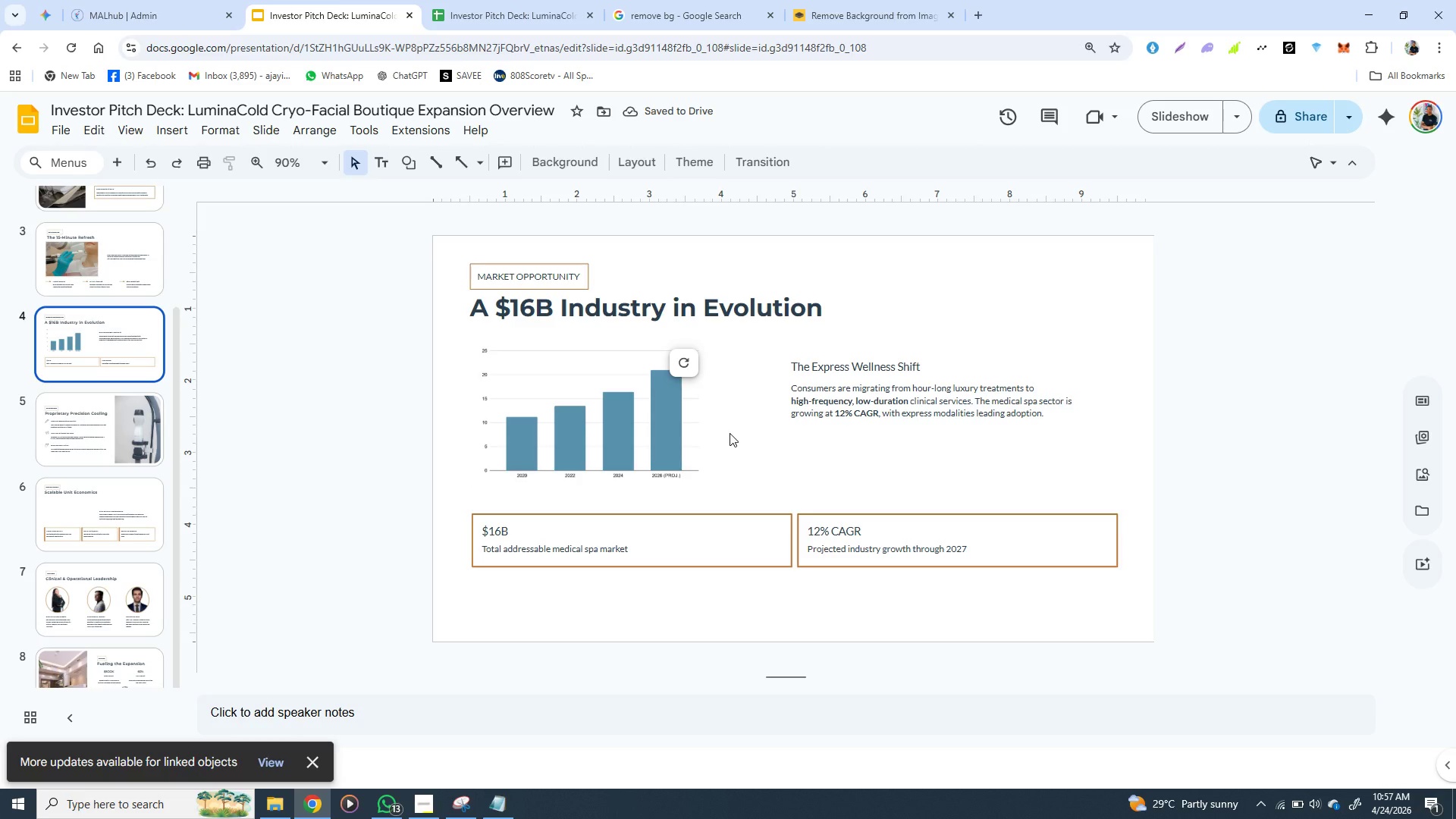 
wait(9.22)
 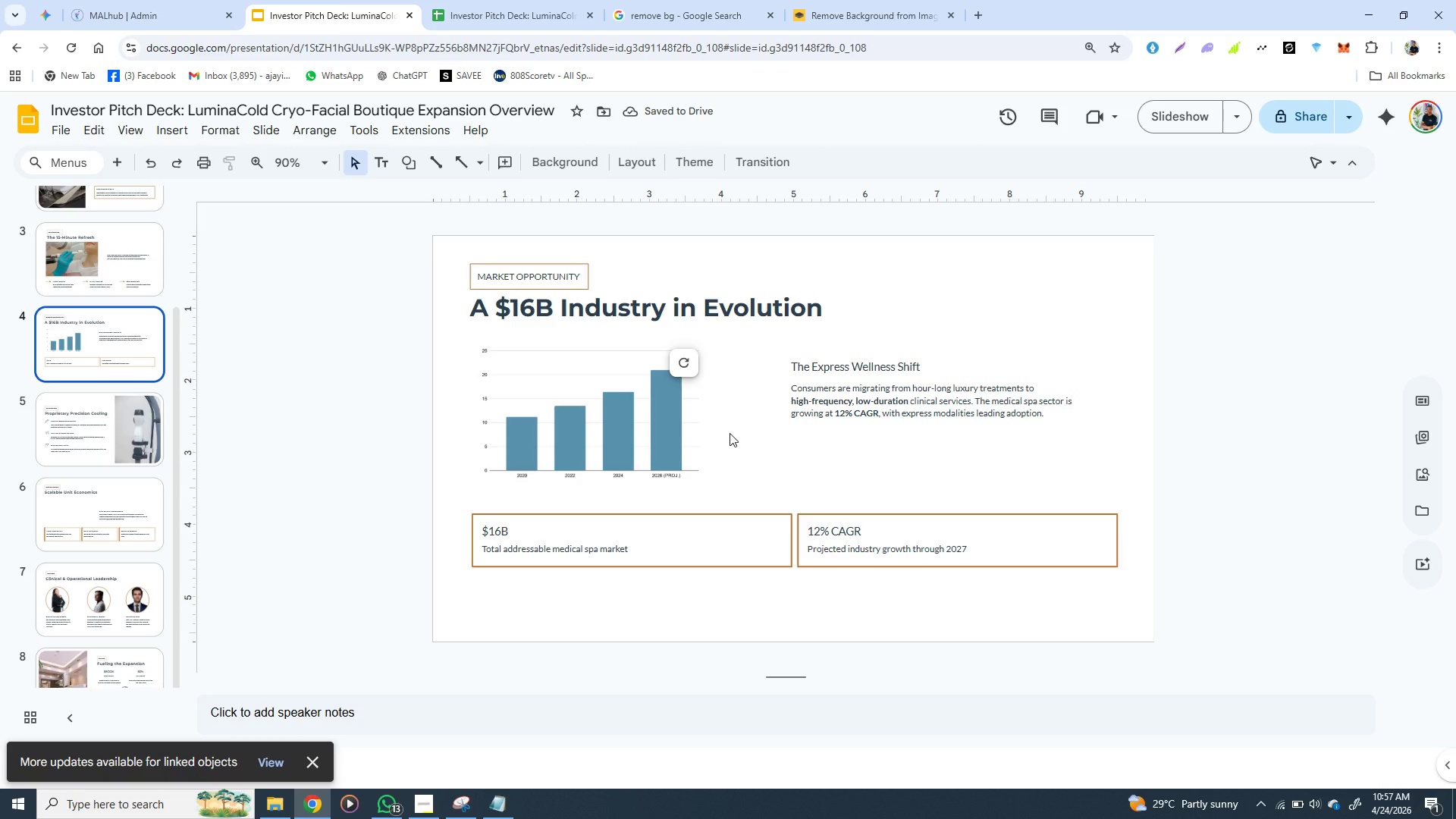 
left_click([513, 20])
 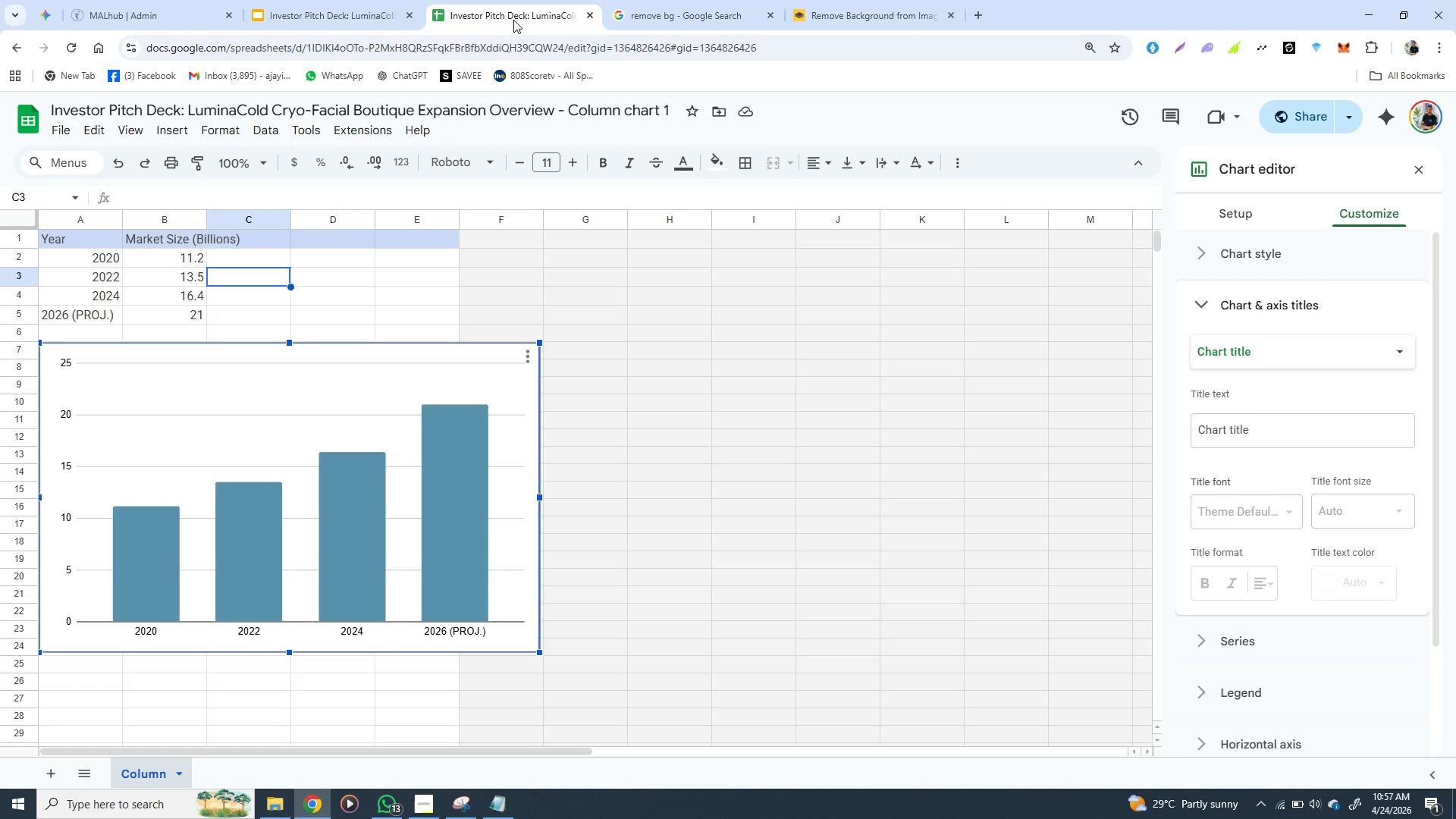 
wait(10.69)
 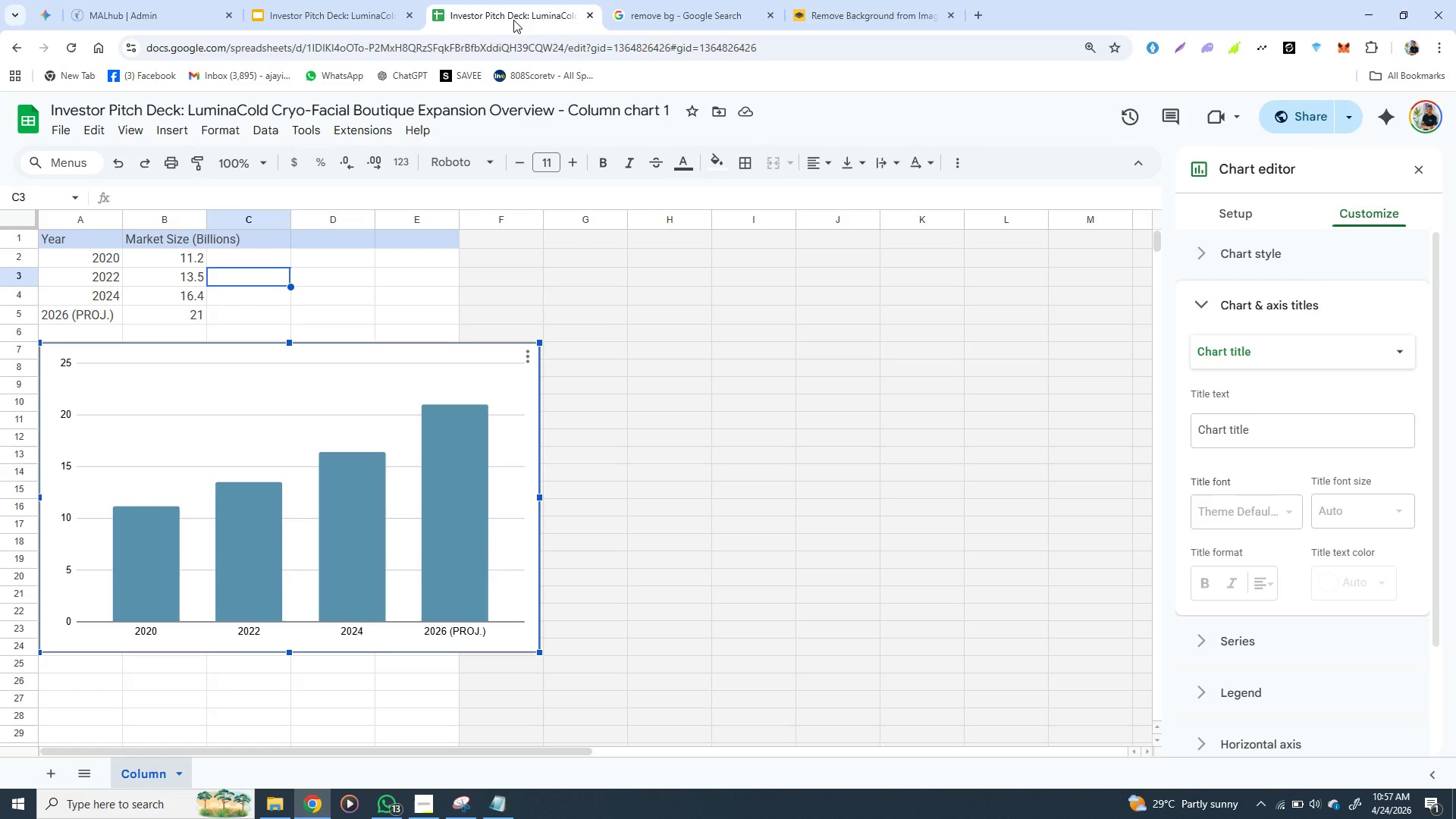 
left_click([337, 490])
 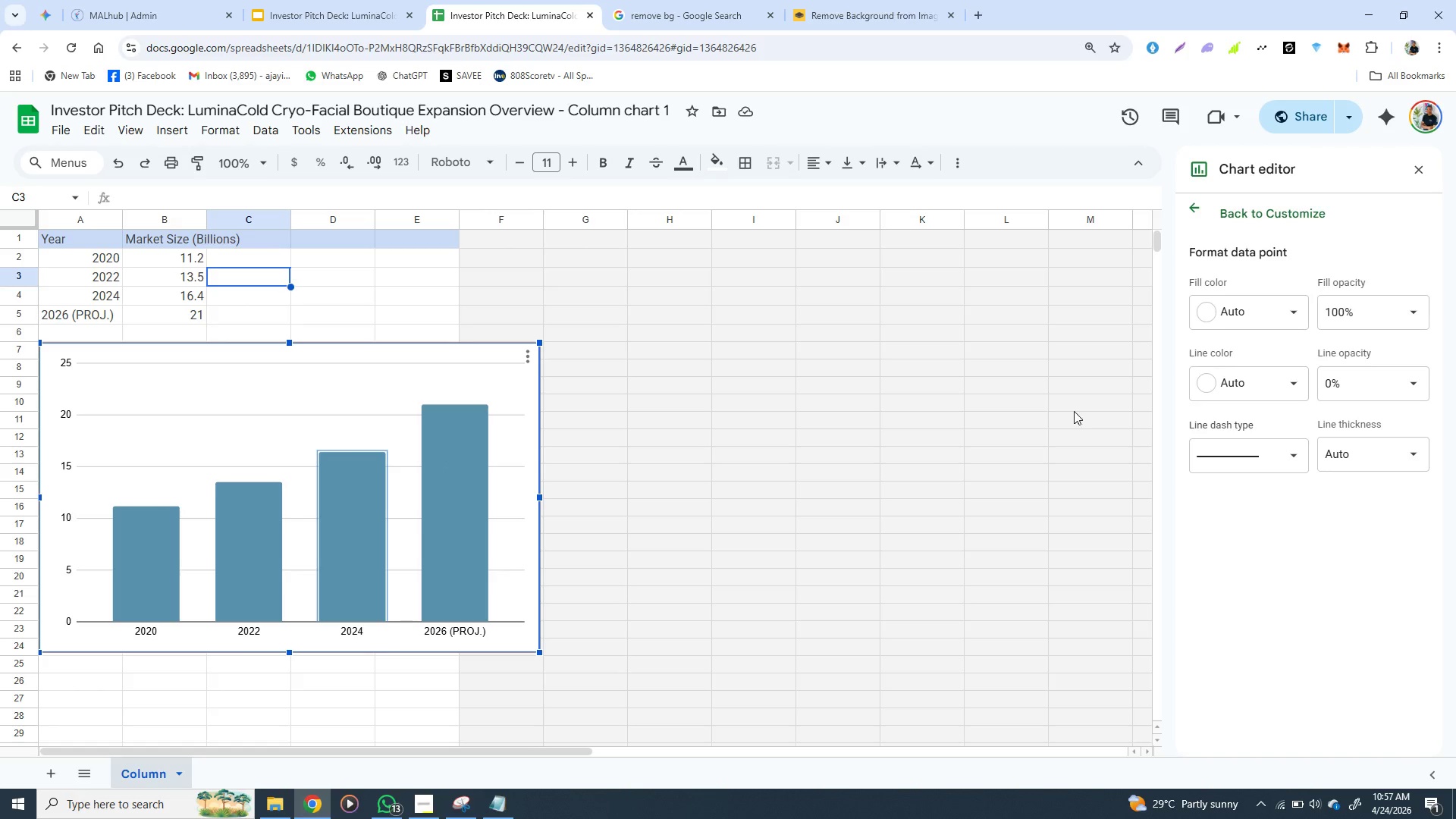 
wait(8.08)
 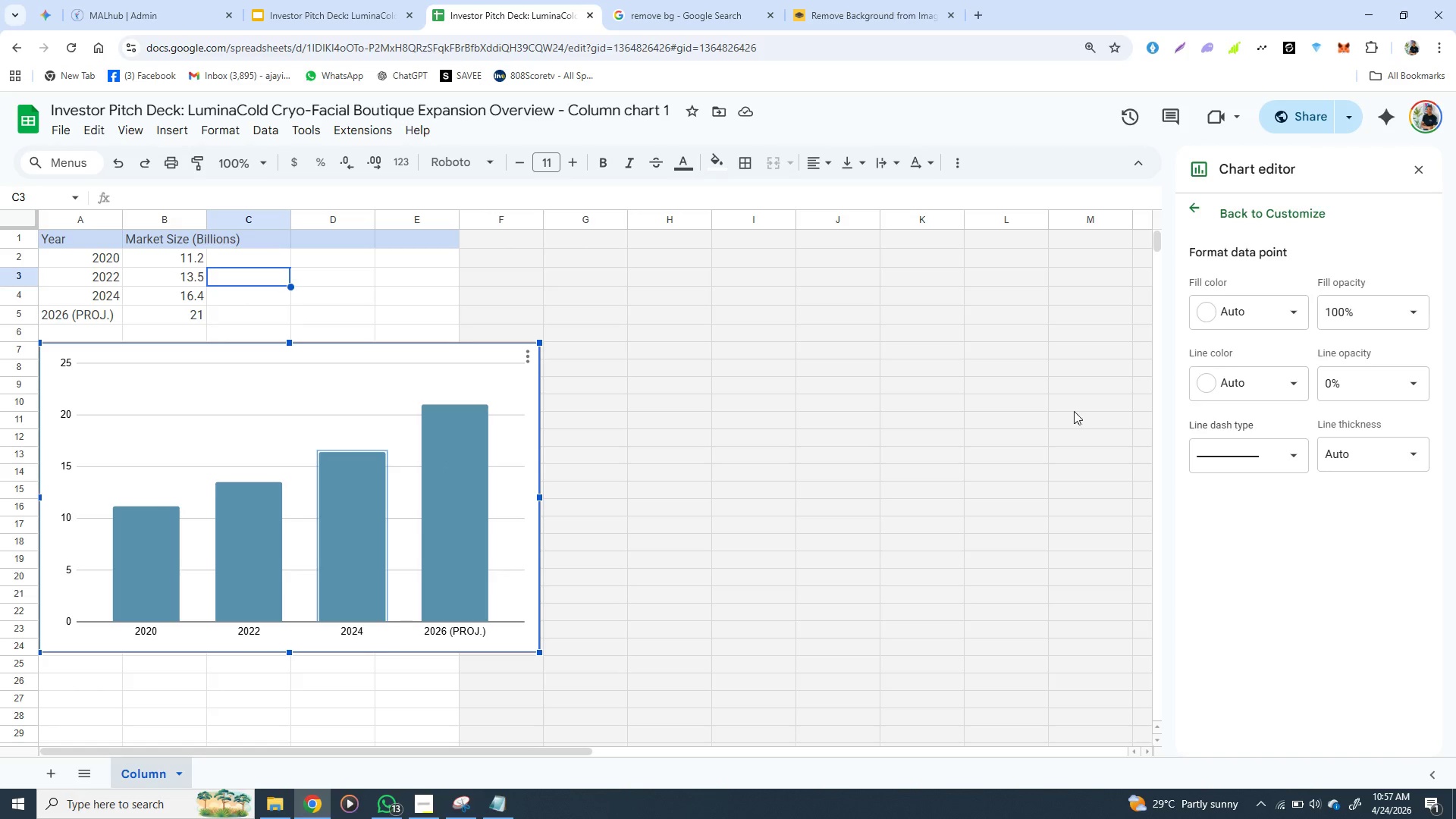 
left_click([133, 544])
 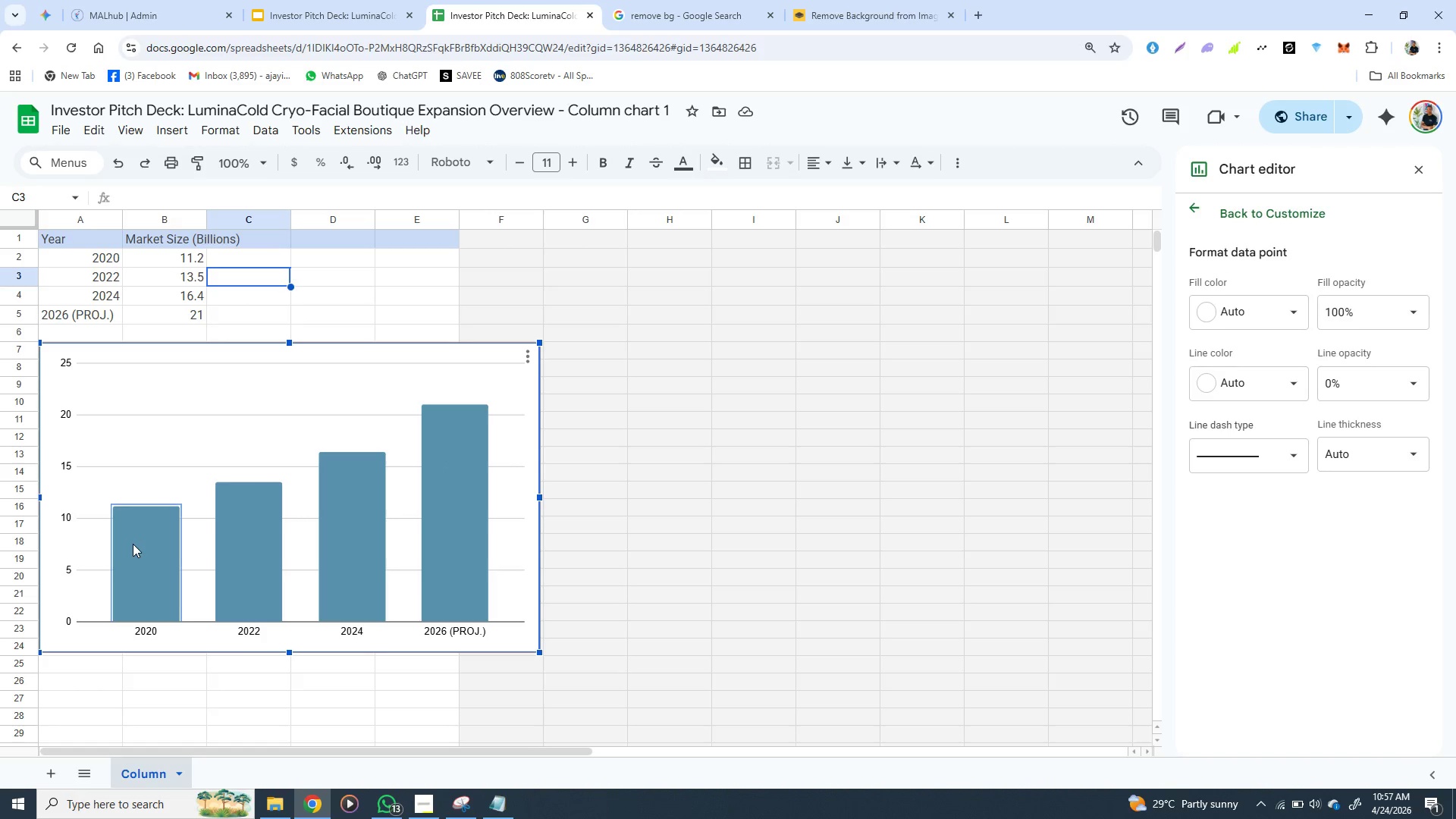 
double_click([133, 544])
 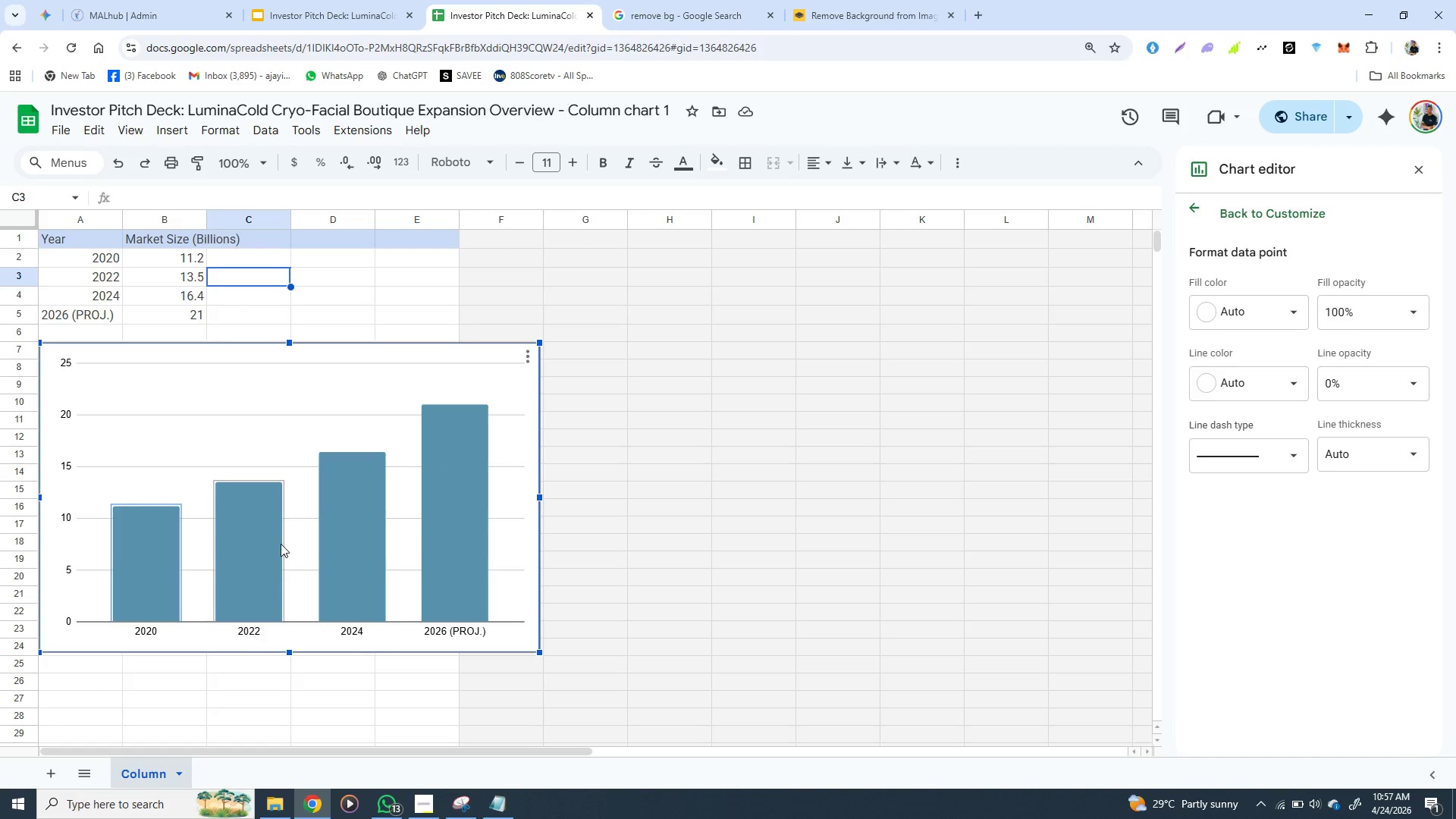 
left_click([281, 544])
 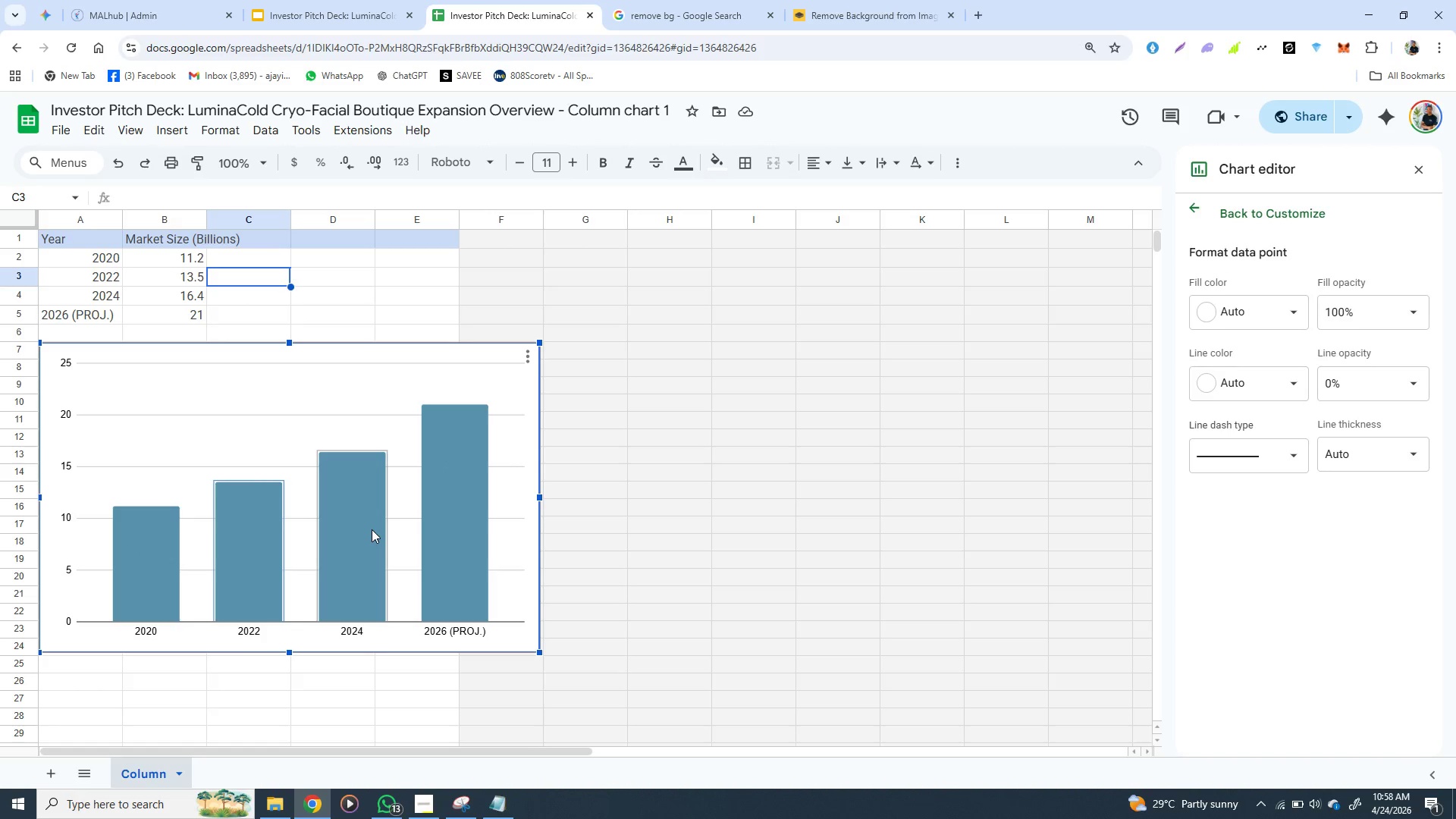 
left_click([372, 529])
 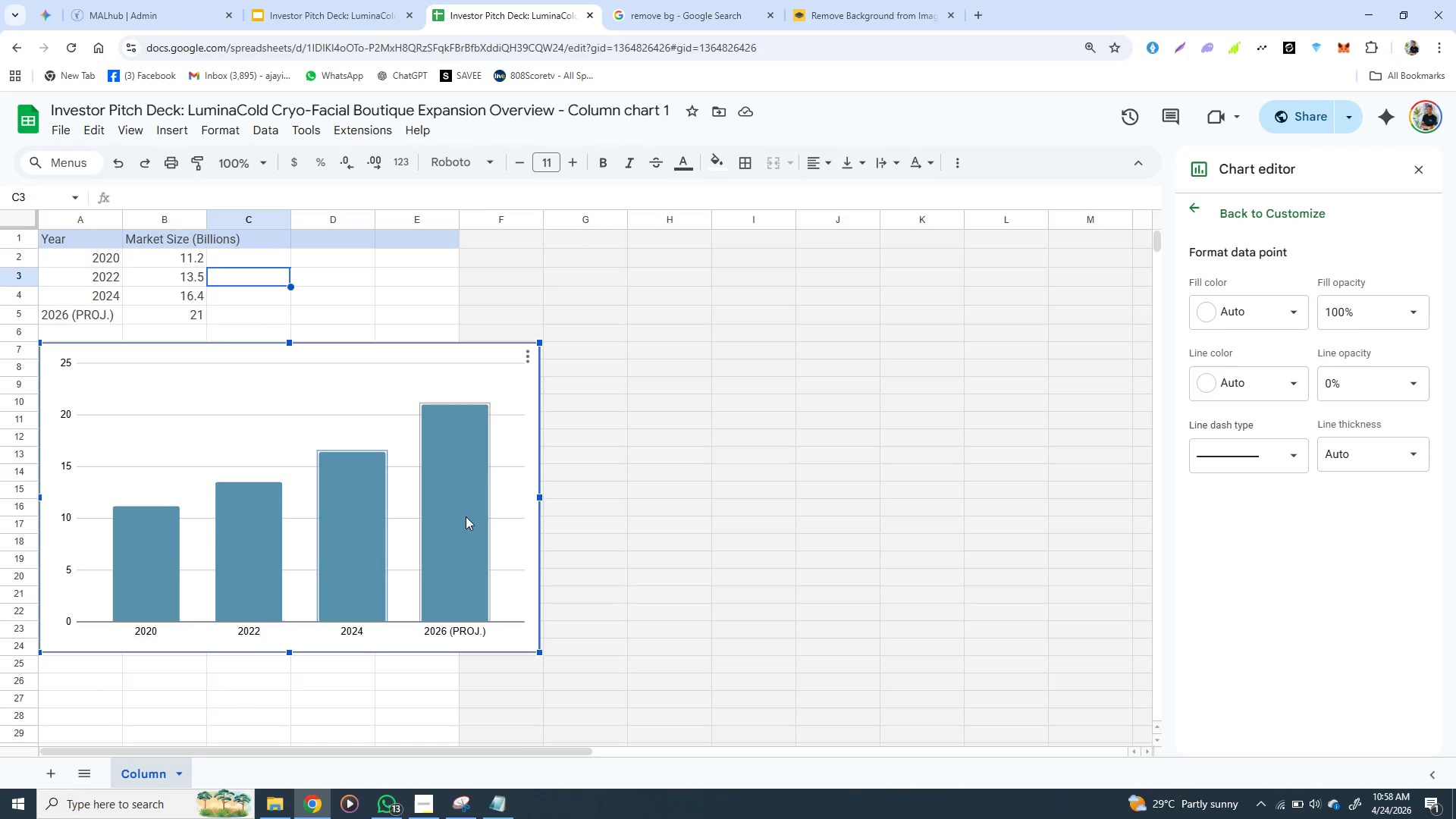 
left_click([466, 516])
 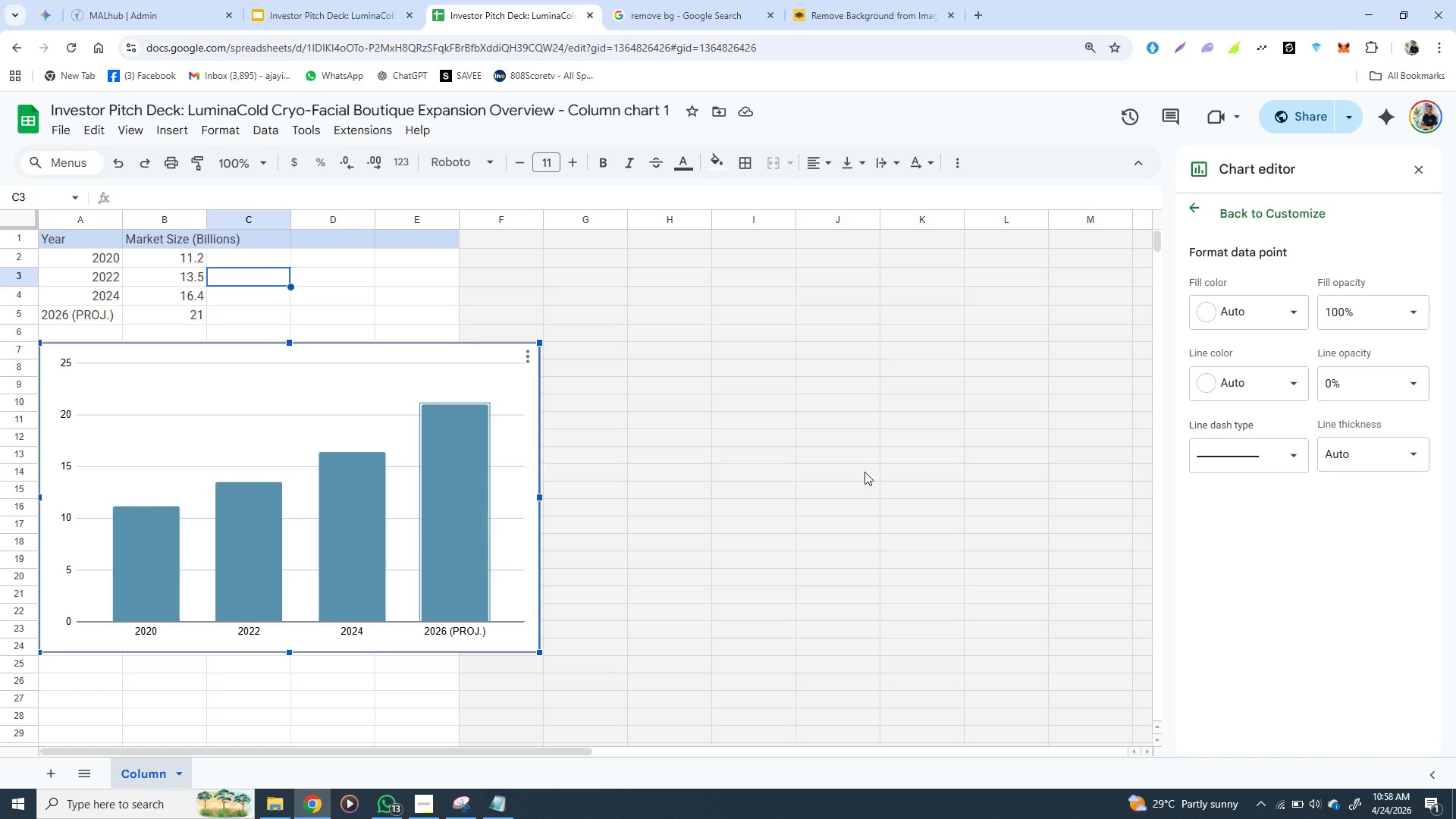 
wait(13.74)
 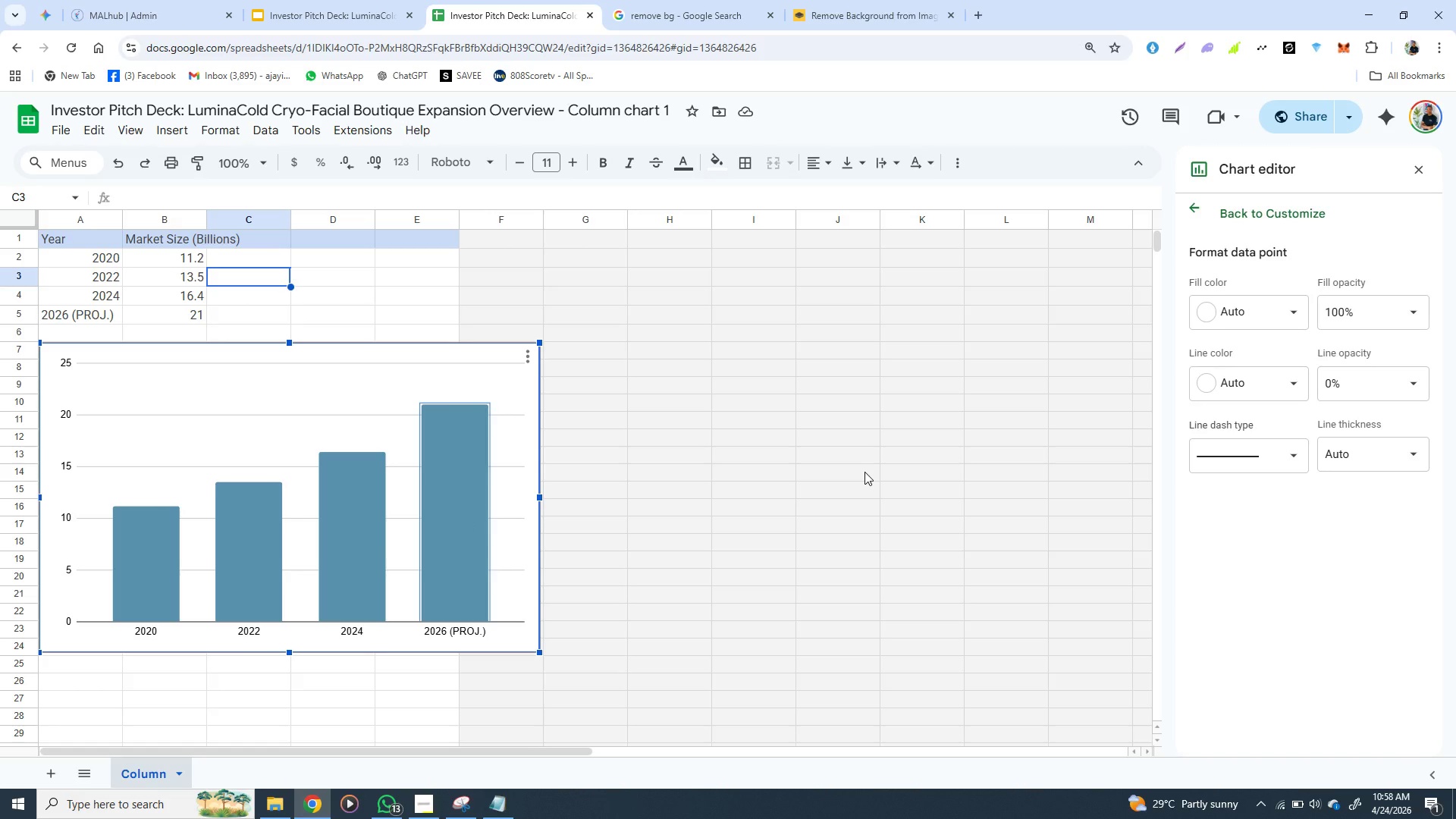 
left_click([470, 553])
 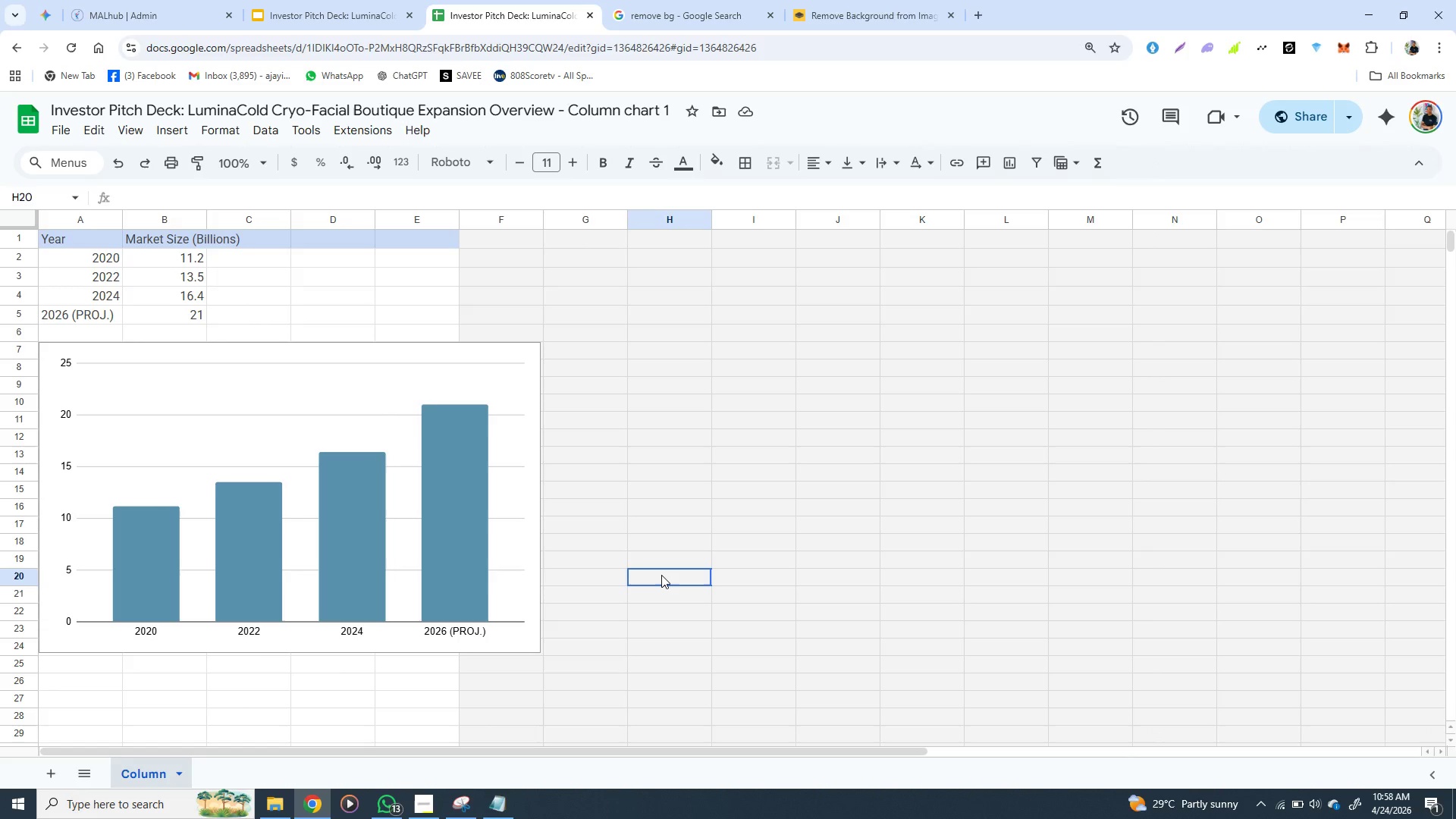 
left_click([661, 575])
 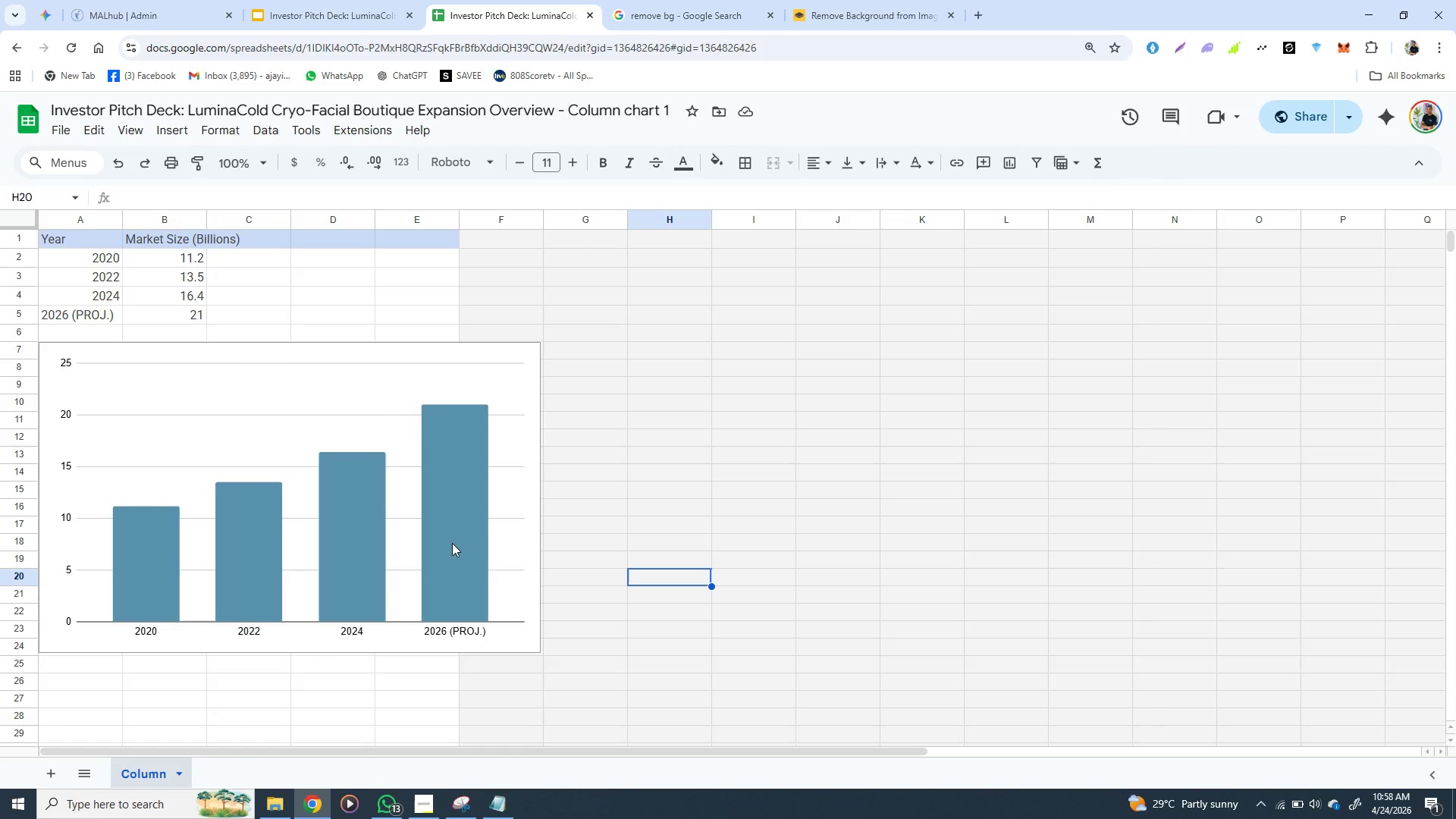 
left_click([452, 543])
 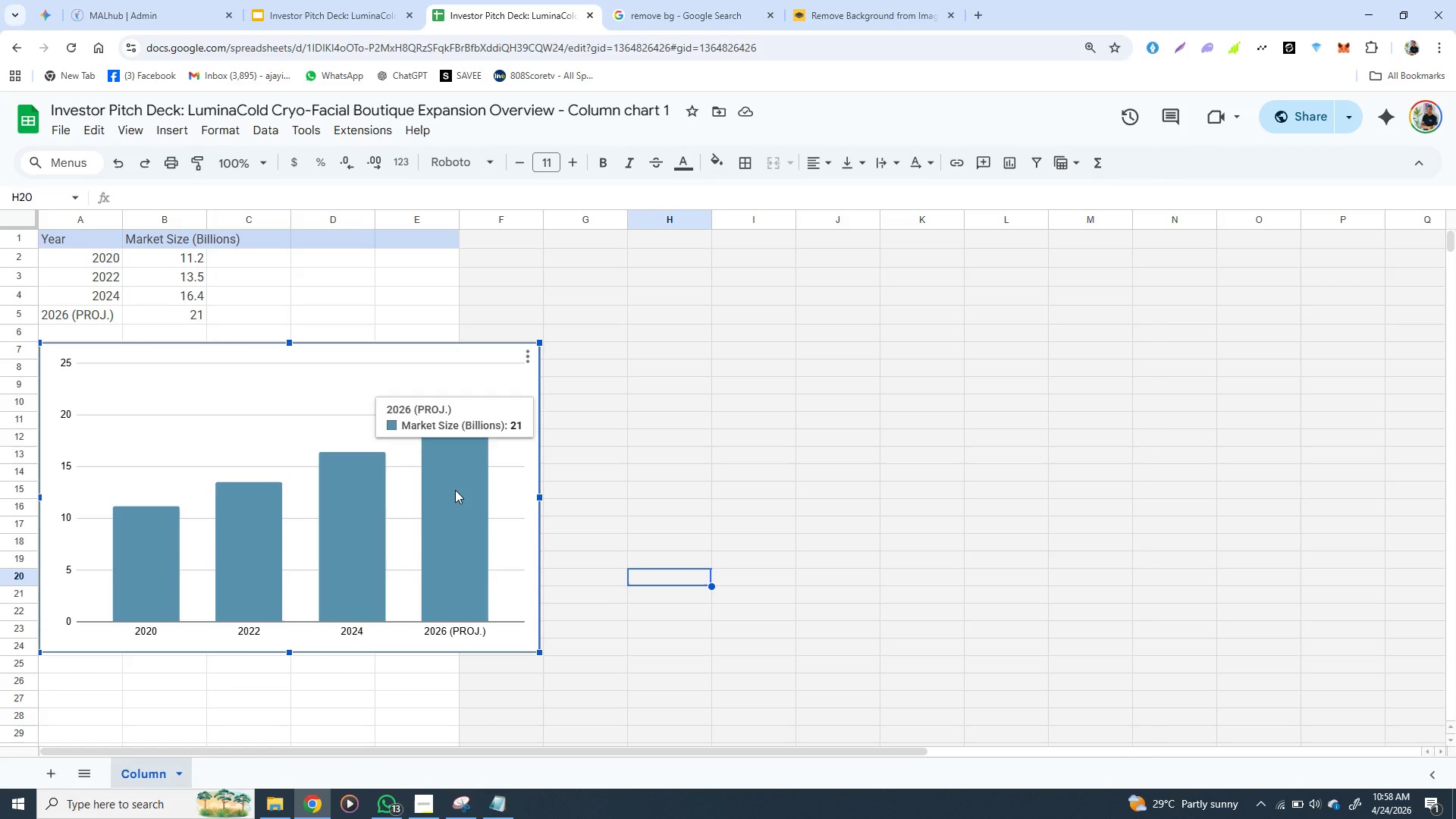 
left_click([455, 490])
 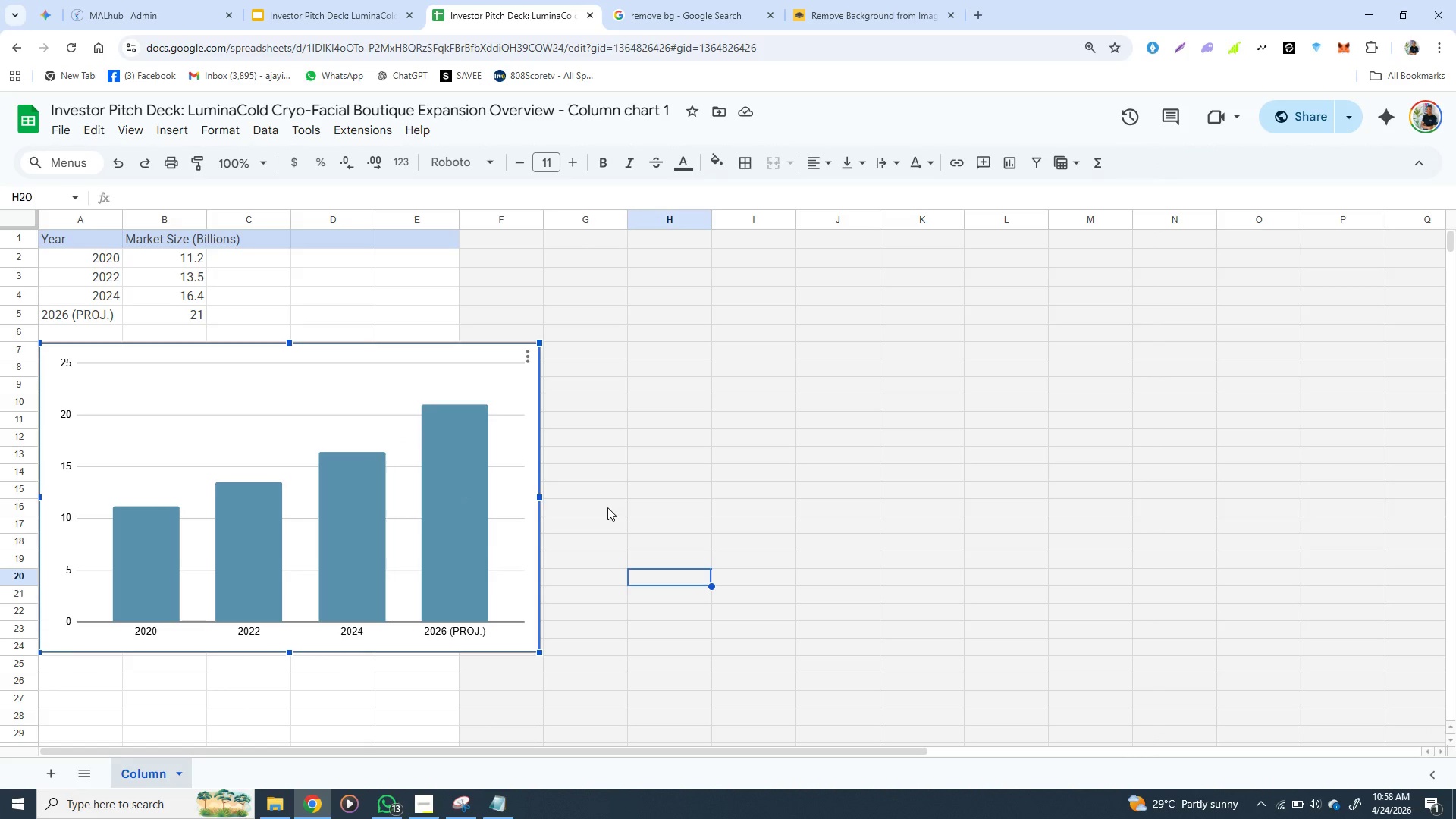 
left_click([607, 507])
 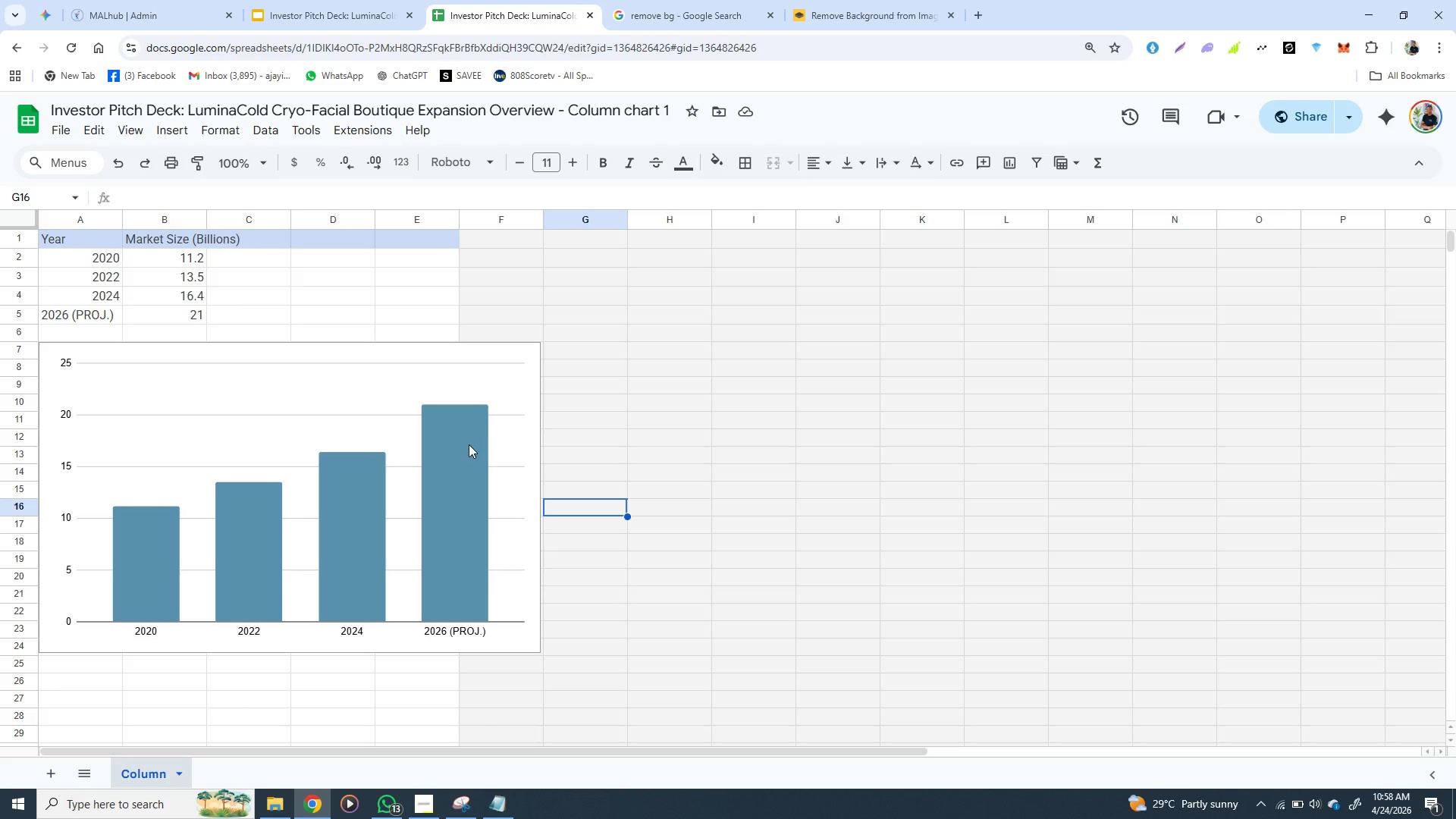 
left_click([469, 444])
 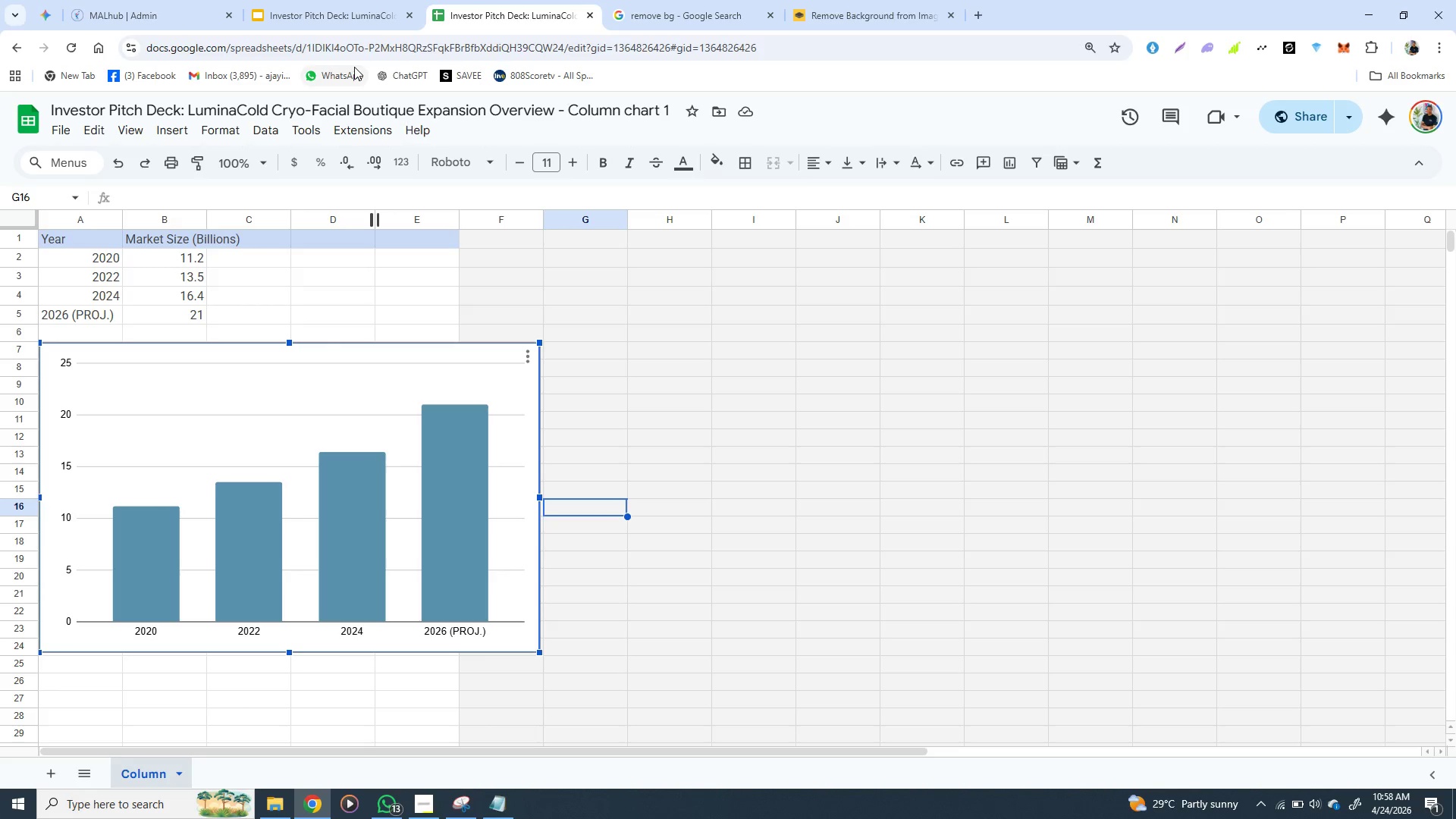 
left_click([345, 0])
 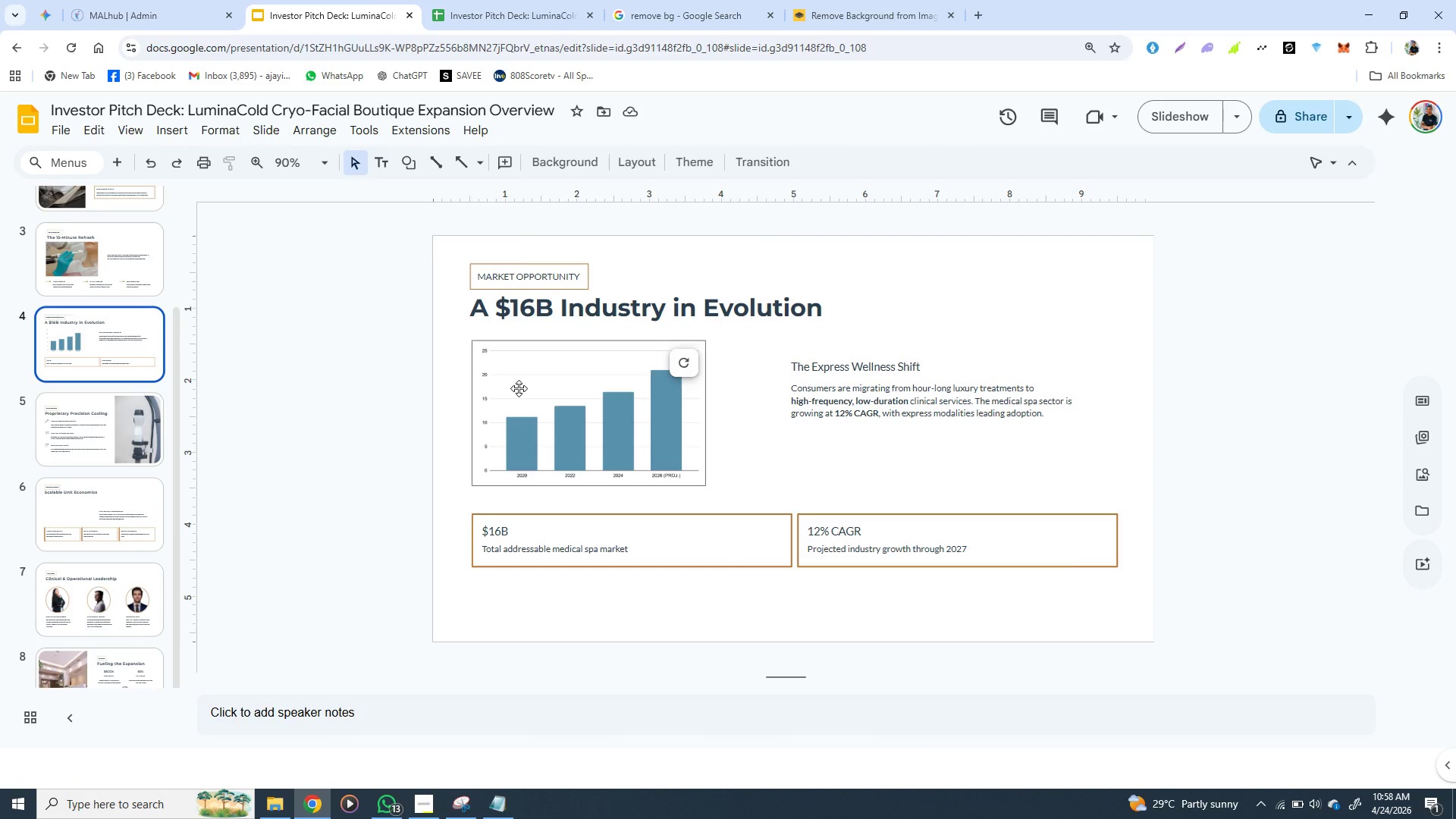 
left_click([519, 388])
 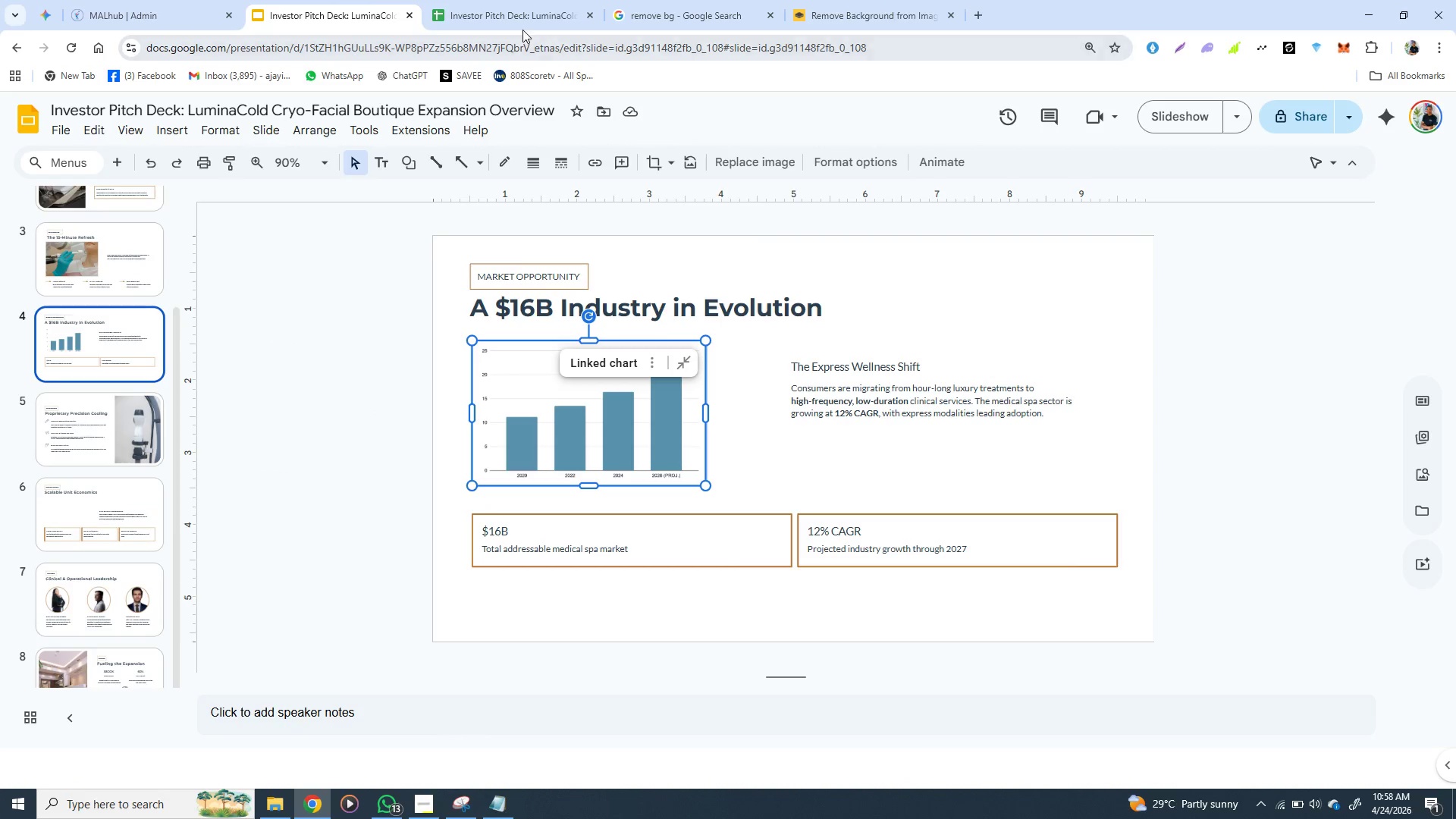 
left_click([477, 11])
 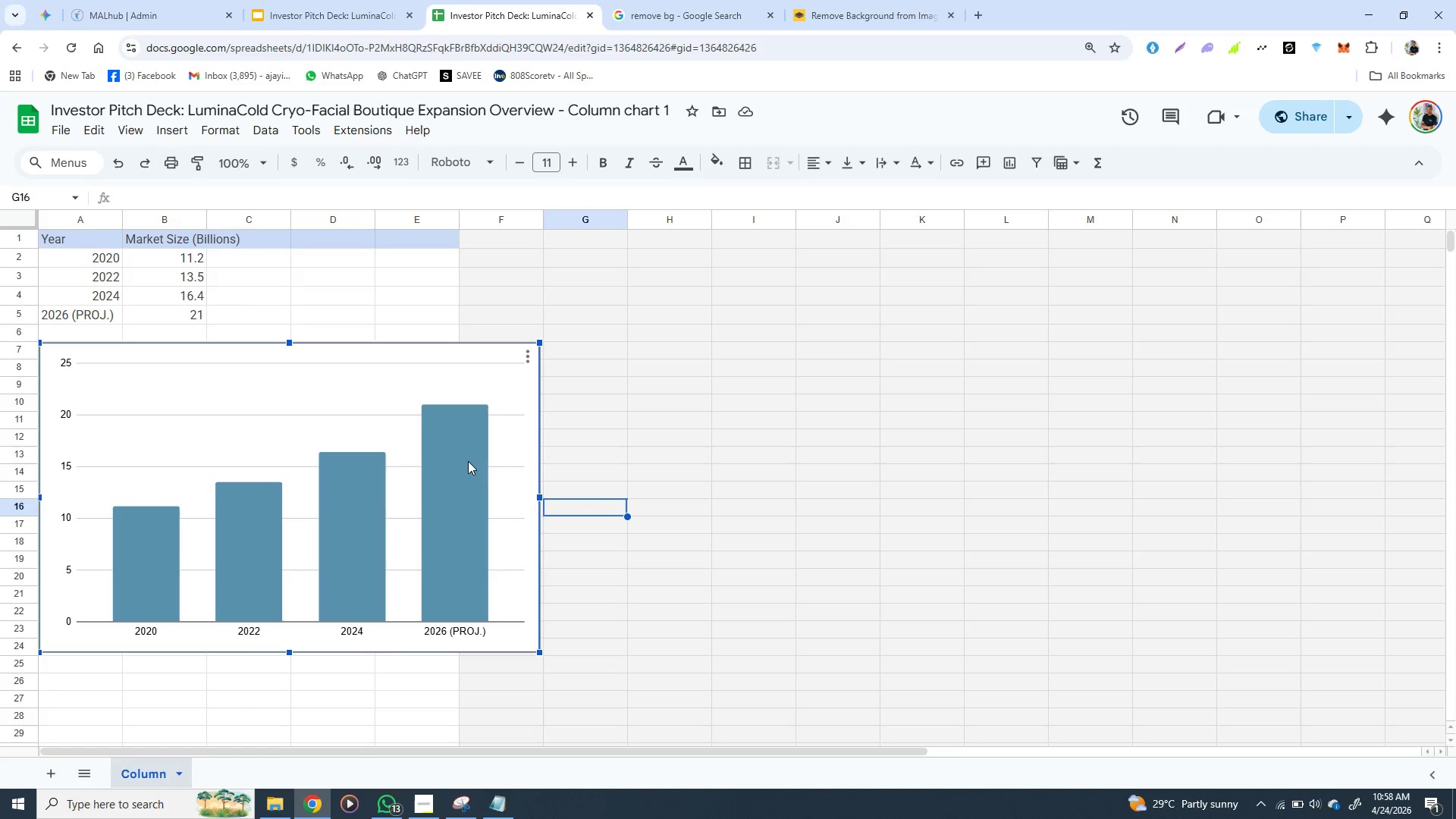 
left_click([468, 461])
 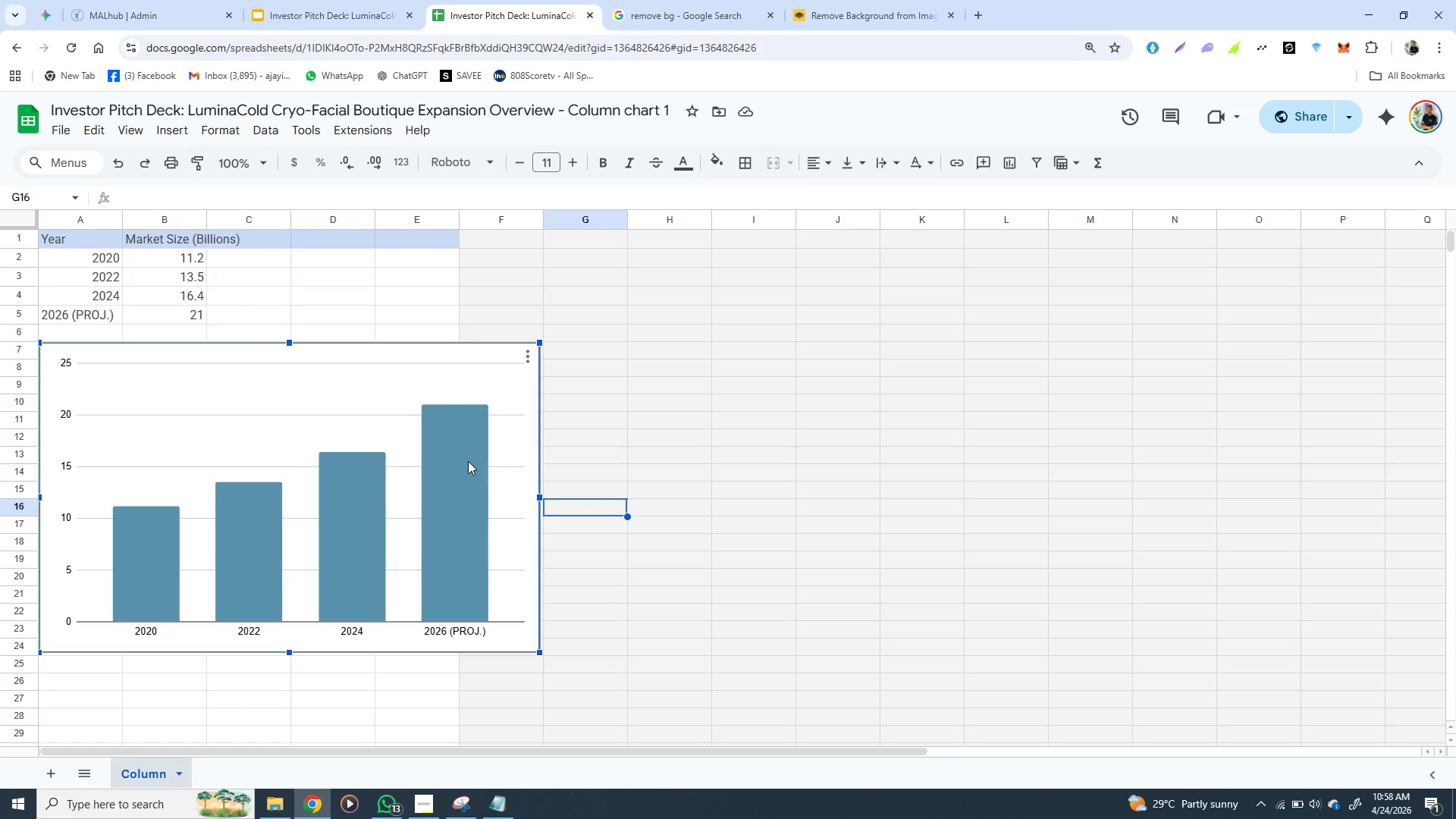 
wait(23.2)
 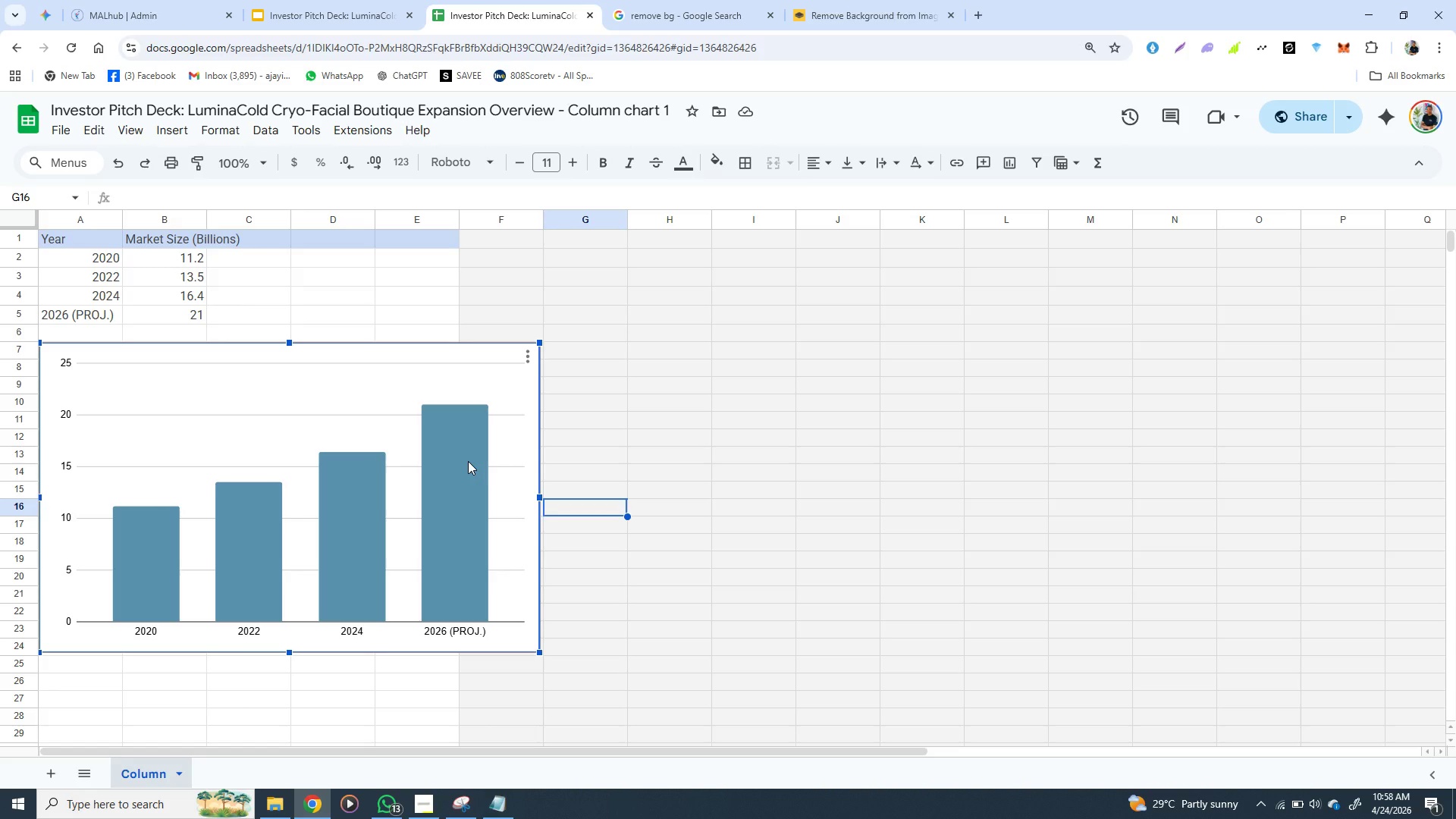 
double_click([356, 522])
 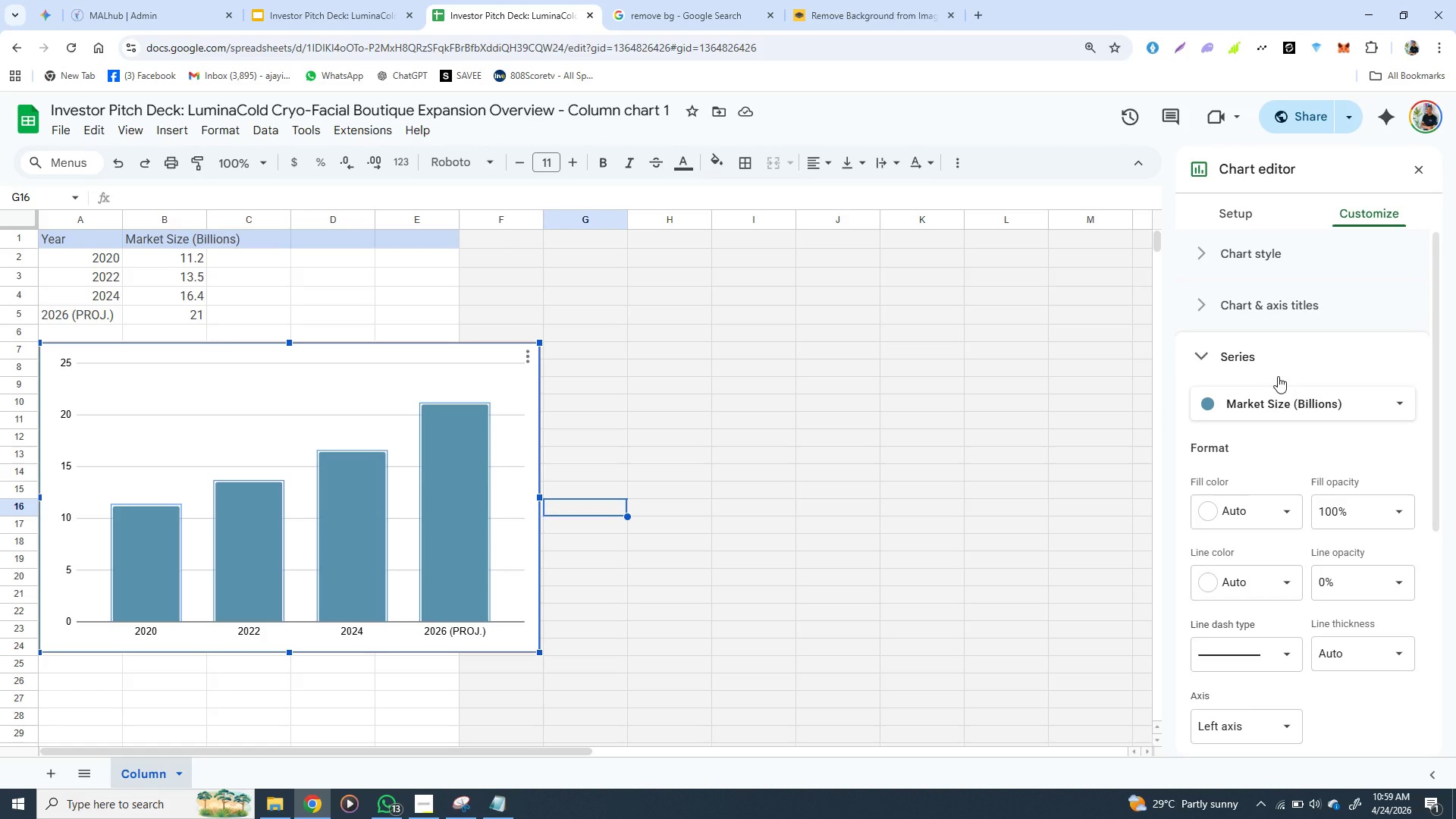 
wait(9.34)
 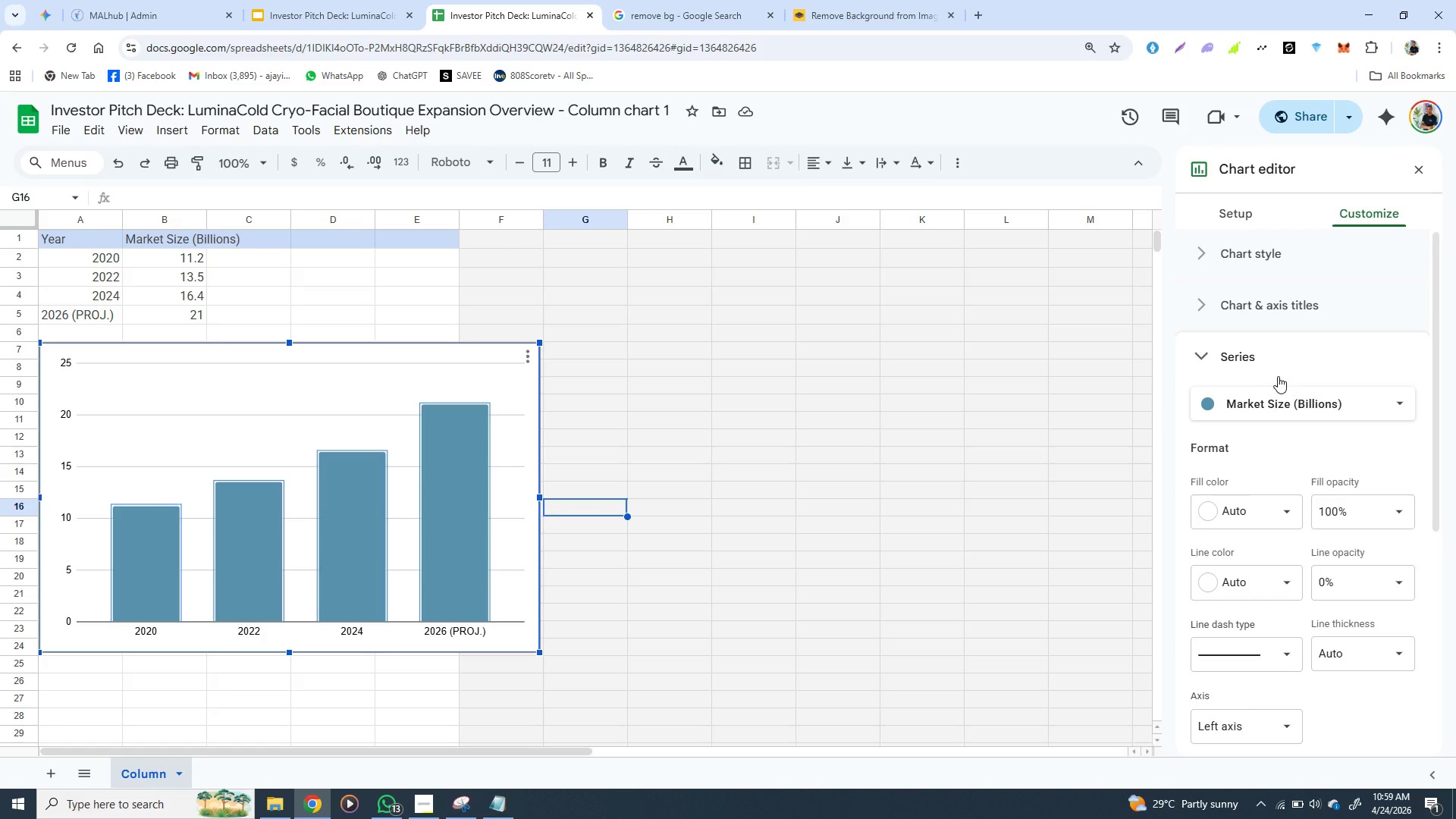 
left_click([1278, 252])
 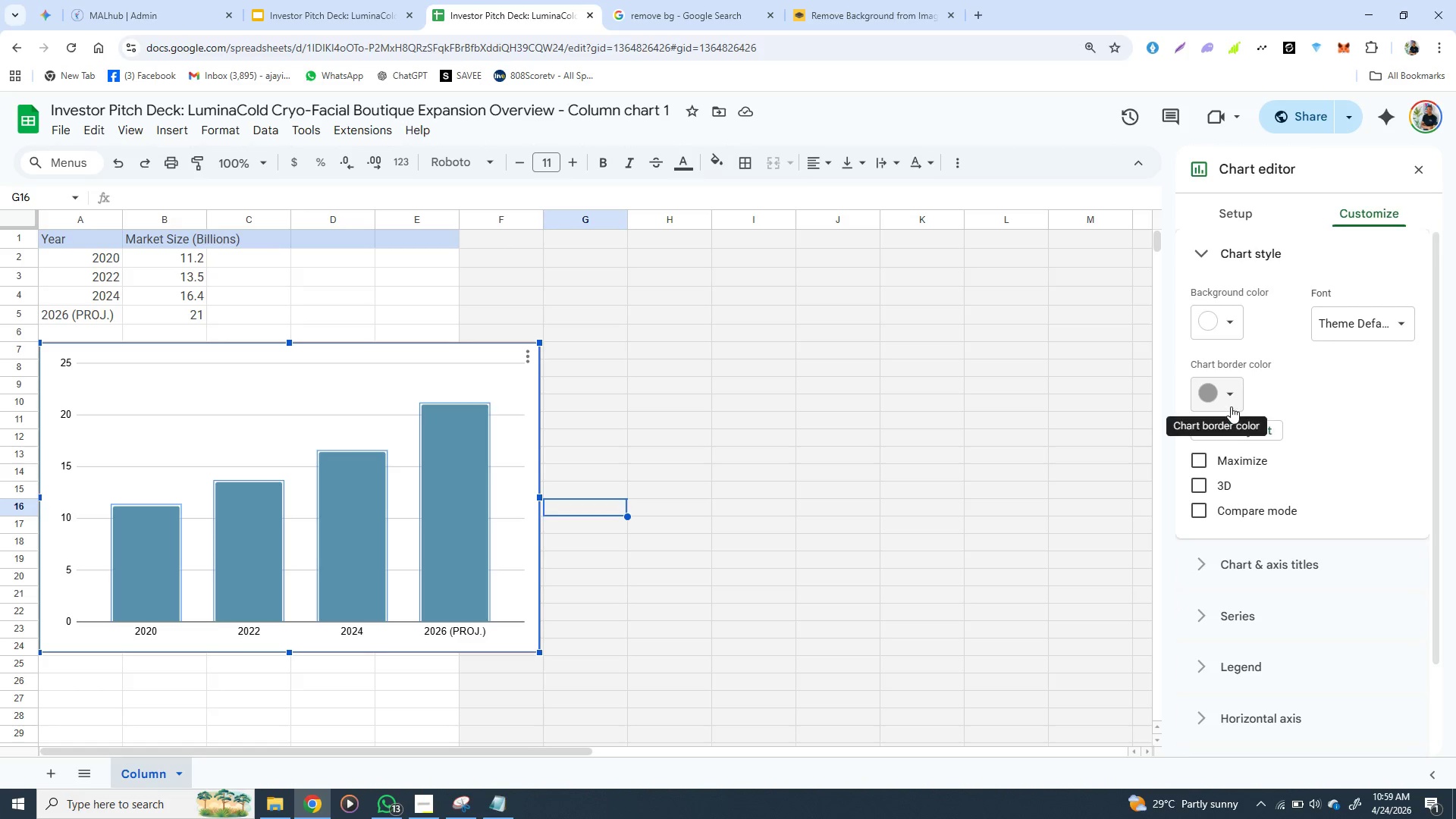 
wait(15.62)
 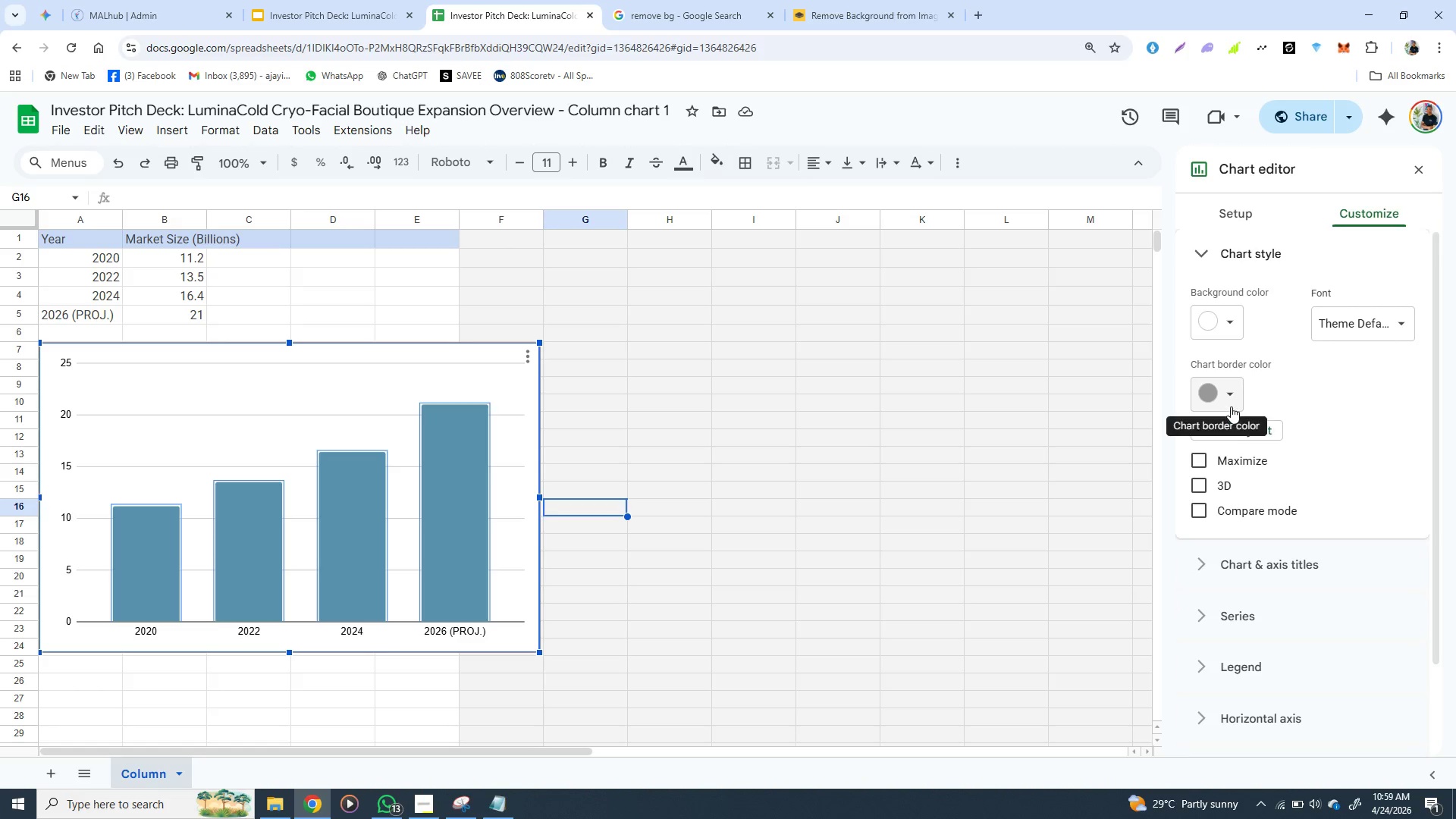 
left_click([1247, 571])
 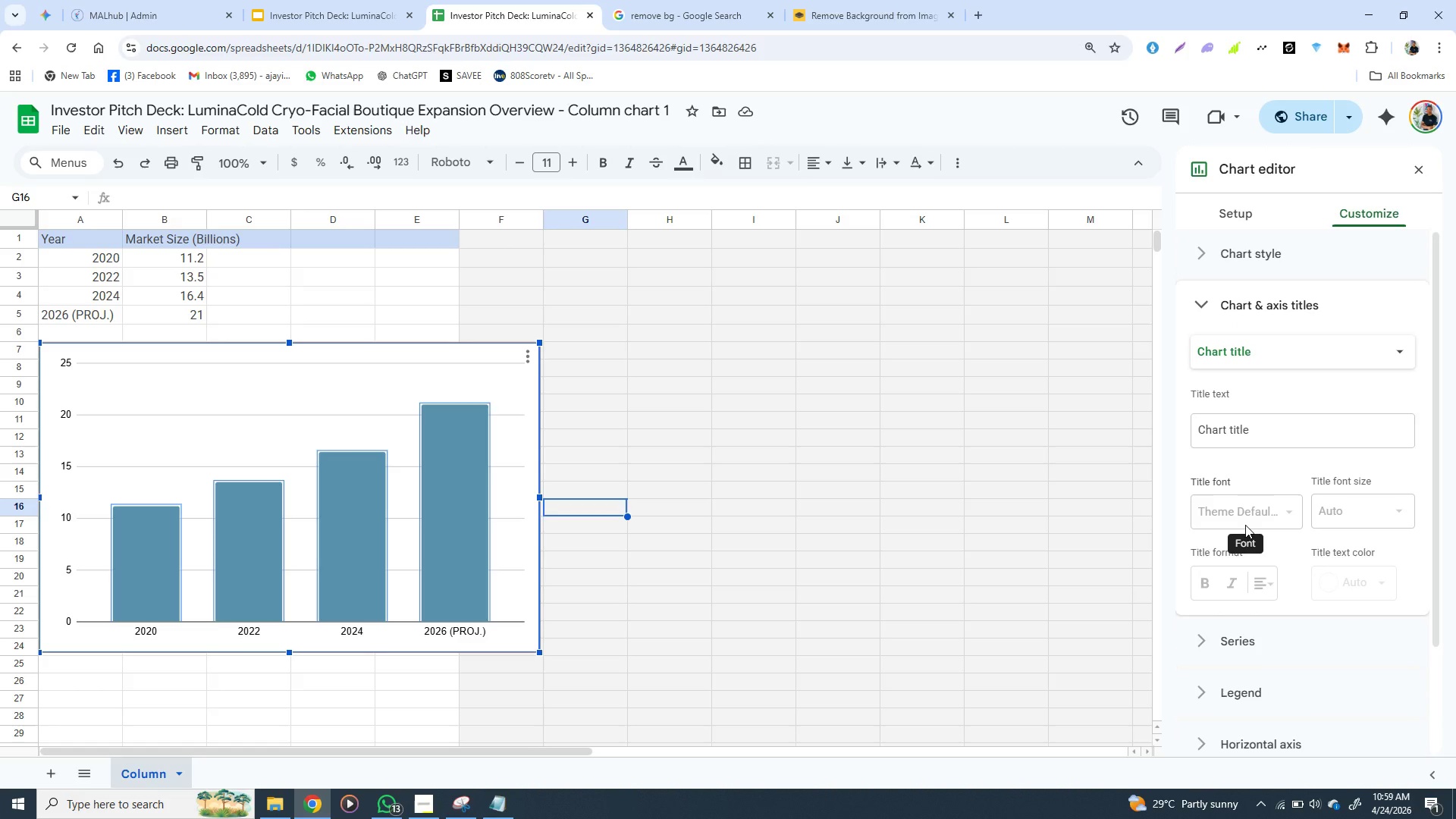 
wait(13.67)
 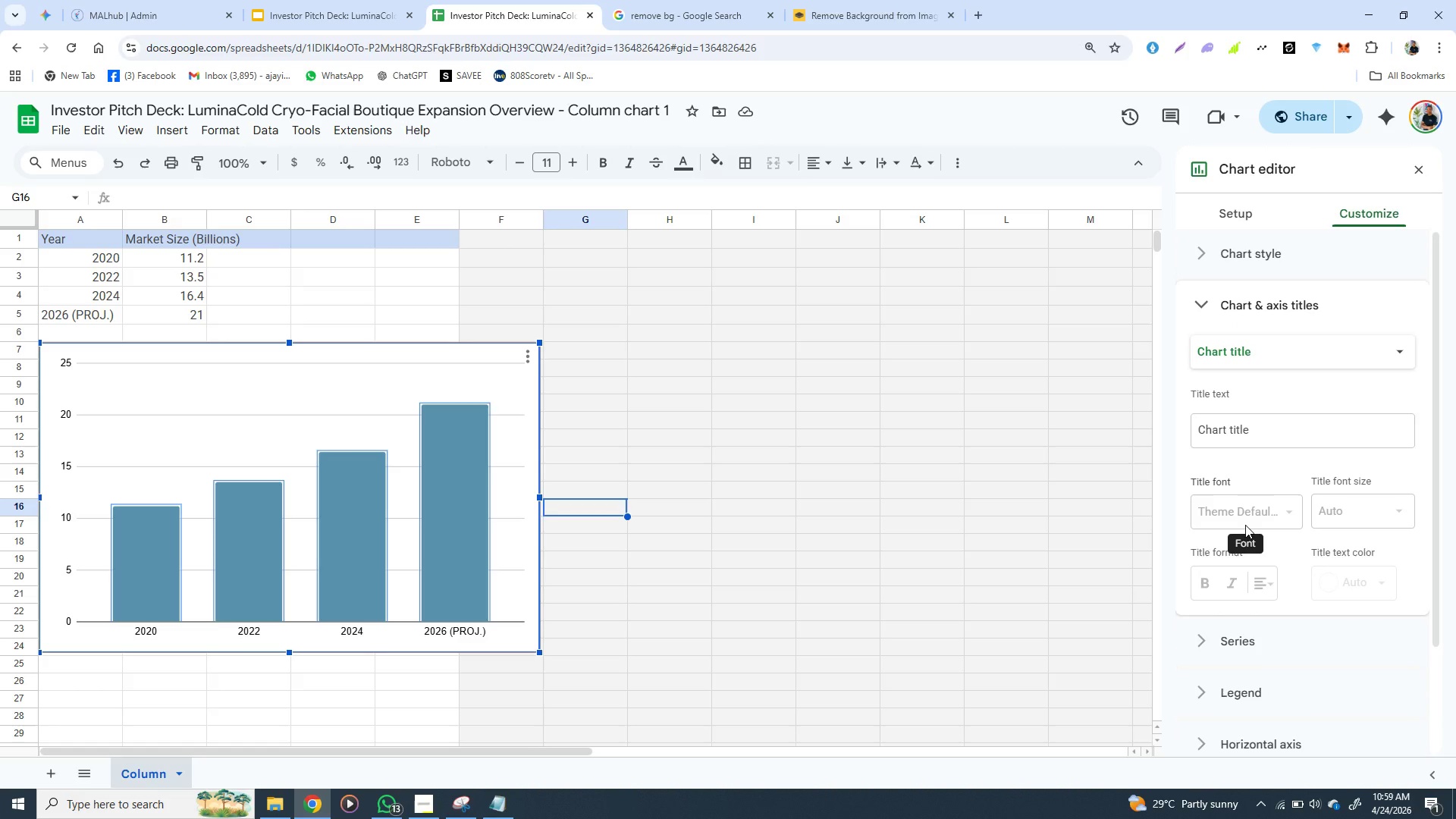 
left_click([1205, 307])
 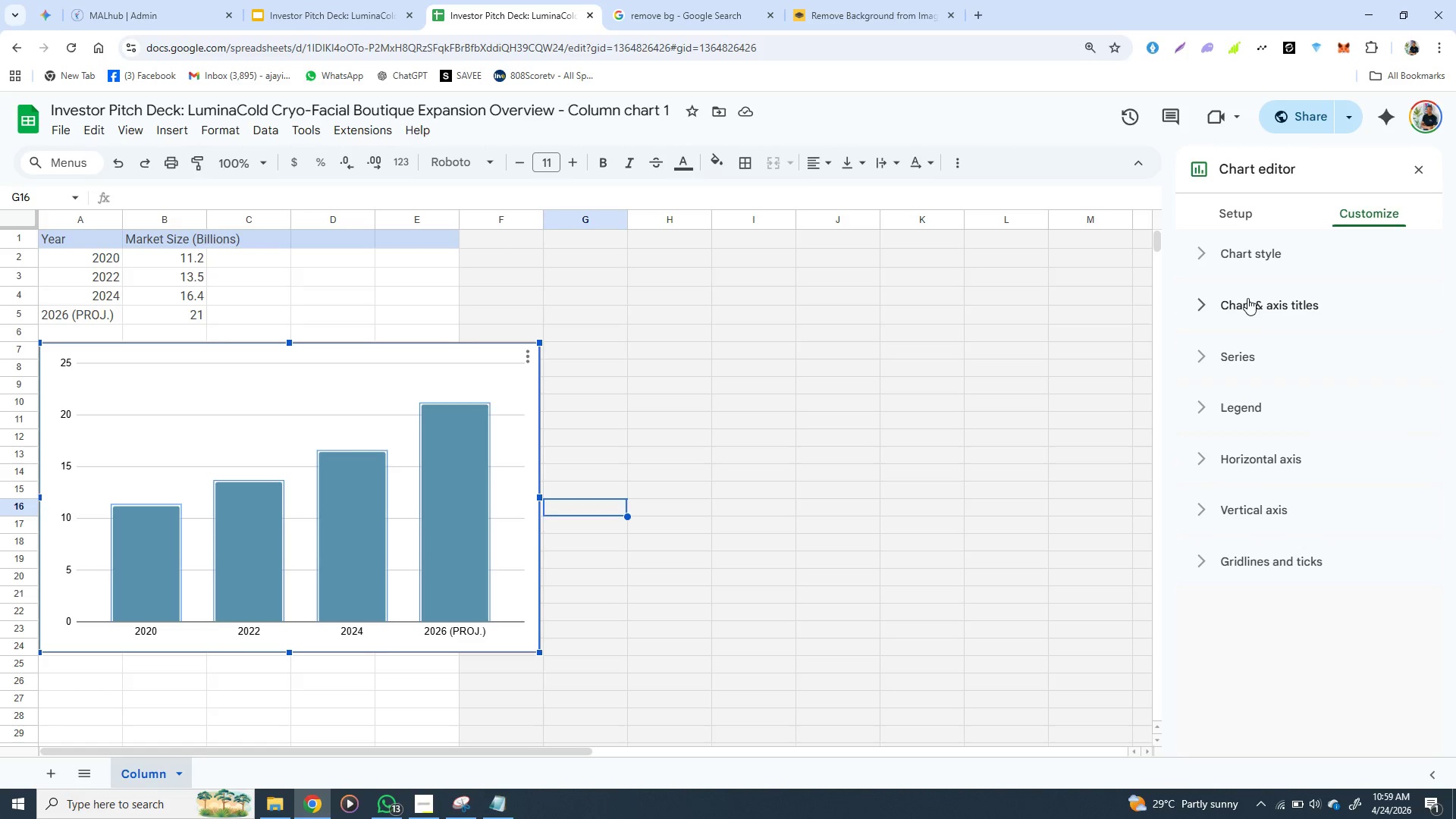 
wait(5.45)
 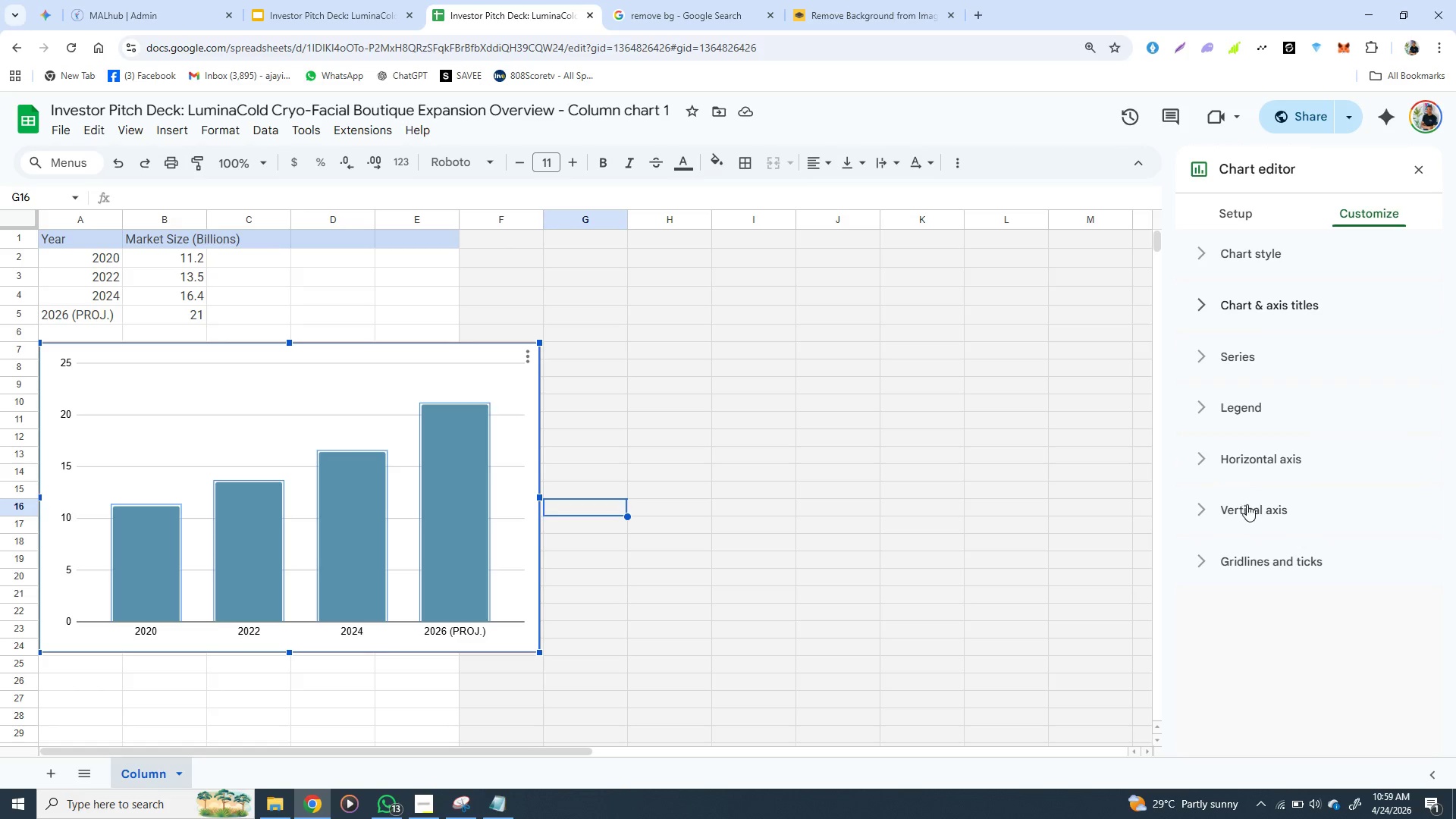 
left_click([1247, 257])
 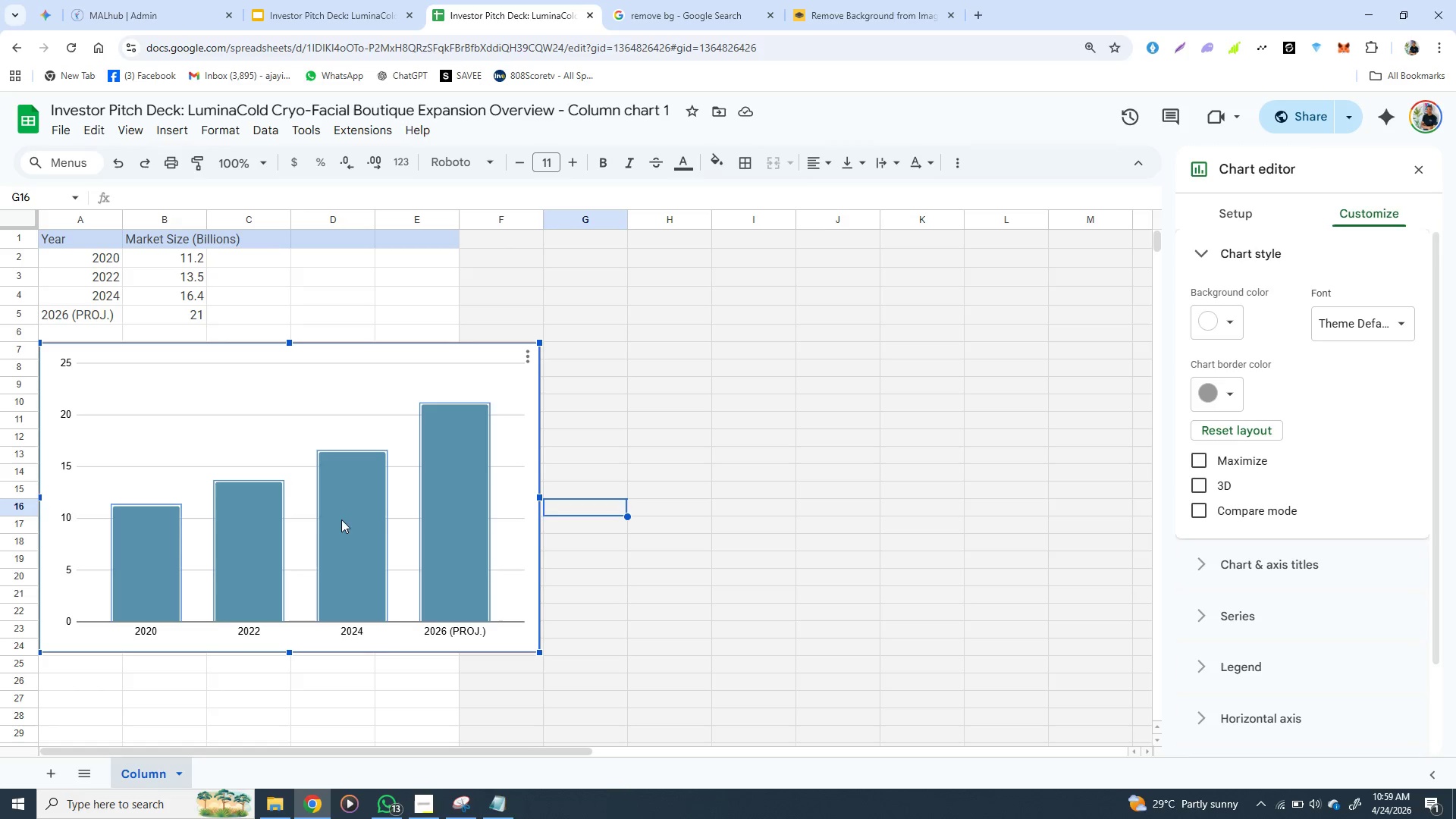 
wait(21.18)
 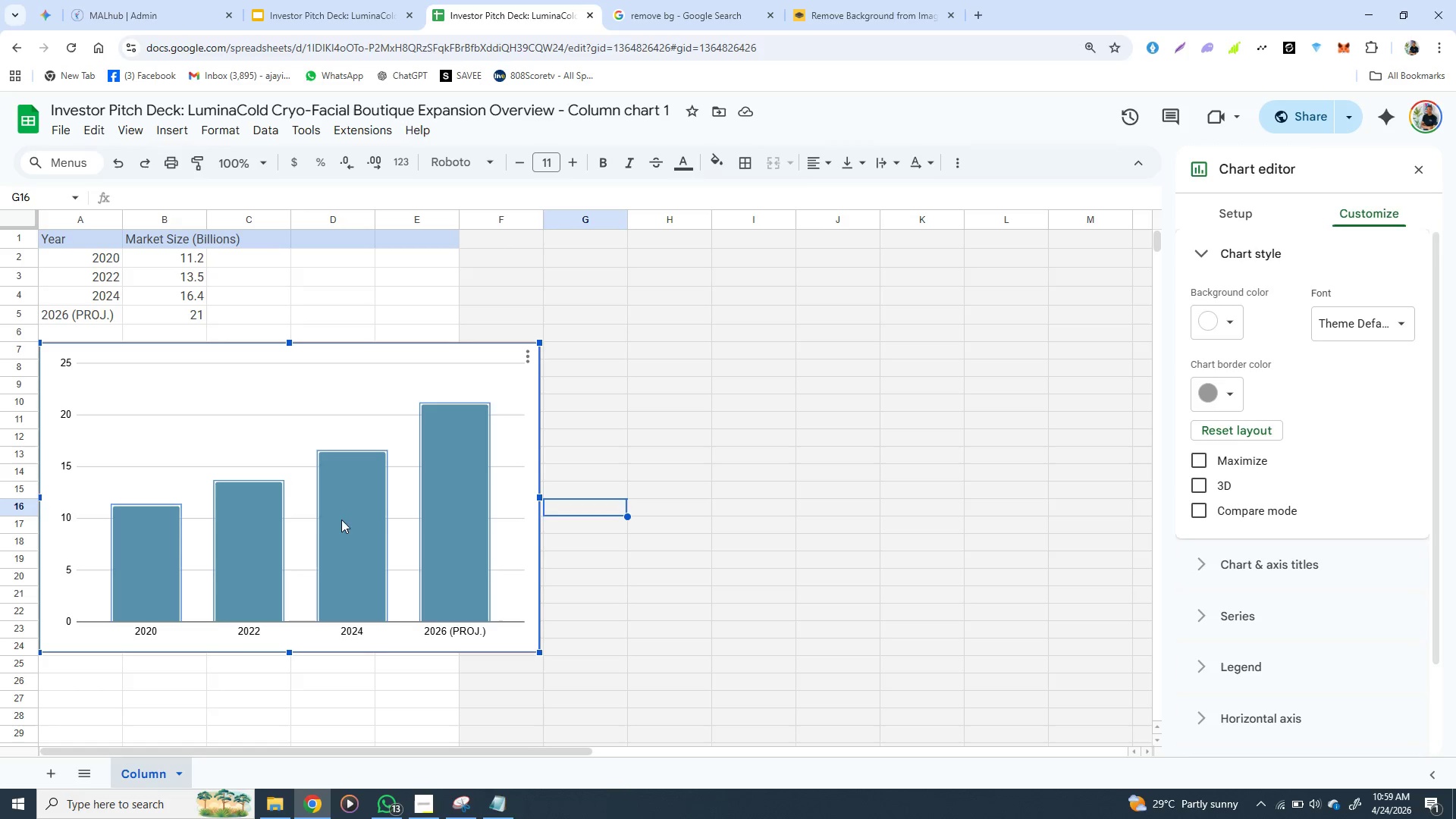 
mouse_move([1316, 466])
 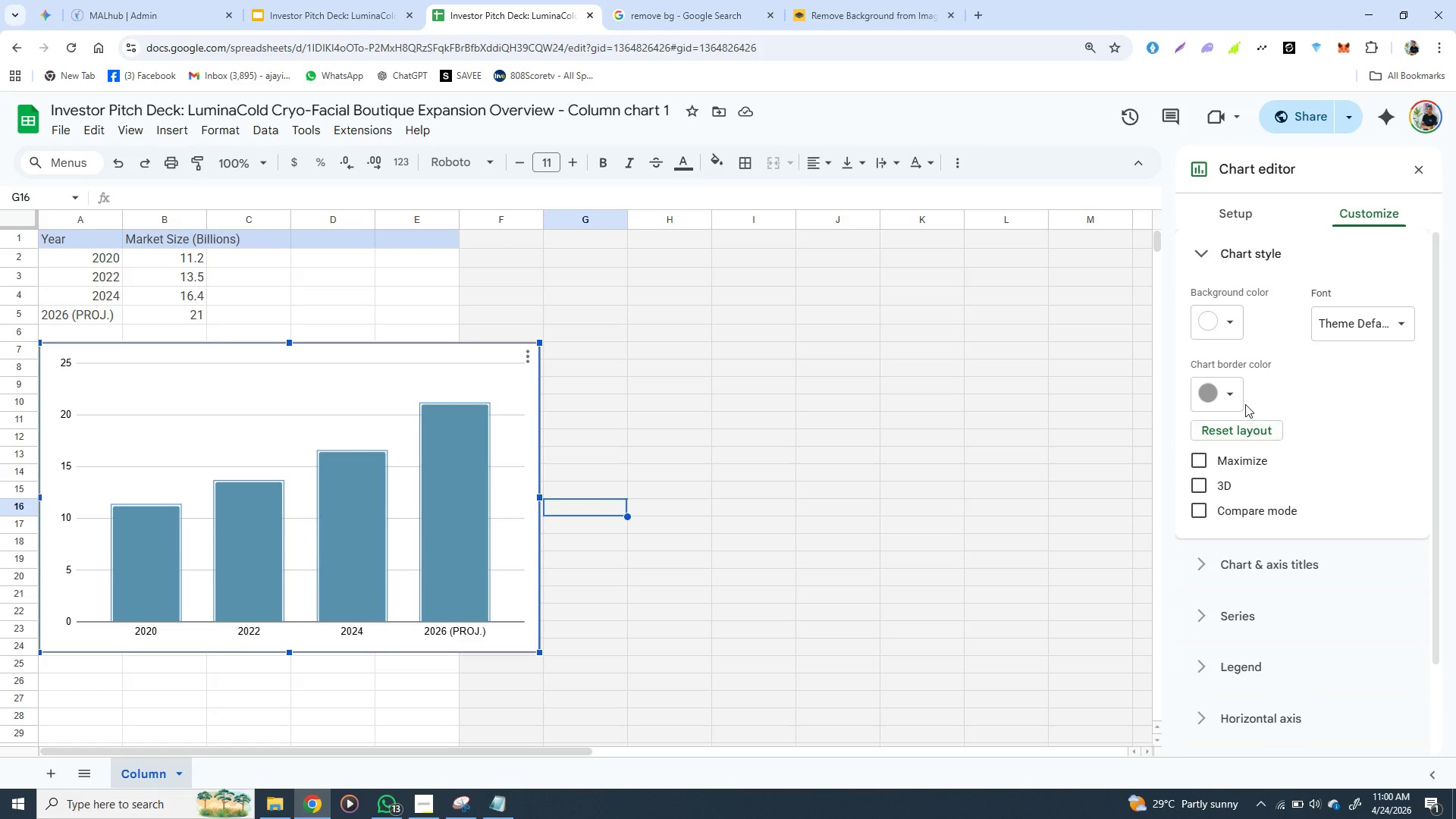 
mouse_move([1240, 438])
 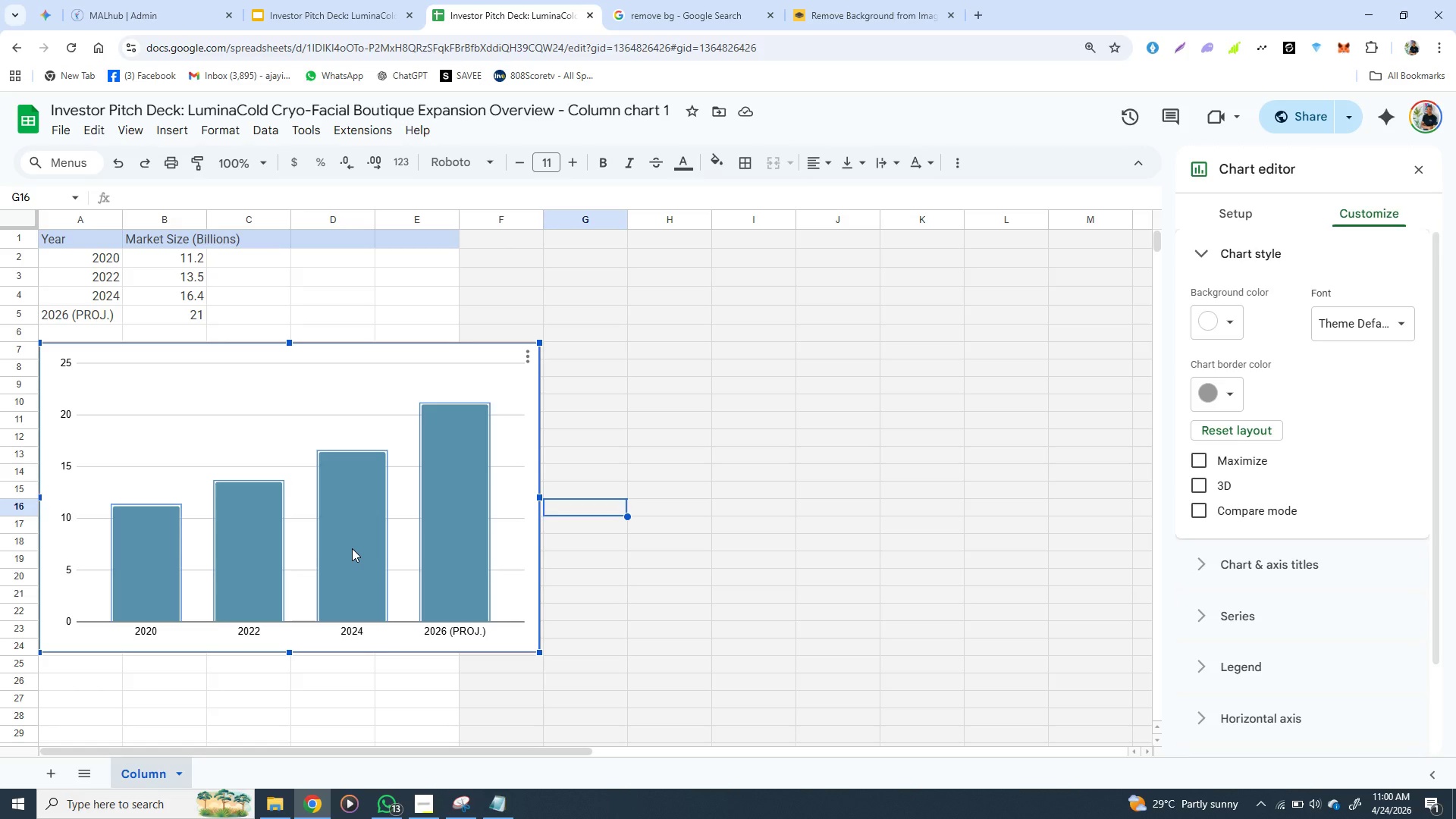 
wait(28.85)
 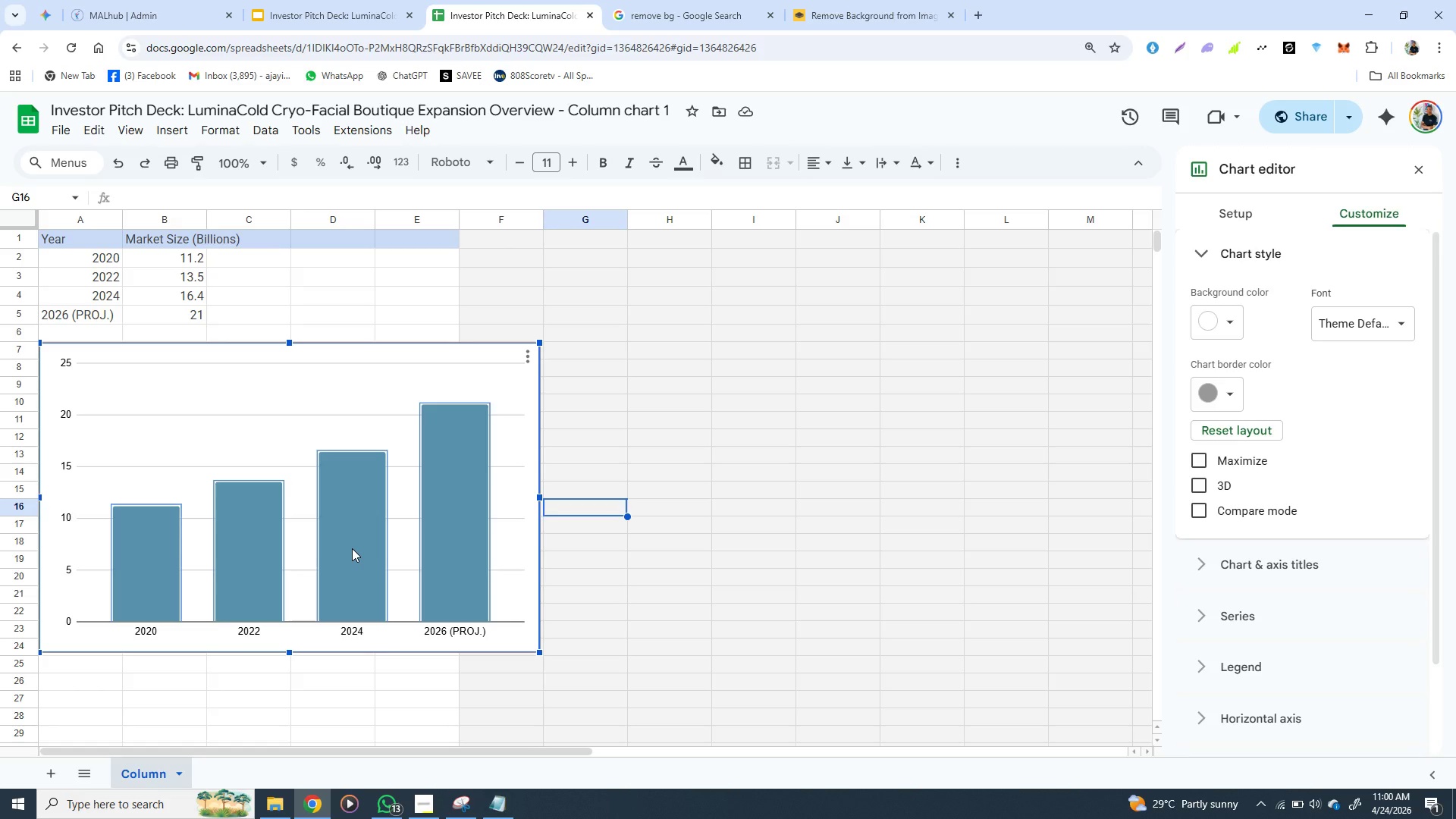 
left_click([454, 475])
 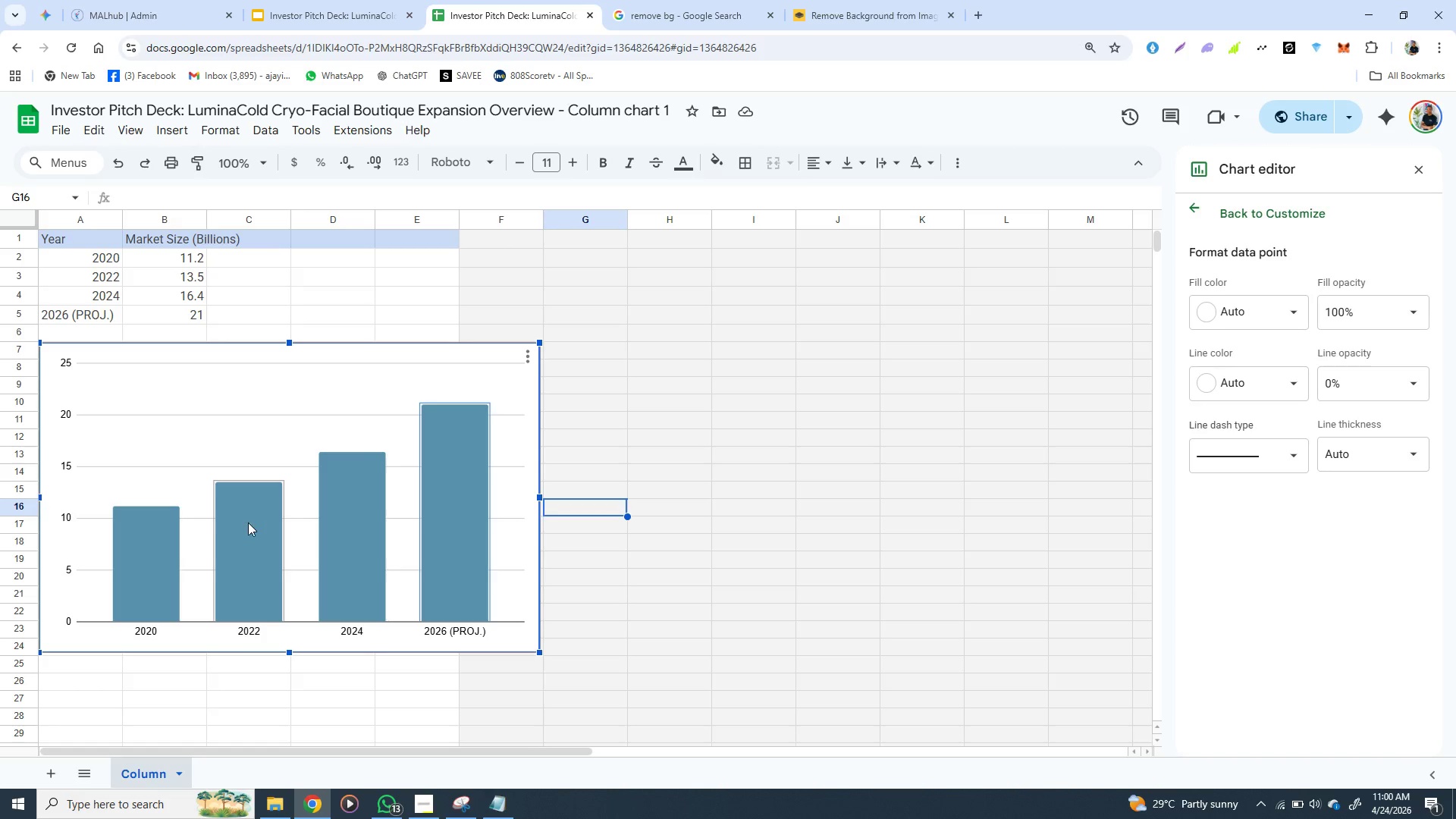 
wait(6.62)
 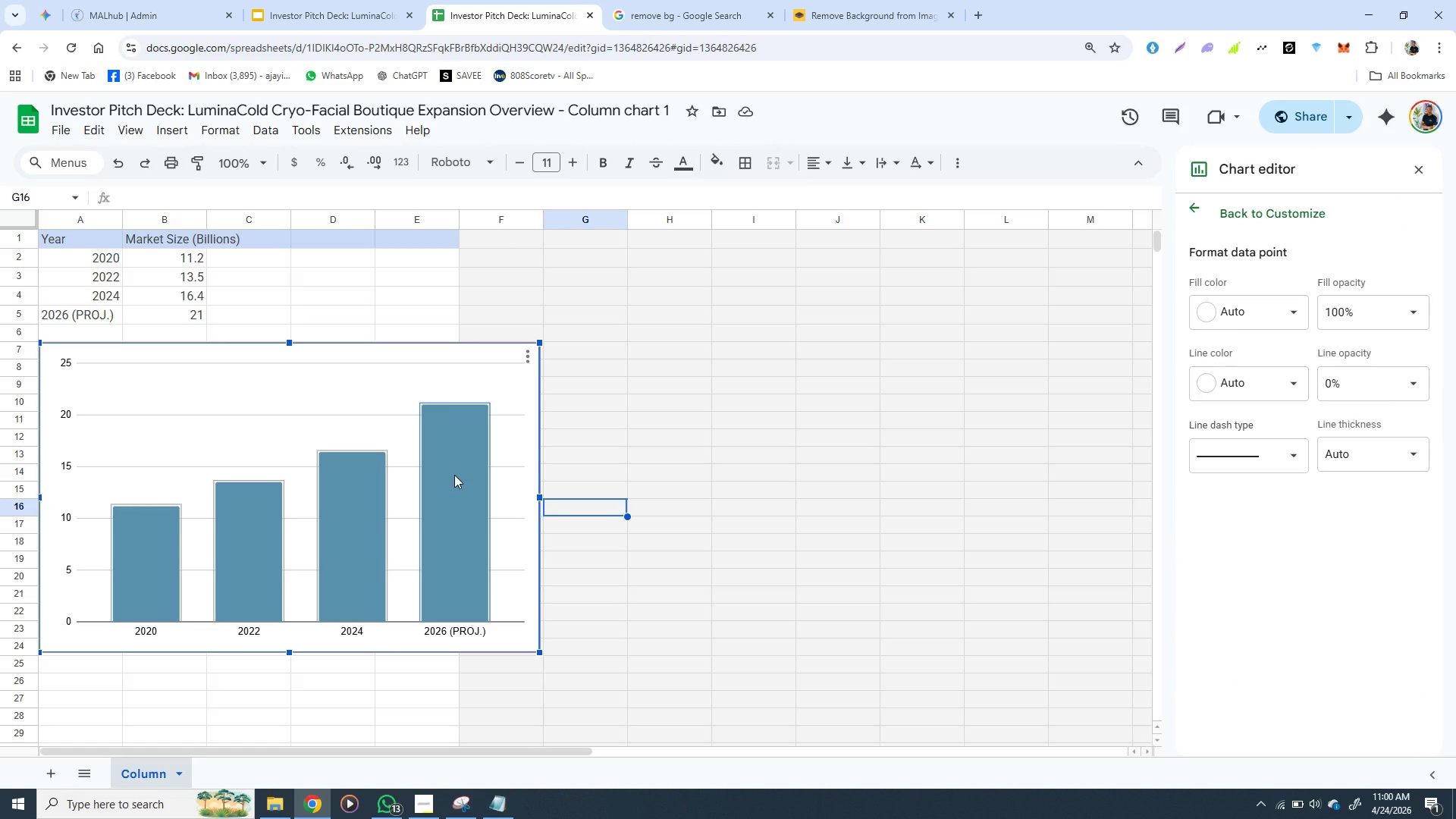 
left_click([167, 541])
 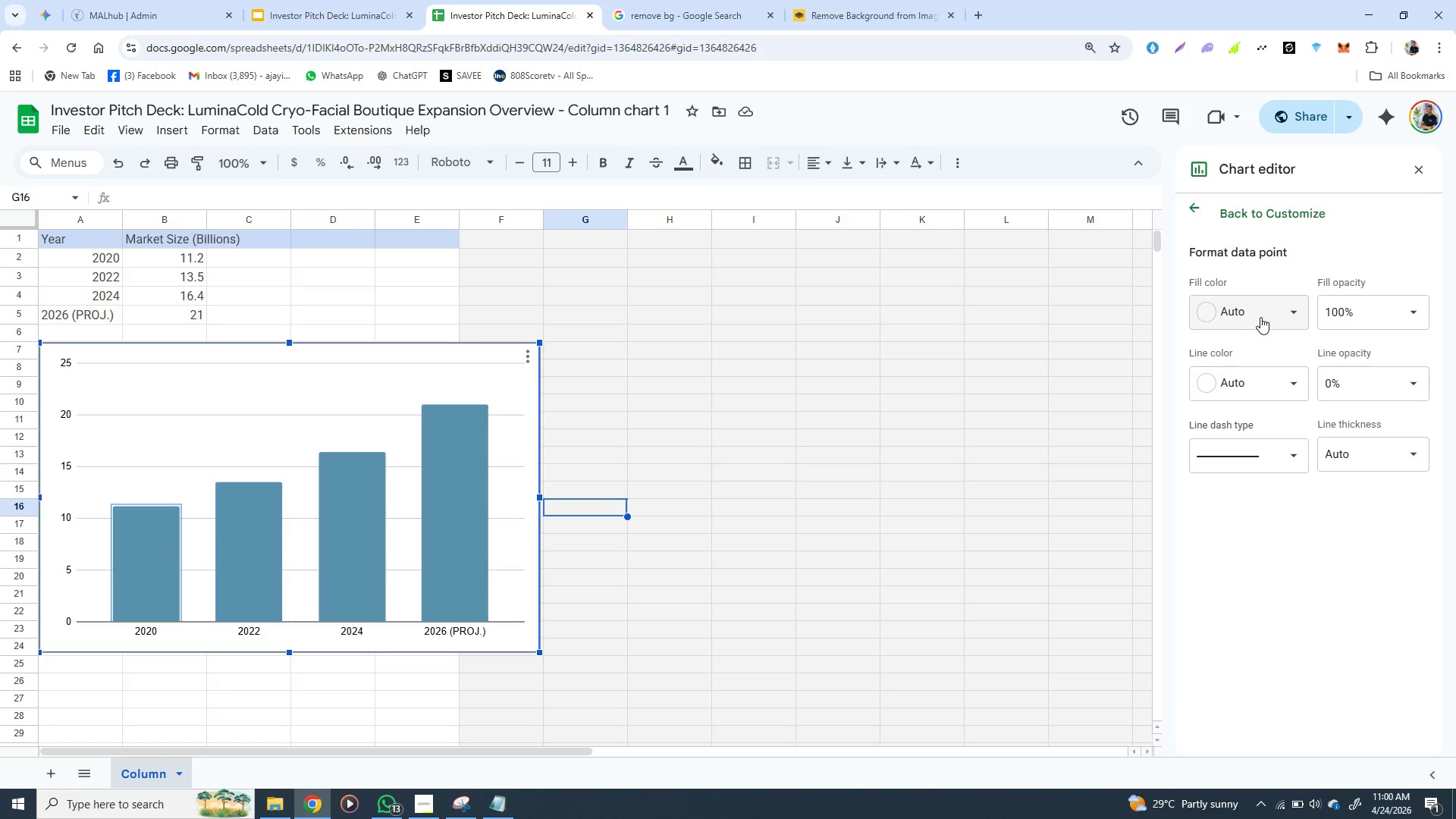 
wait(5.77)
 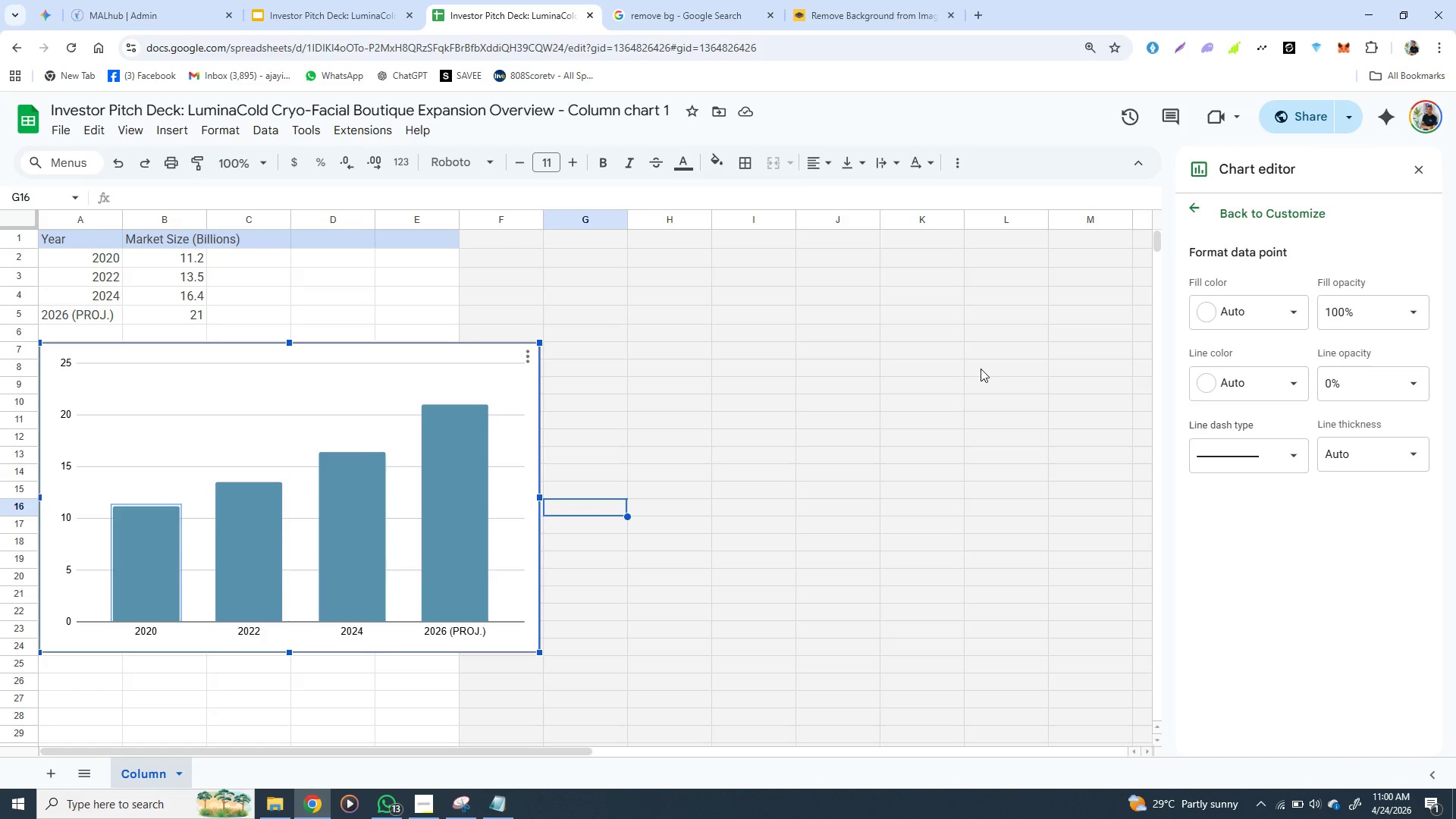 
left_click([1293, 307])
 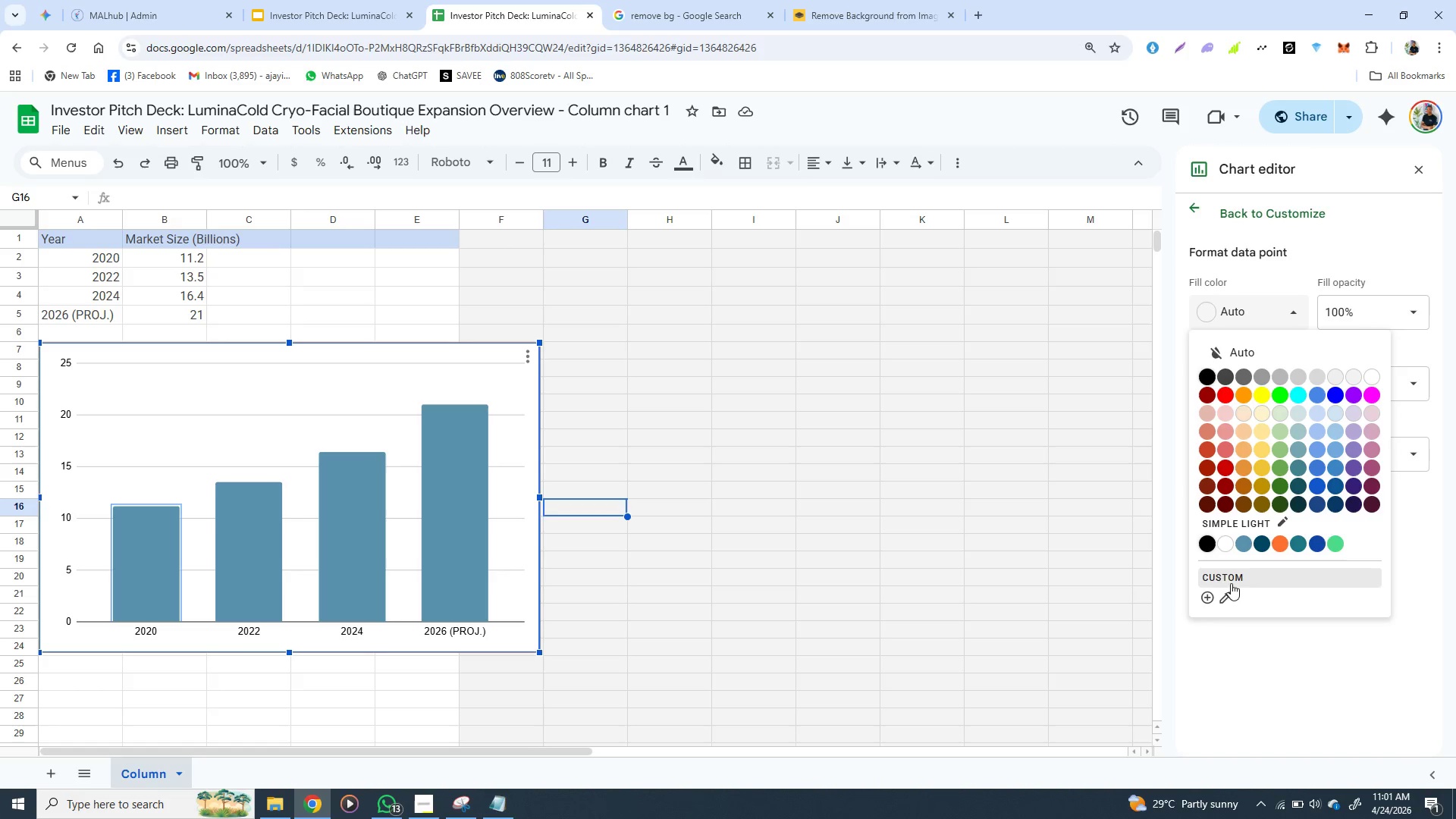 
wait(7.09)
 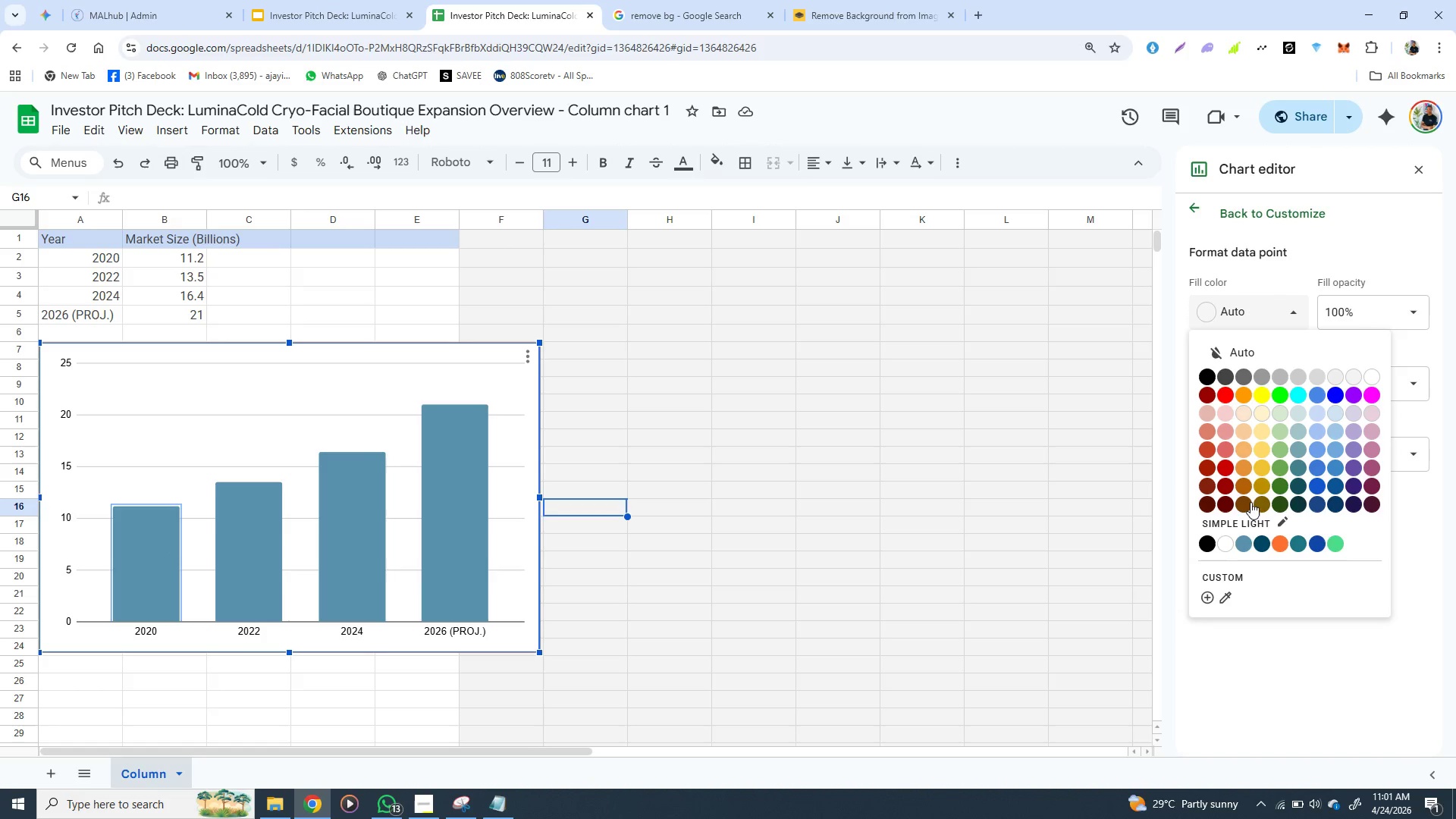 
left_click([1229, 595])
 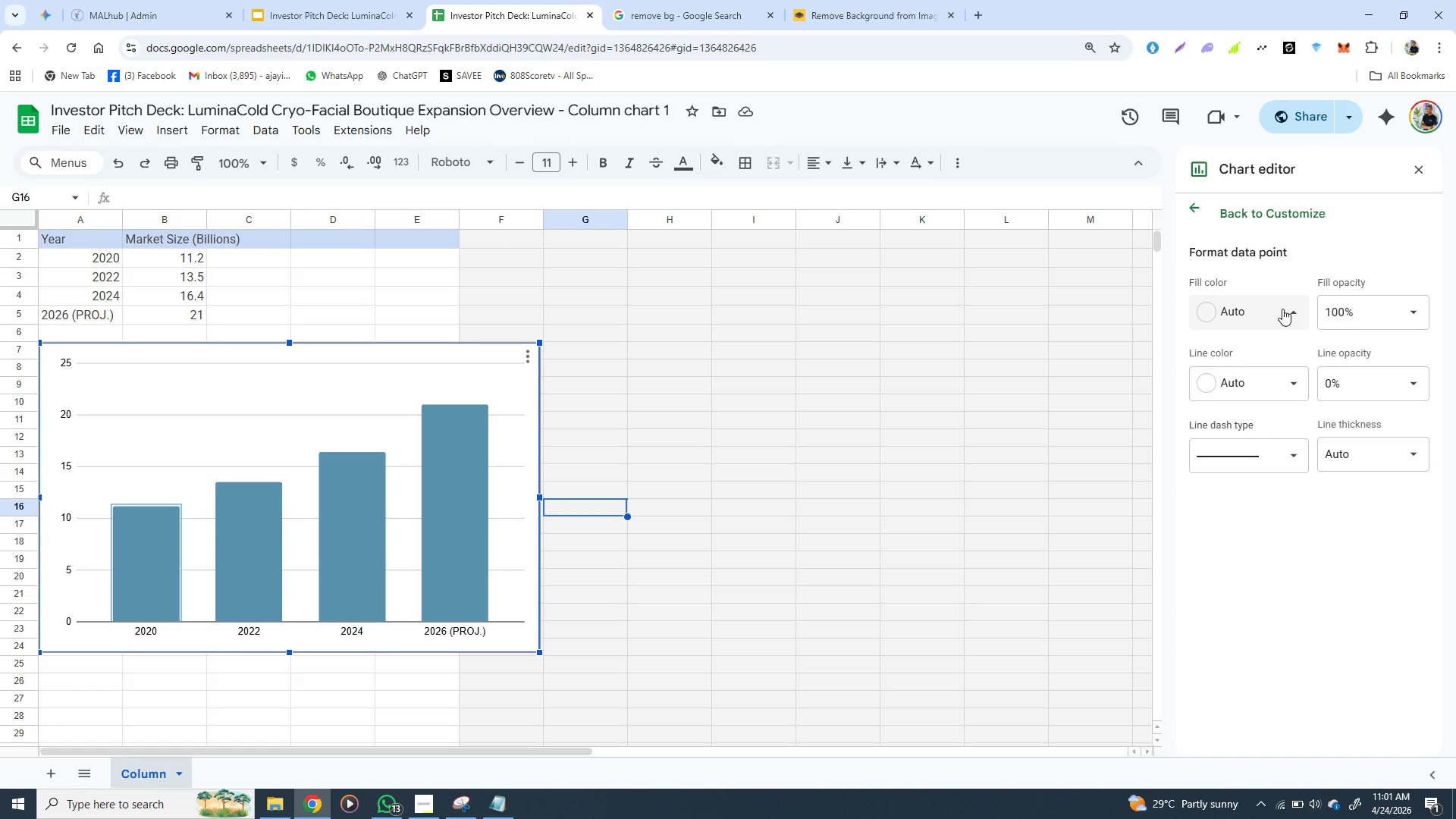 
left_click([1282, 309])
 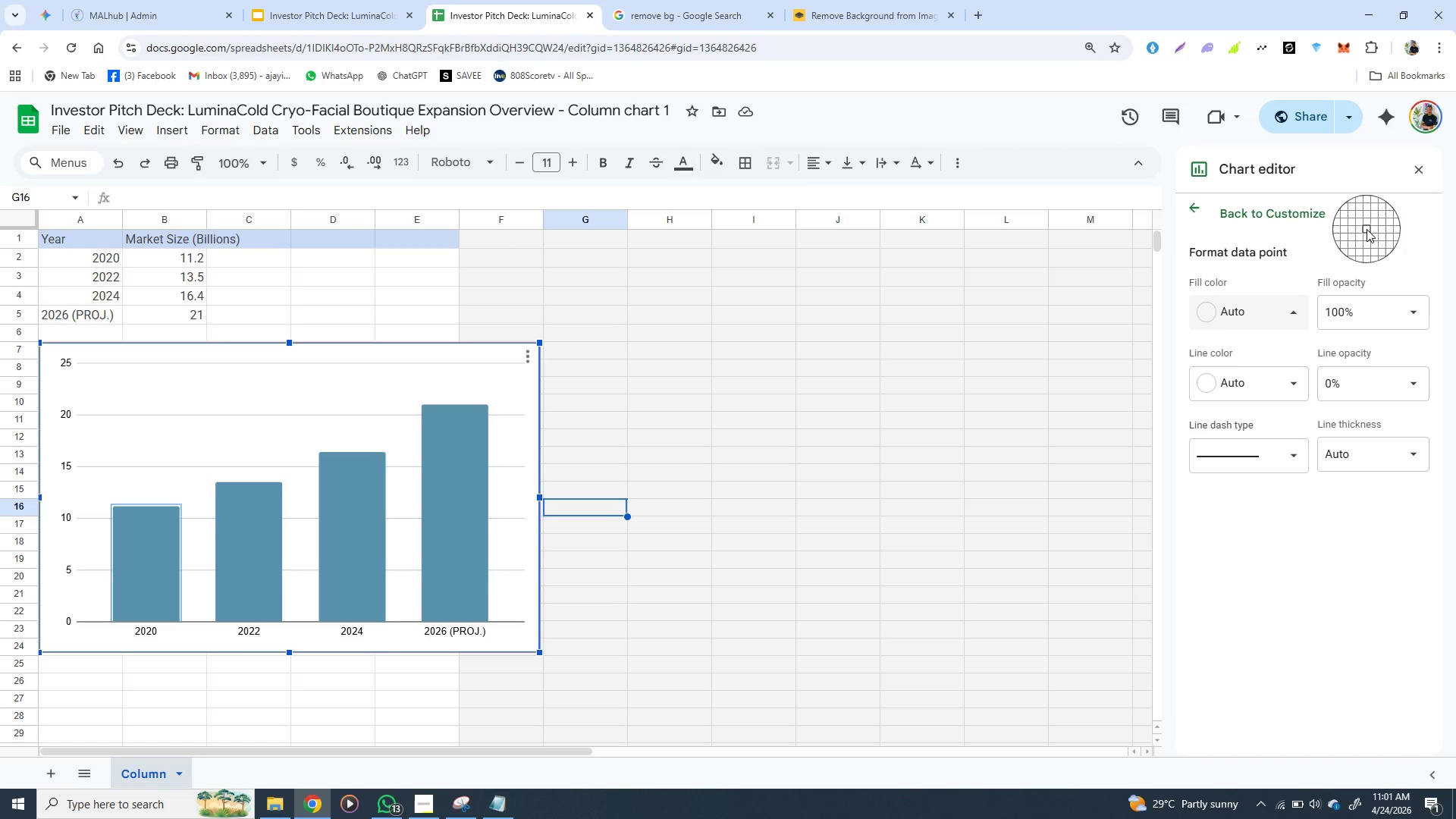 
wait(6.64)
 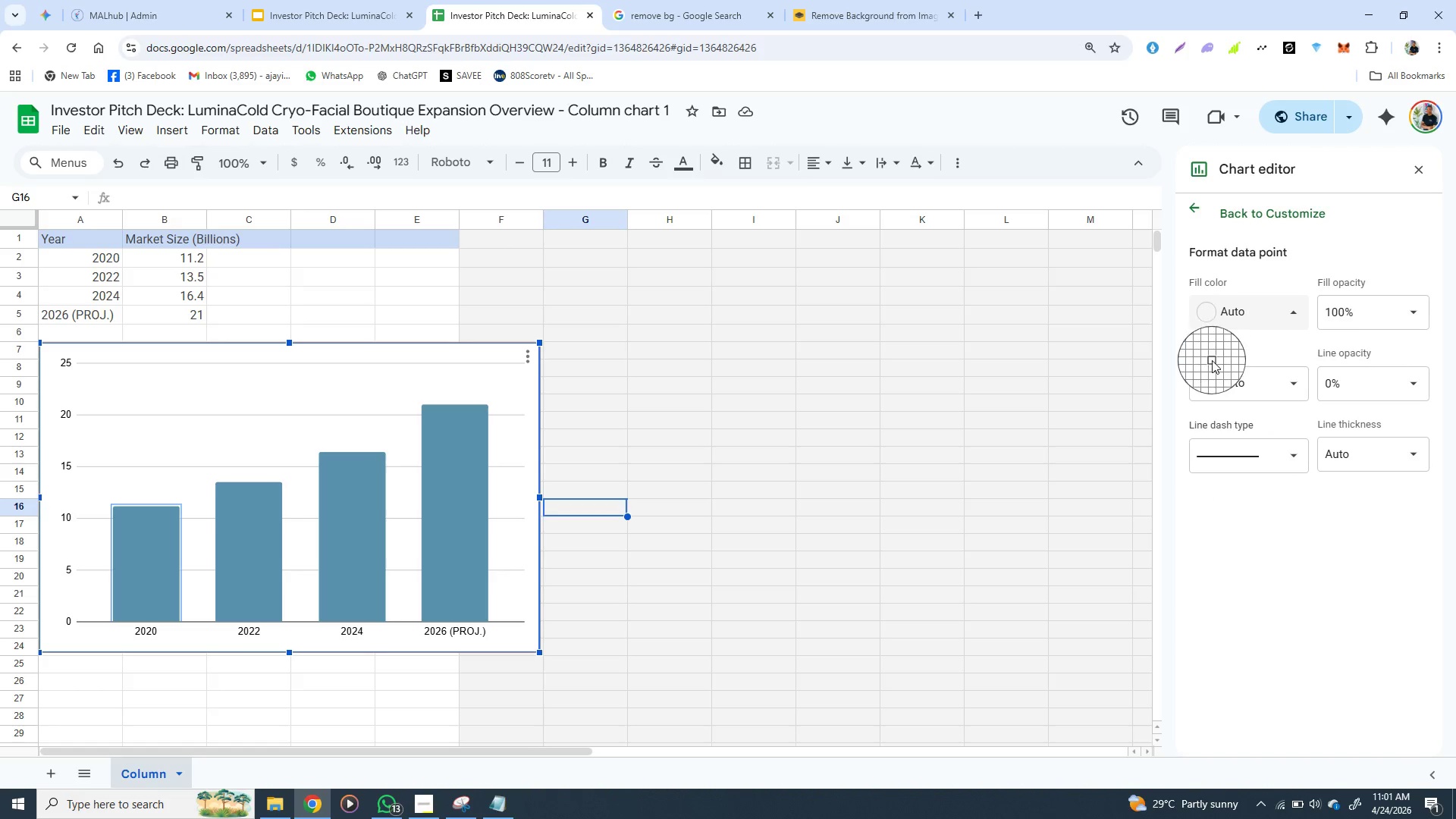 
key(Control+ControlLeft)
 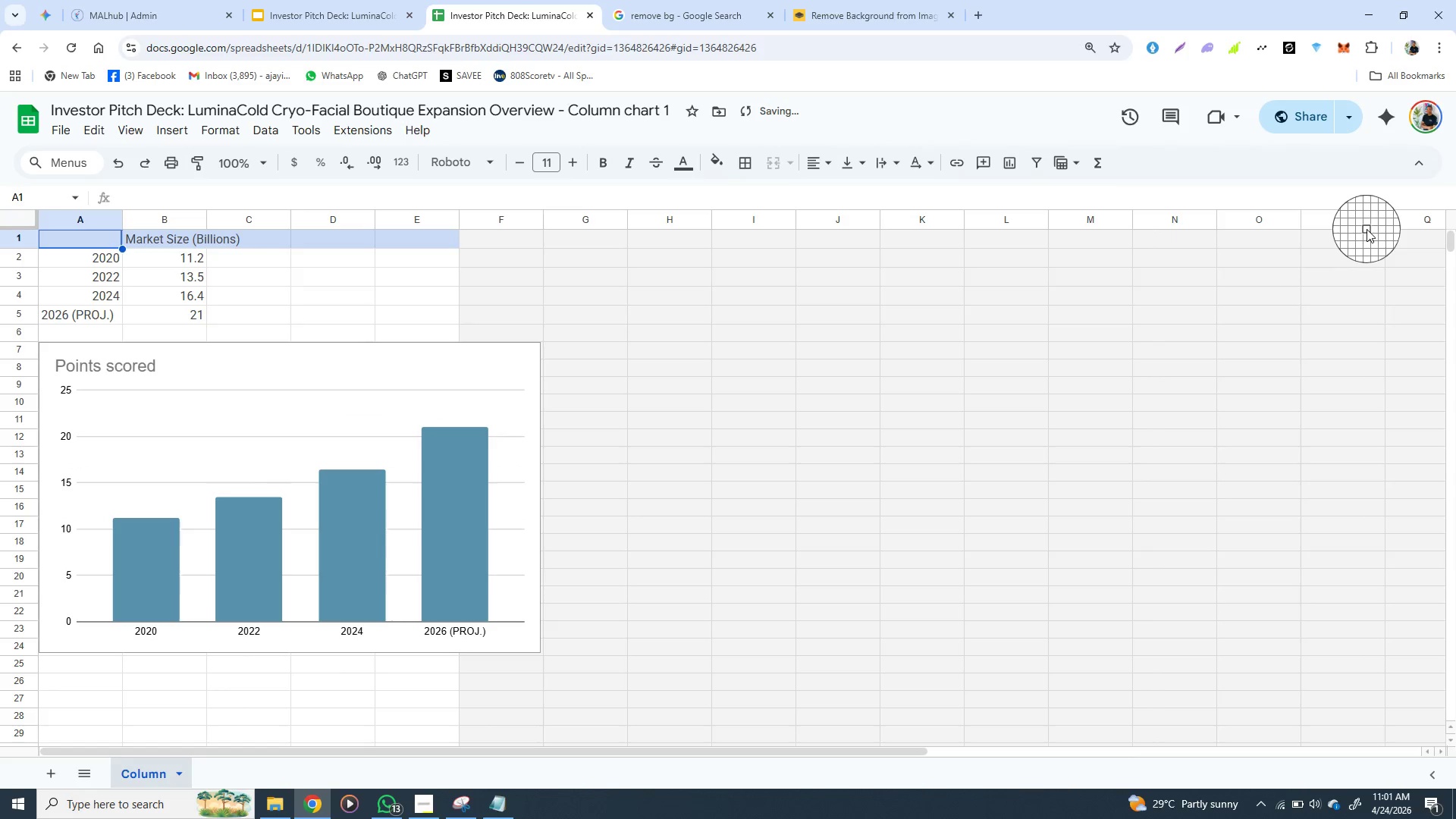 
key(Control+Z)
 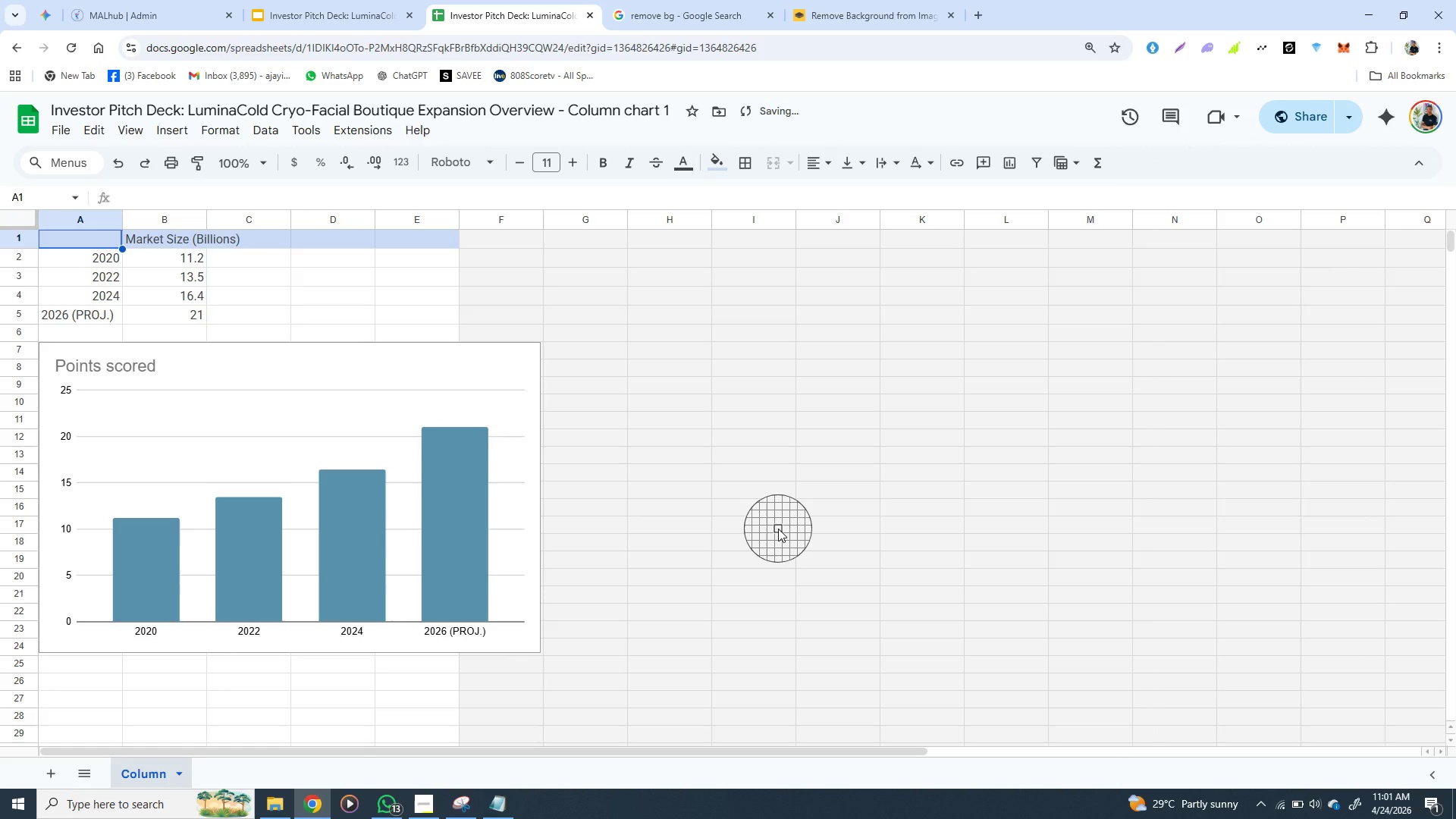 
left_click([778, 529])
 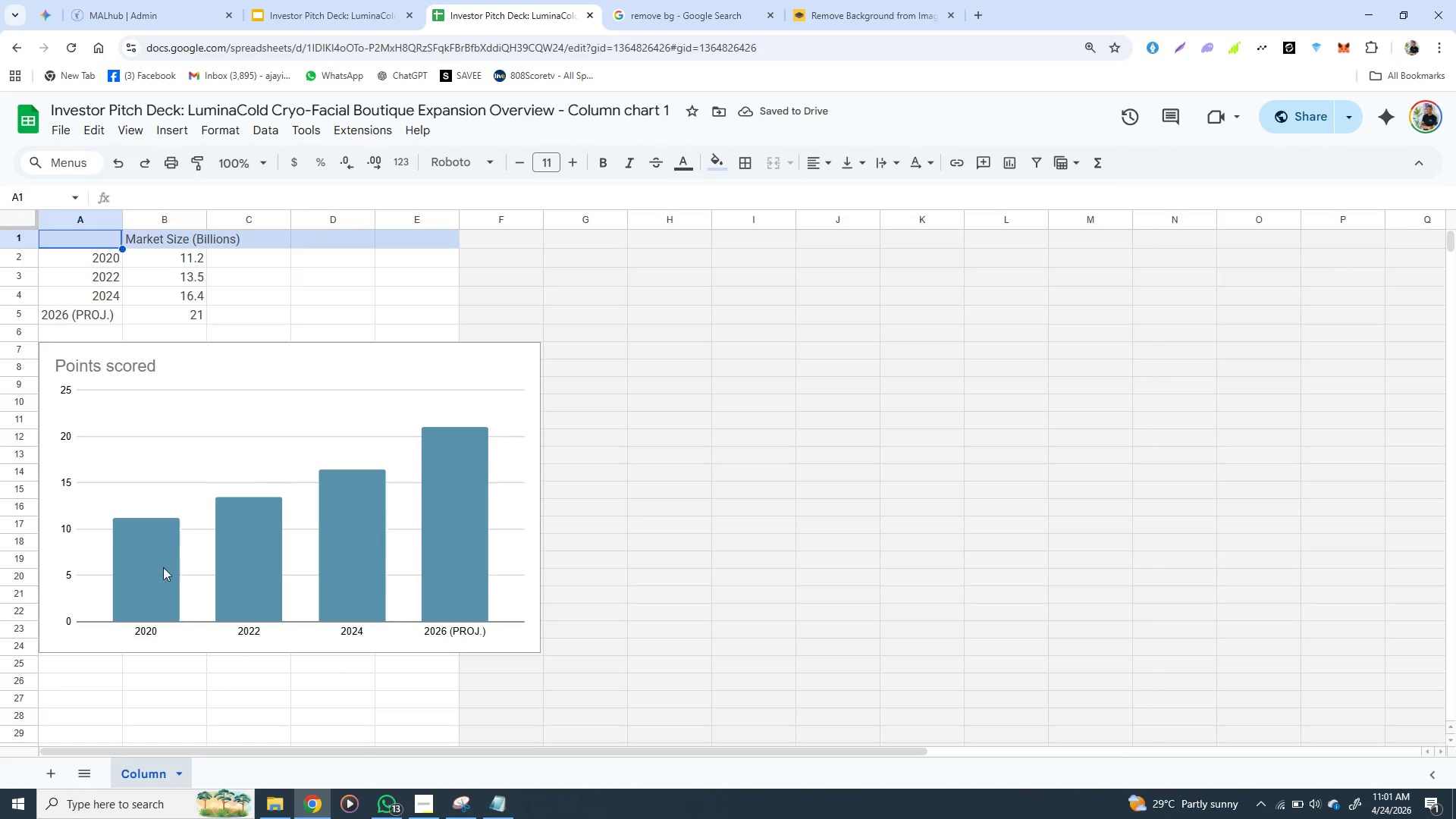 
left_click([155, 567])
 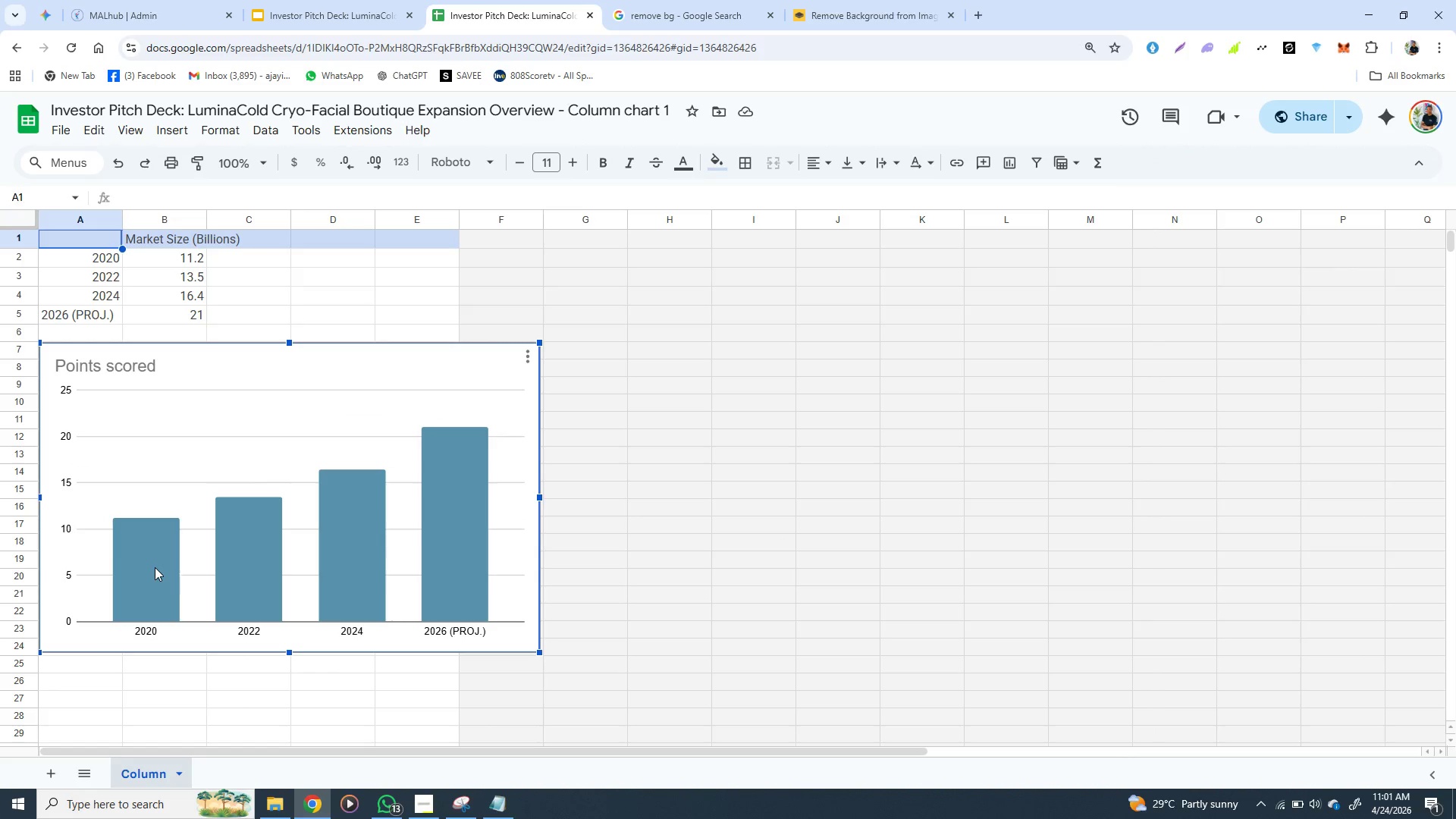 
double_click([155, 567])
 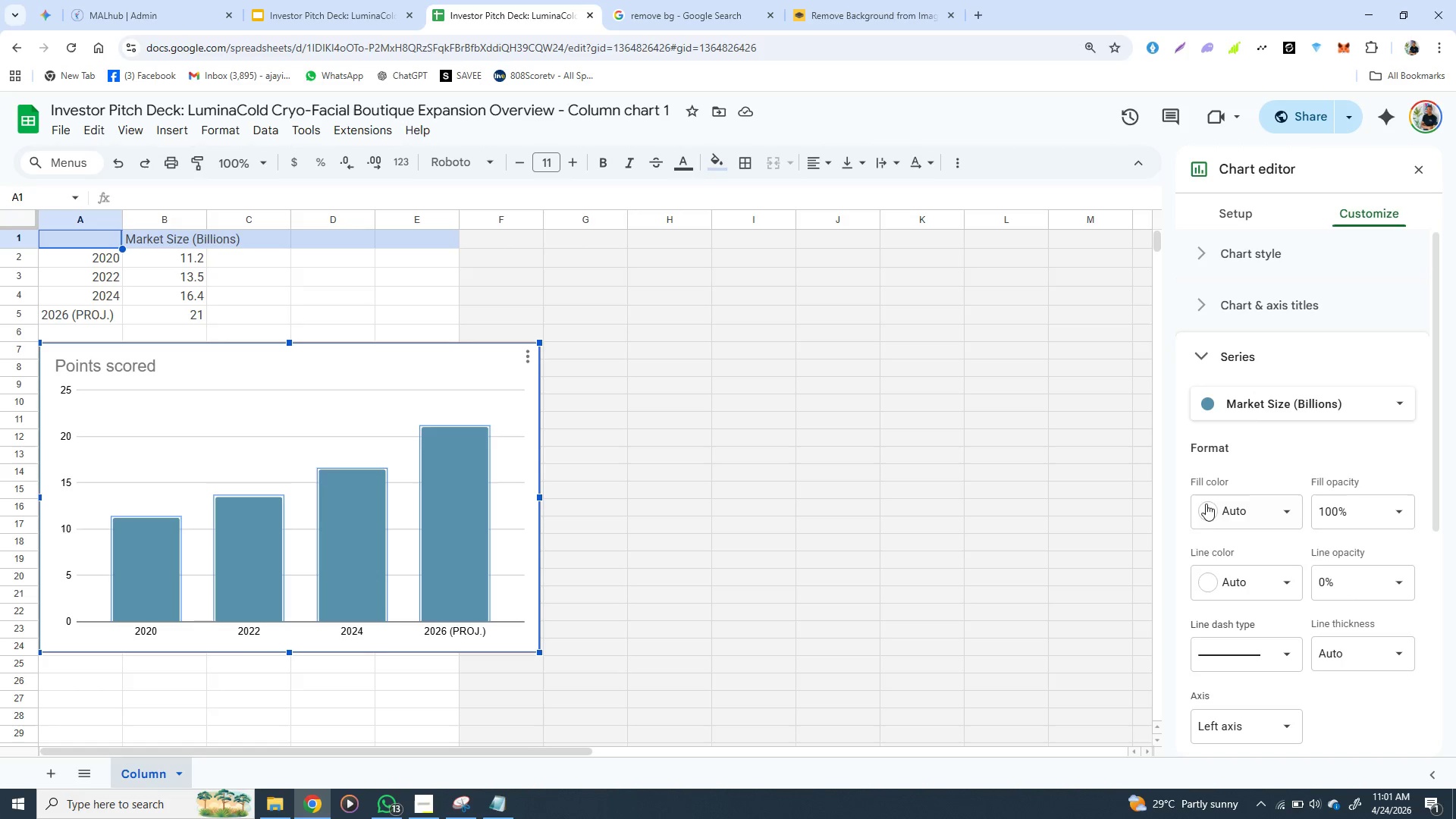 
wait(5.69)
 